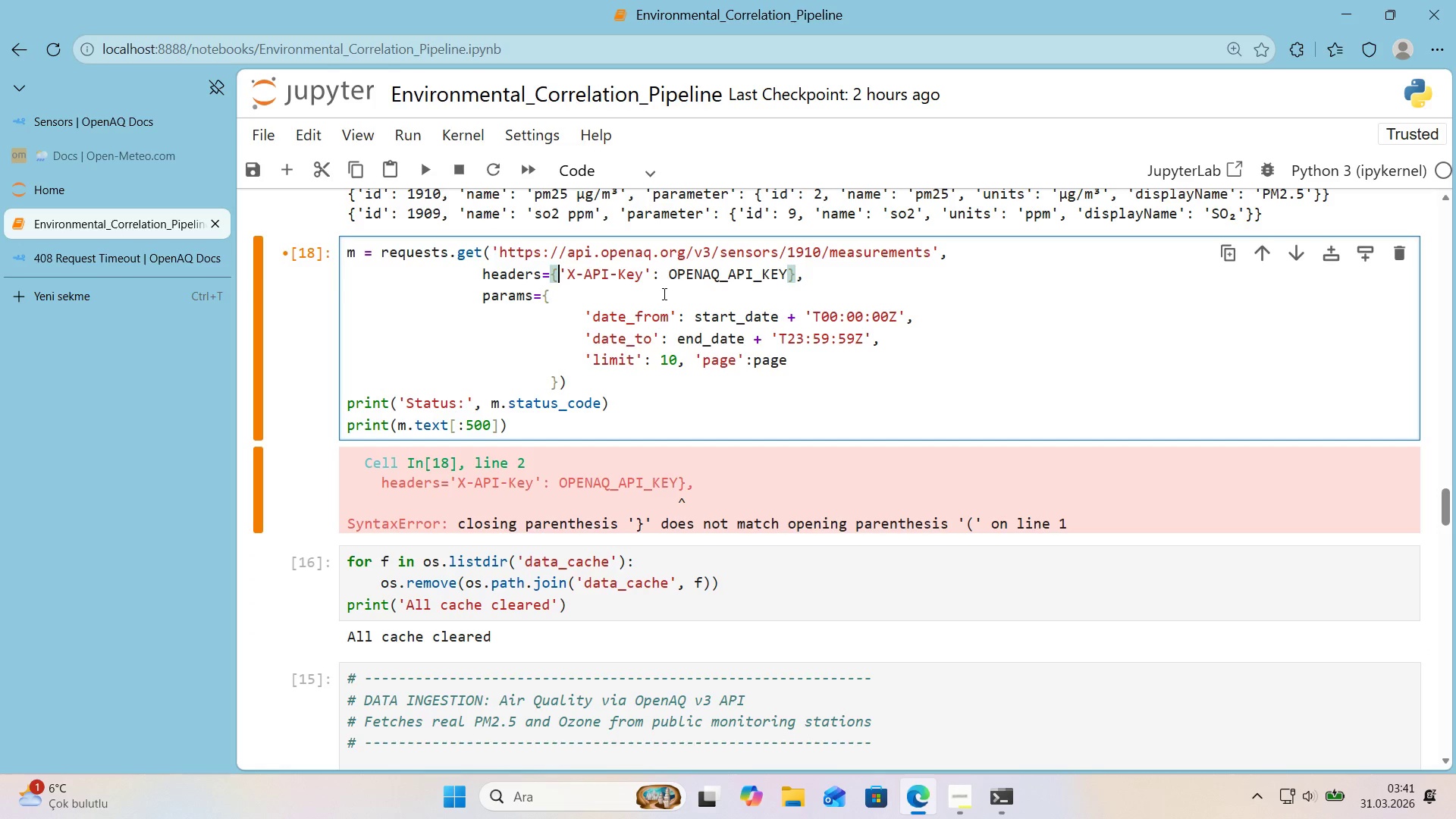 
key(Shift+Enter)
 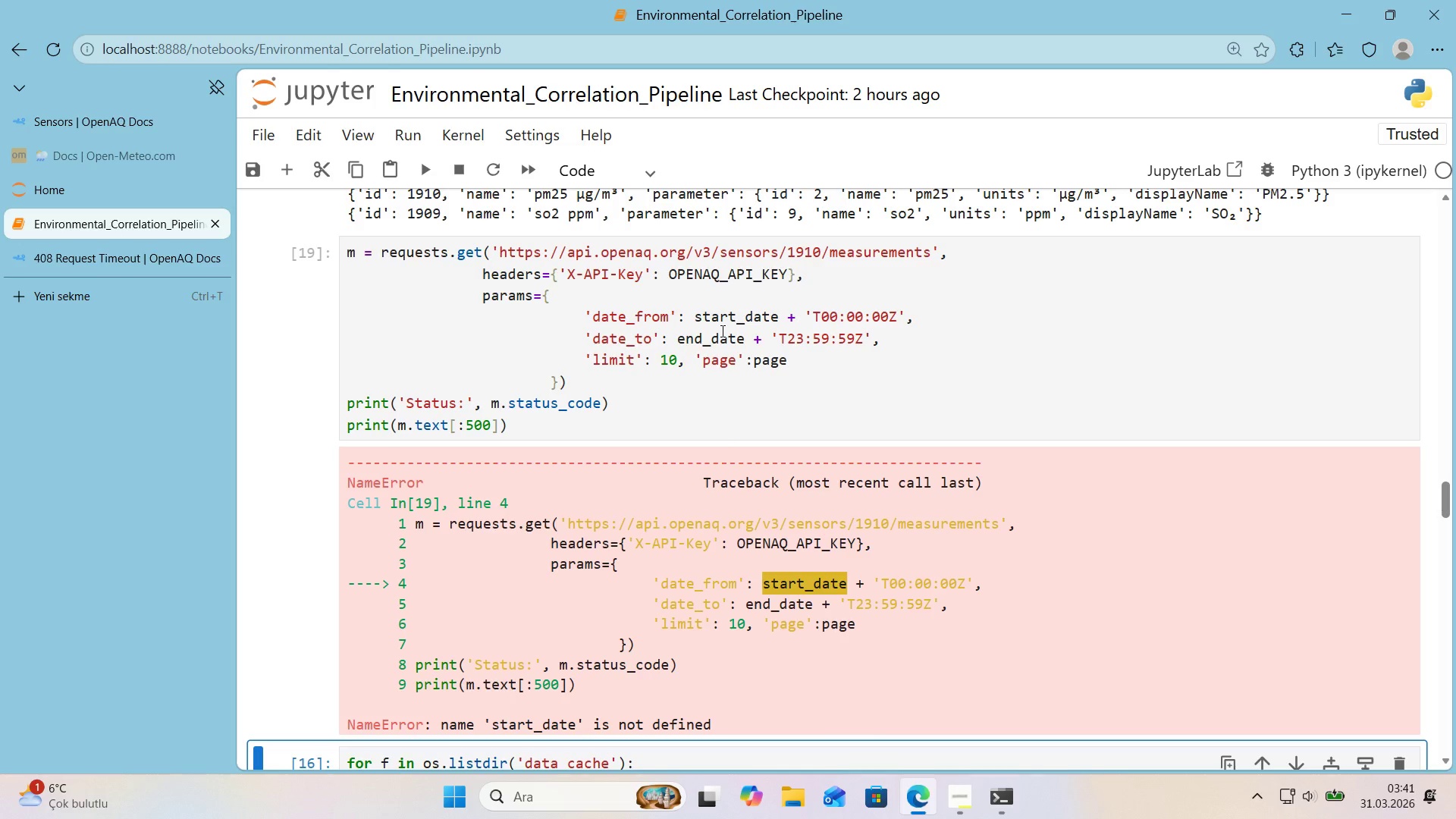 
wait(18.58)
 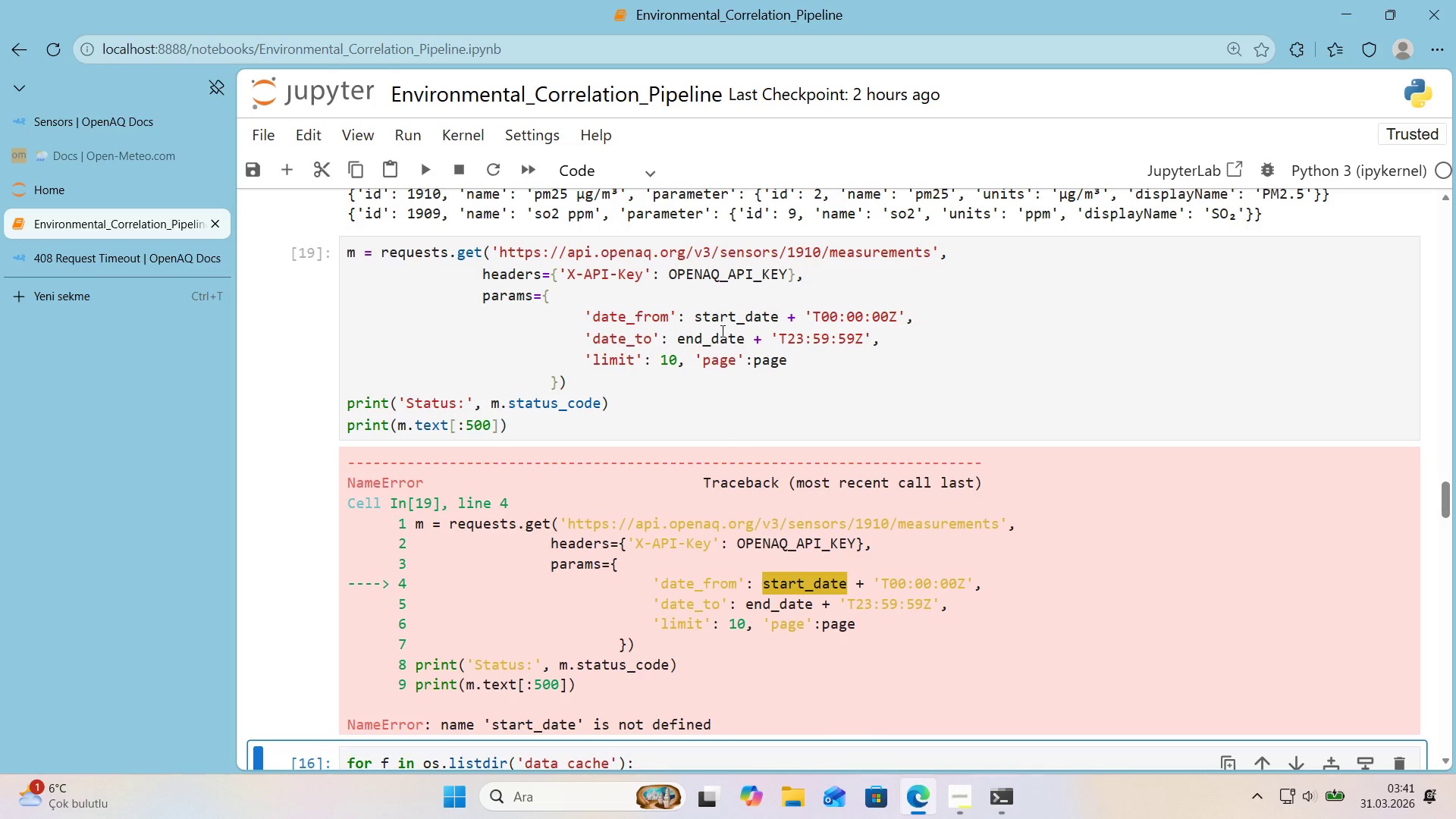 
left_click_drag(start_coordinate=[811, 314], to_coordinate=[815, 323])
 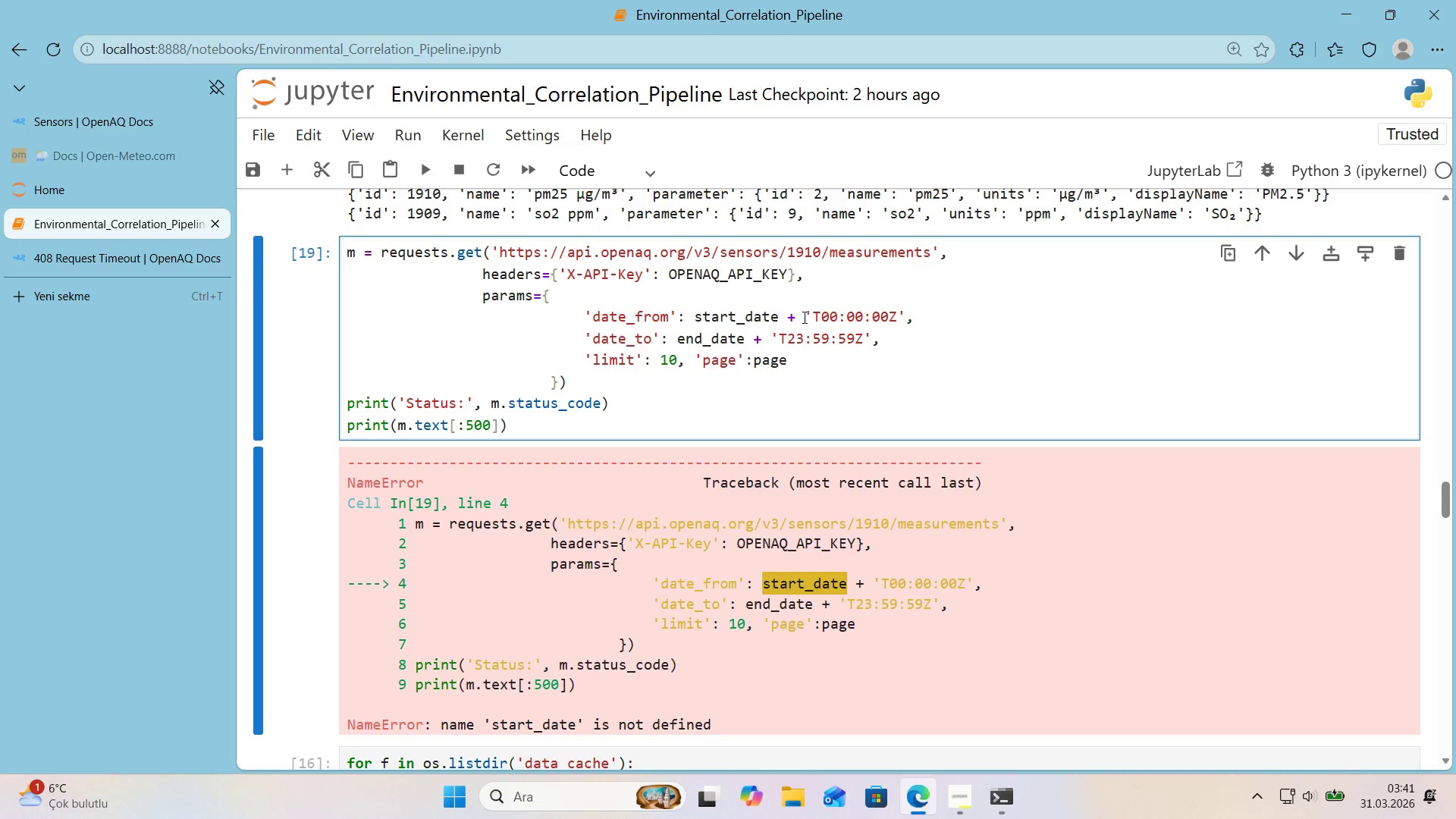 
left_click_drag(start_coordinate=[803, 317], to_coordinate=[698, 317])
 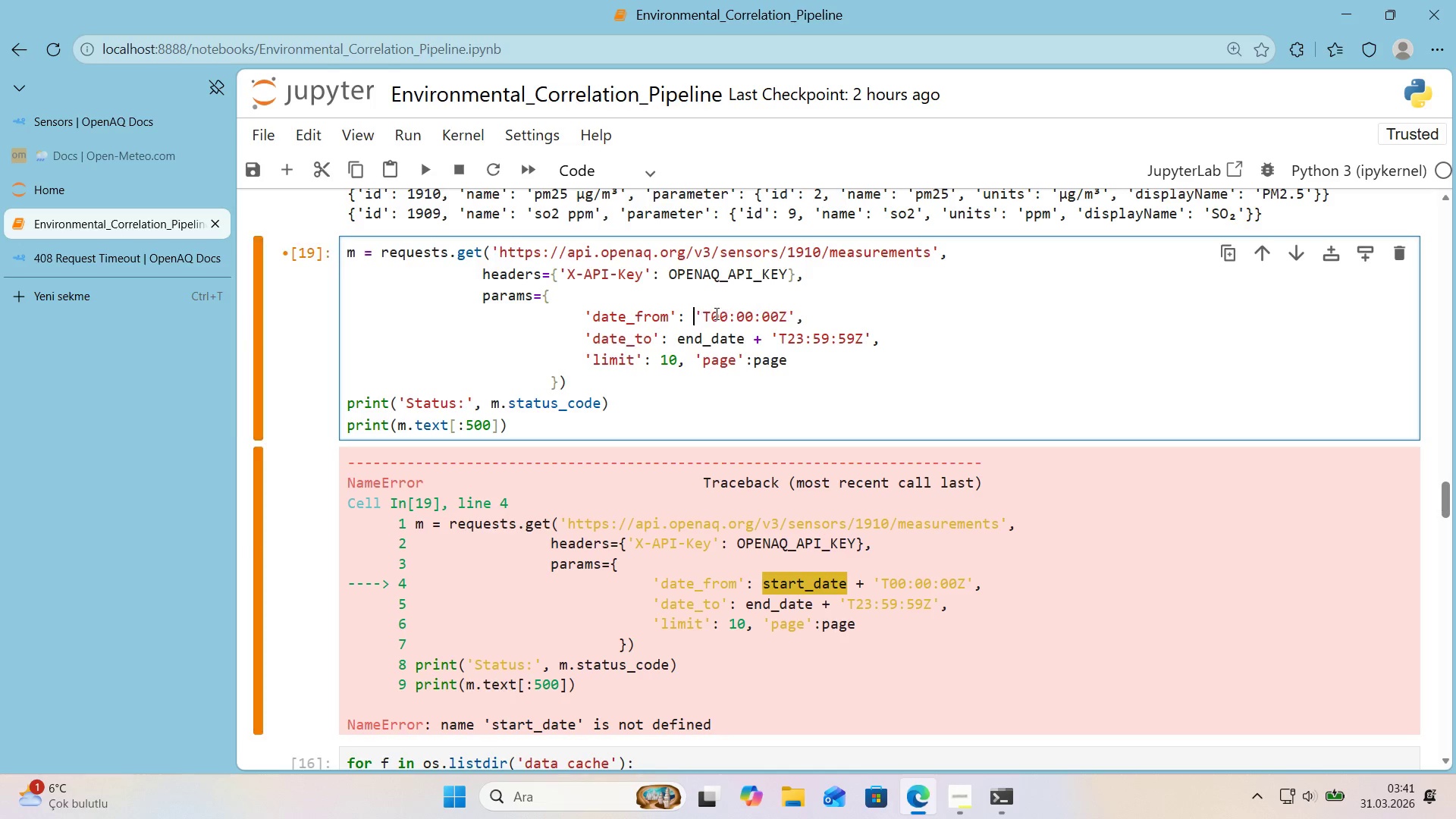 
key(Backspace)
 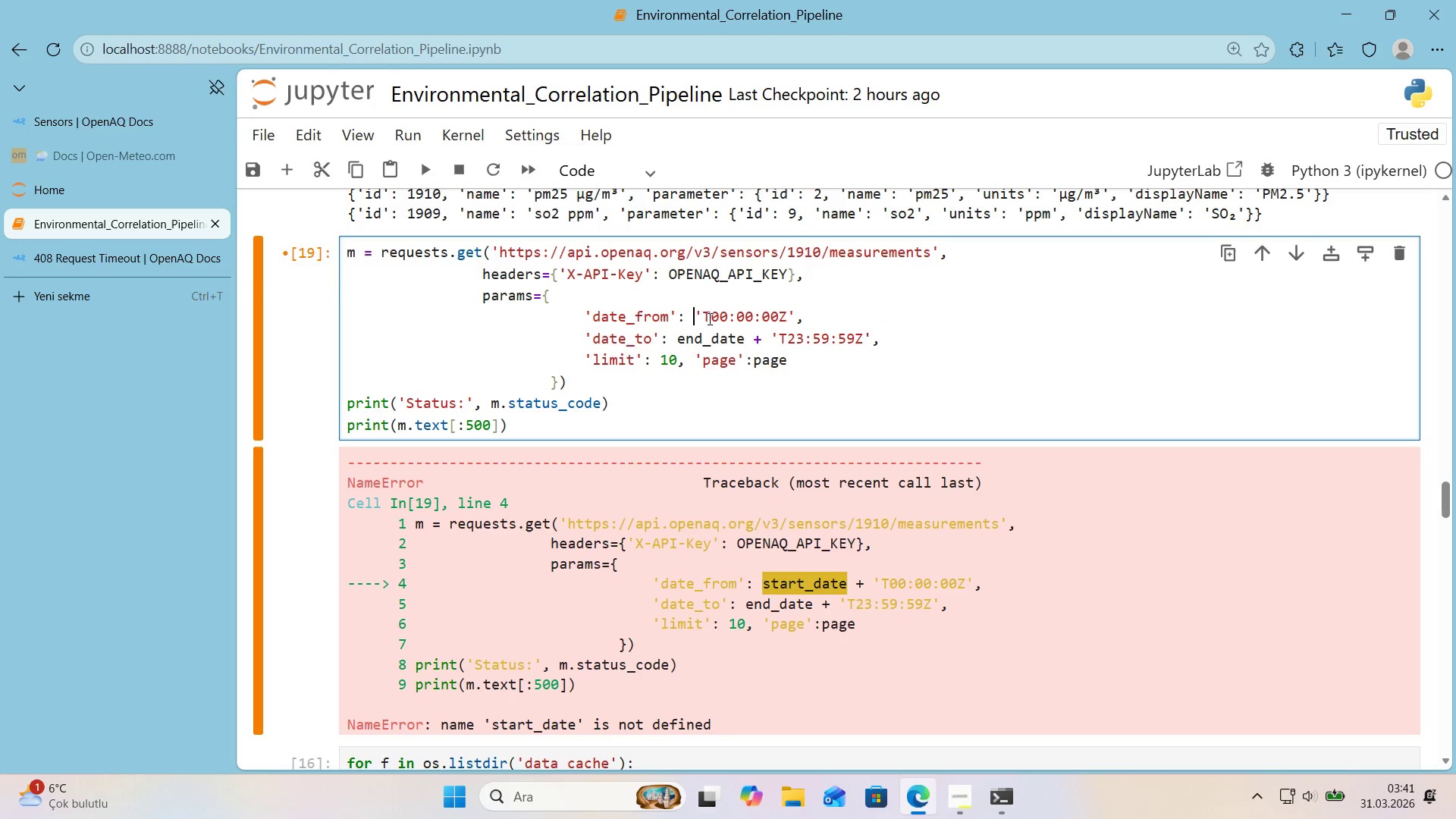 
left_click([708, 318])
 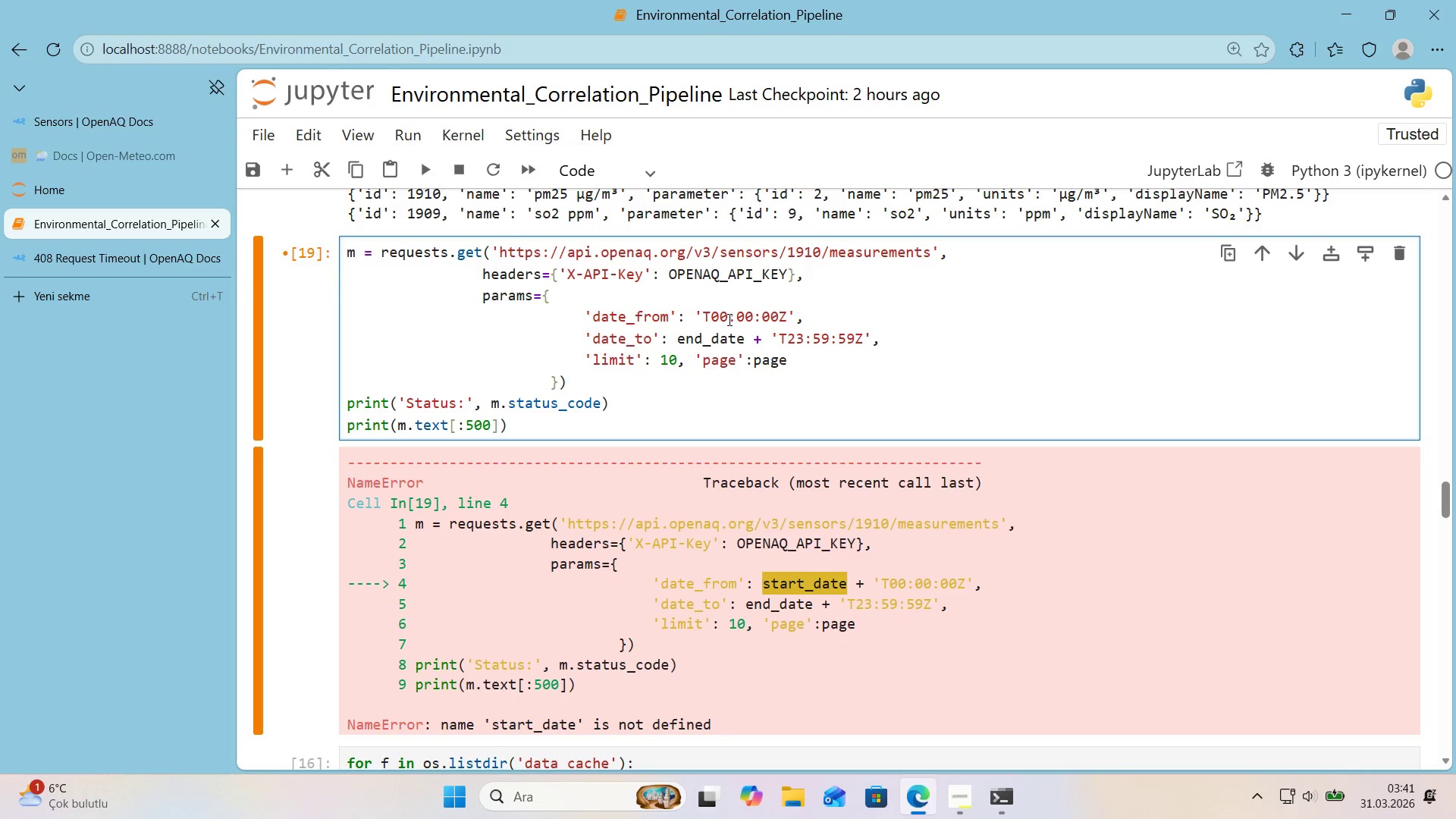 
key(Numpad2)
 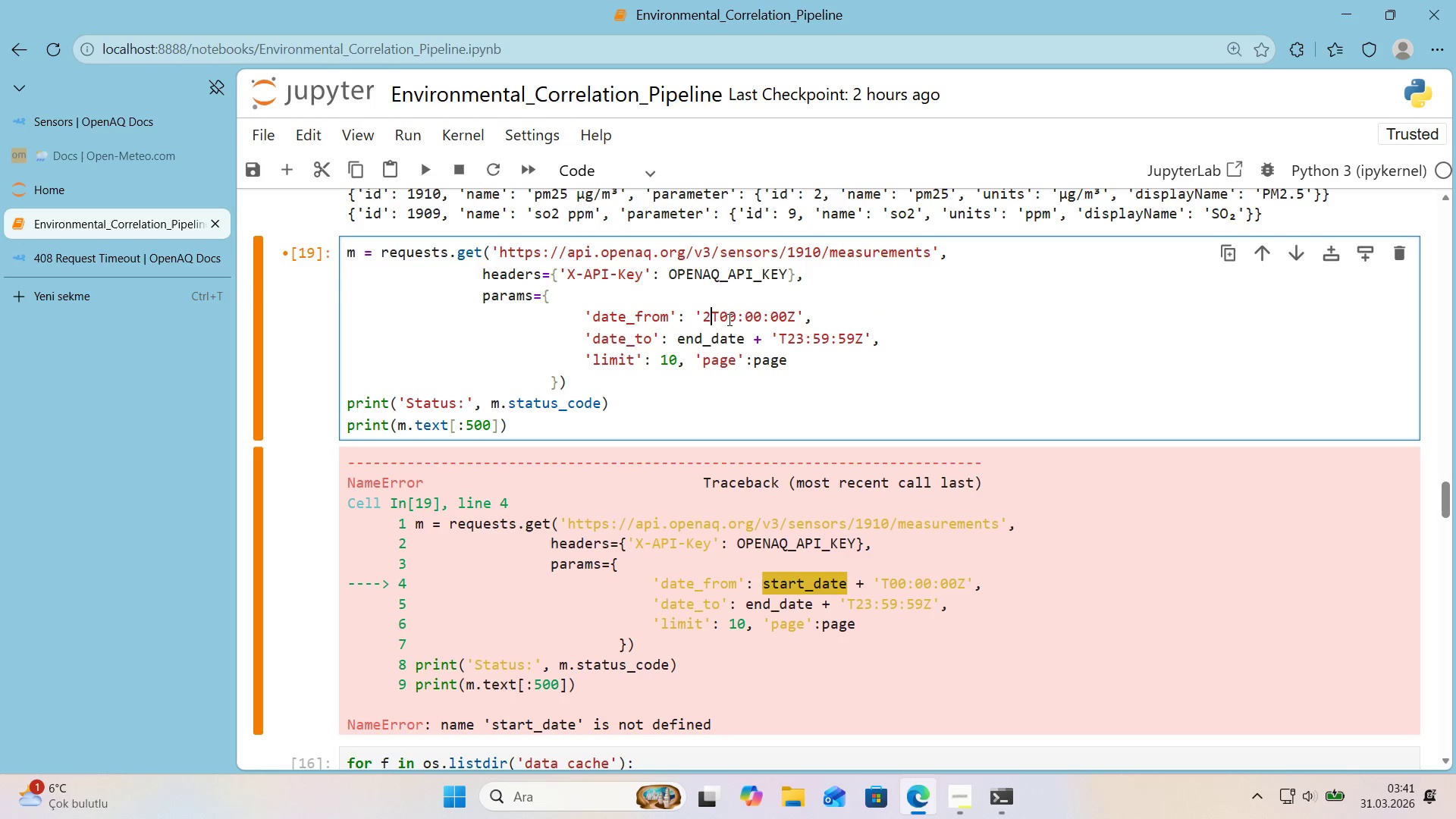 
key(Numpad0)
 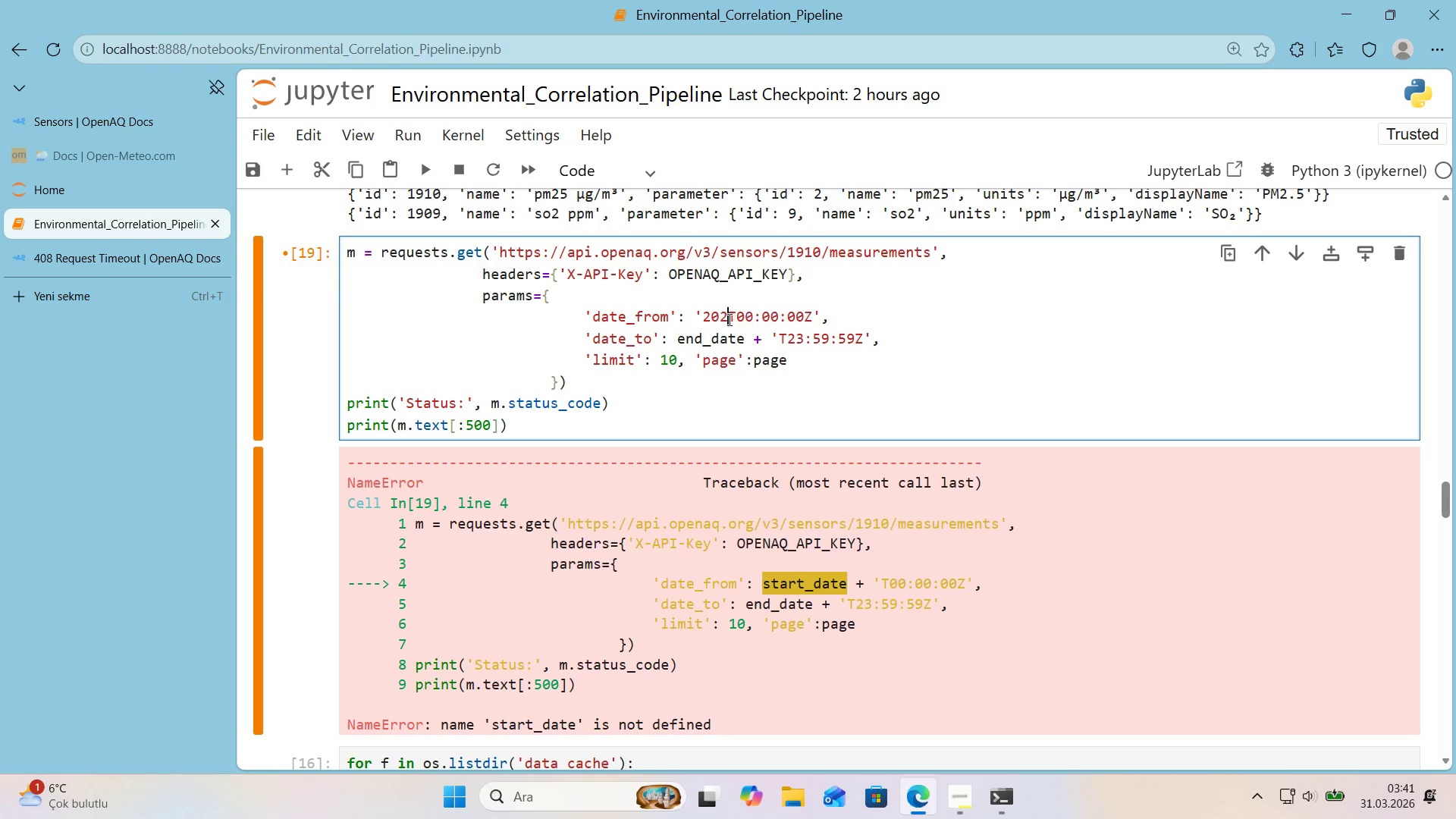 
key(Numpad2)
 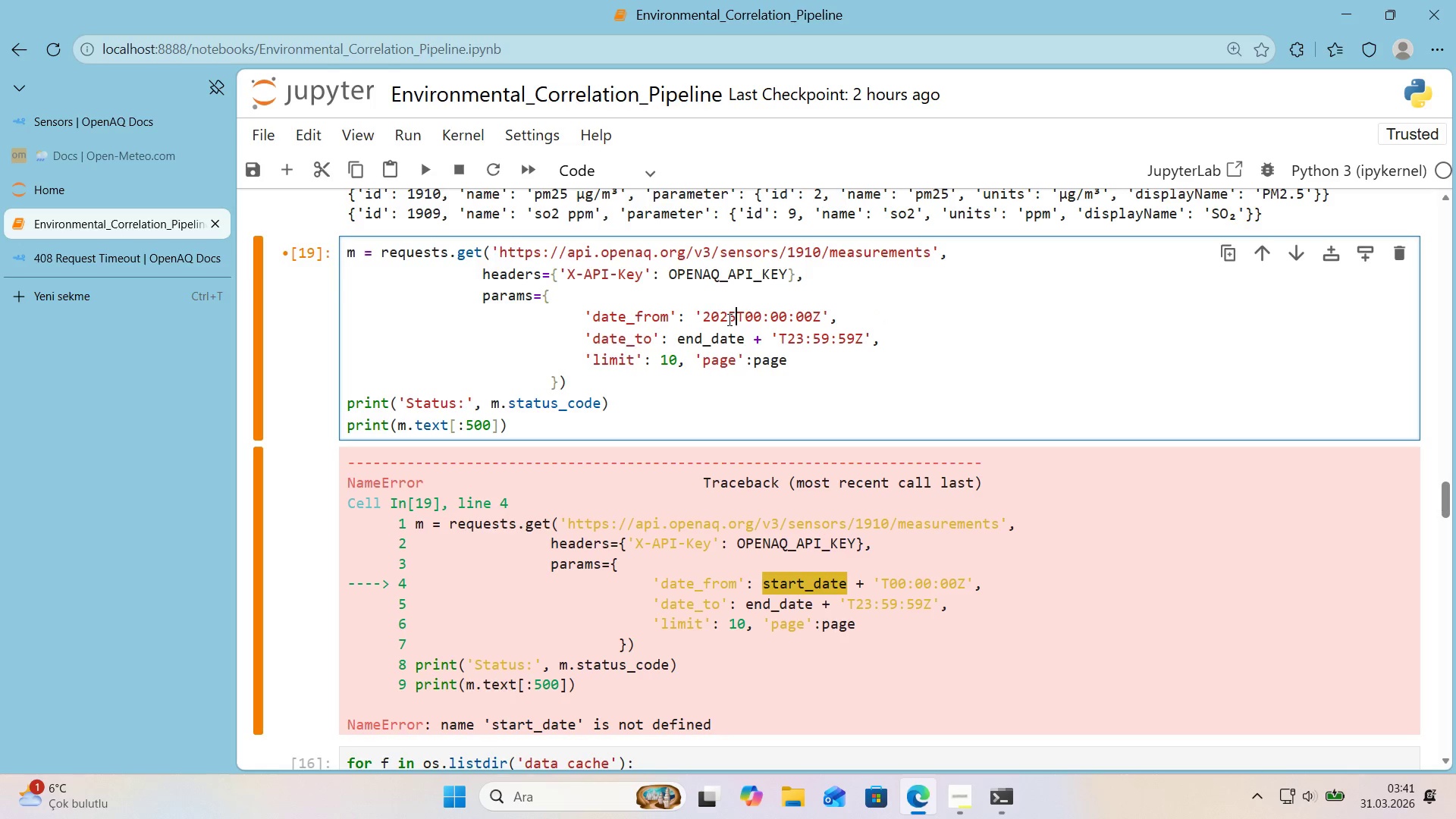 
key(Numpad5)
 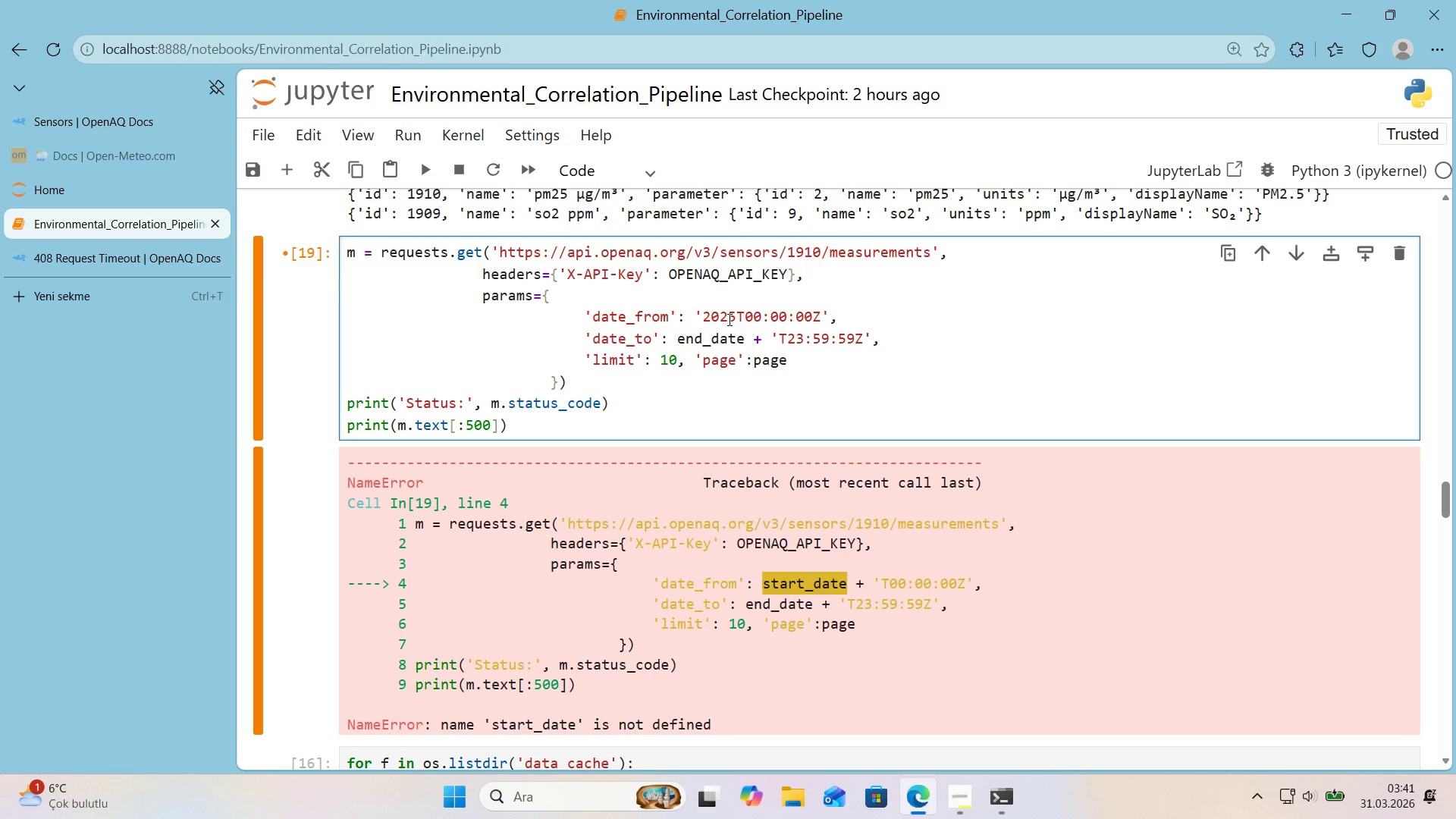 
key(NumpadSubtract)
 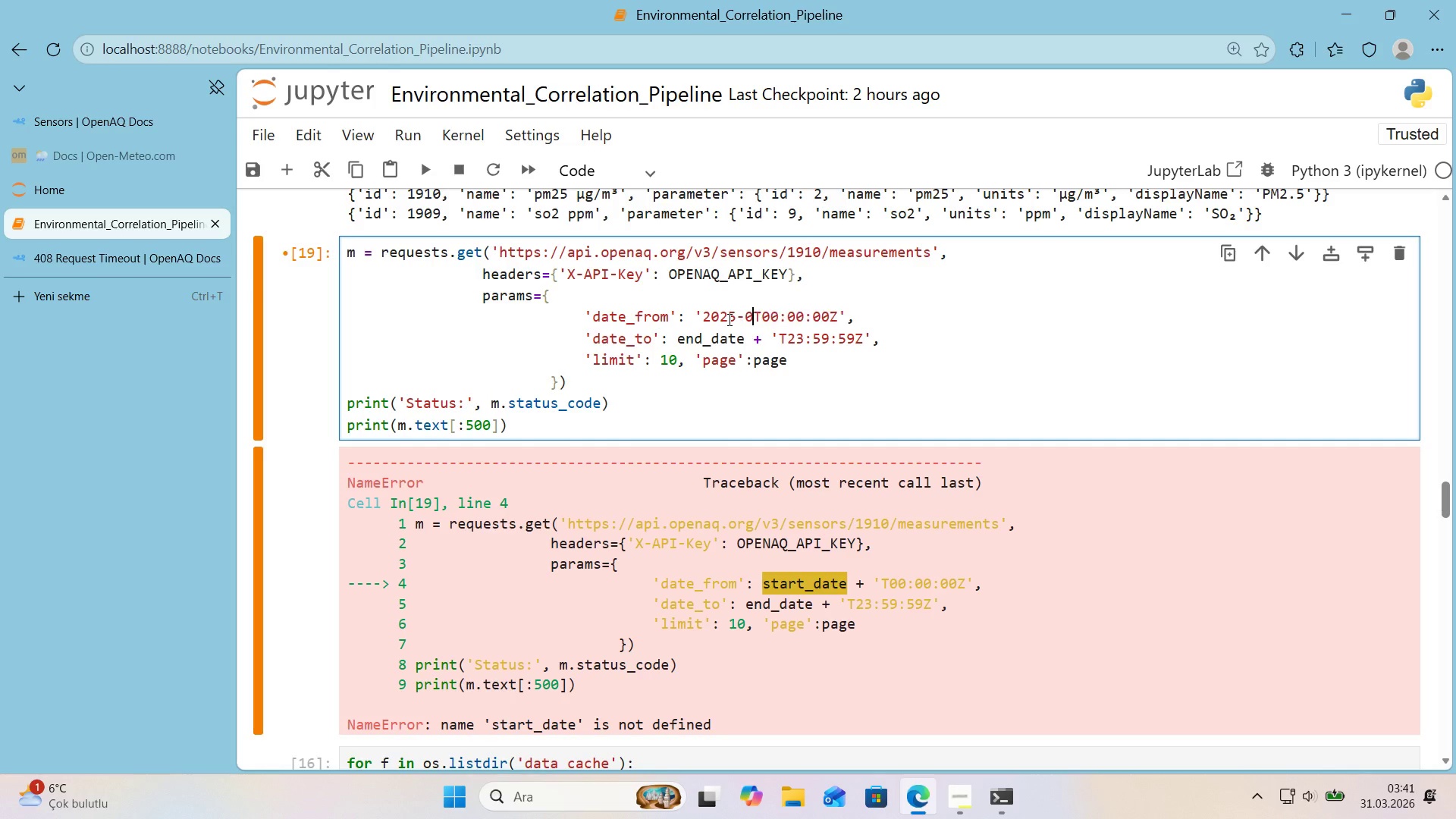 
key(Numpad0)
 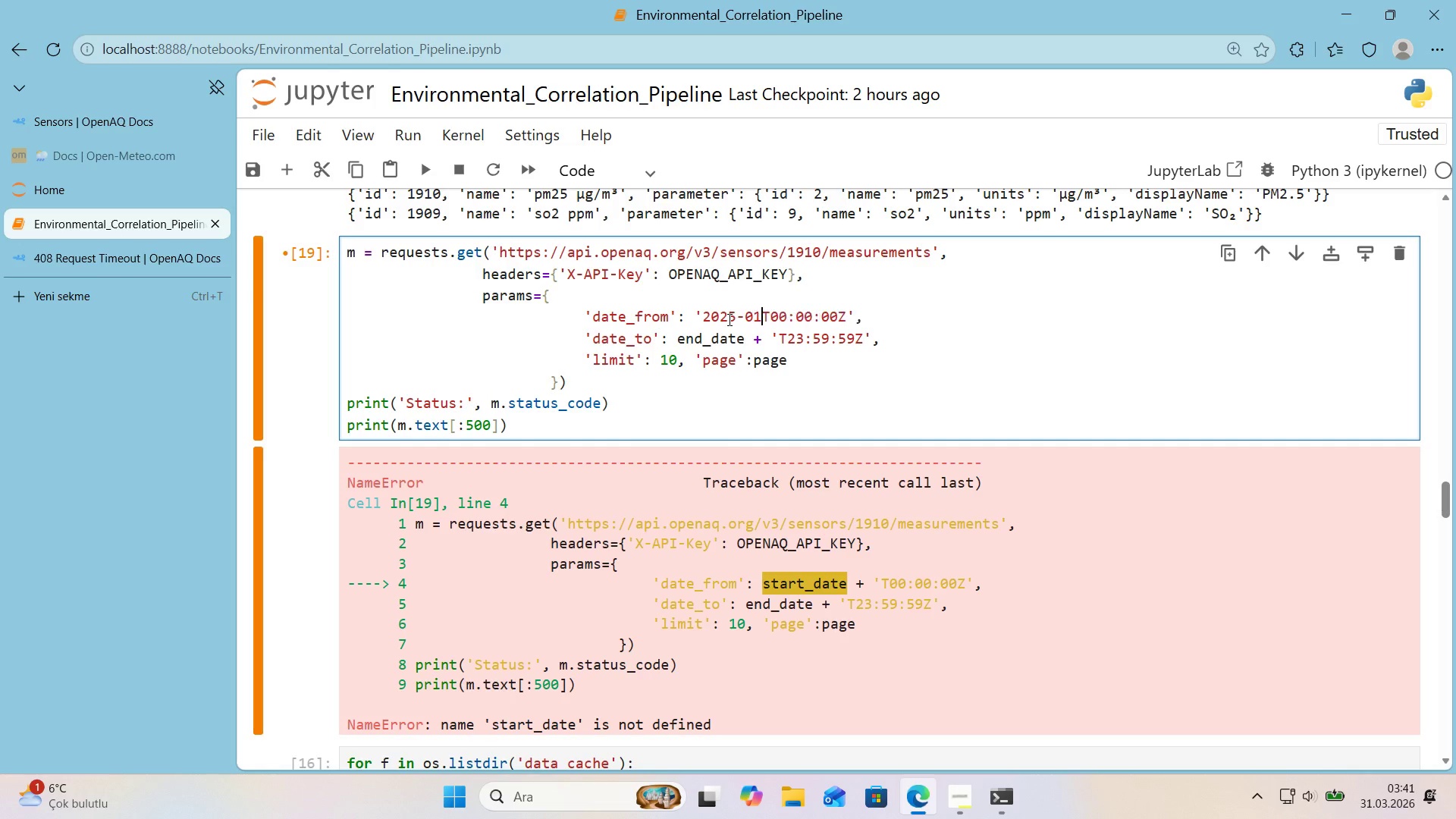 
key(Numpad1)
 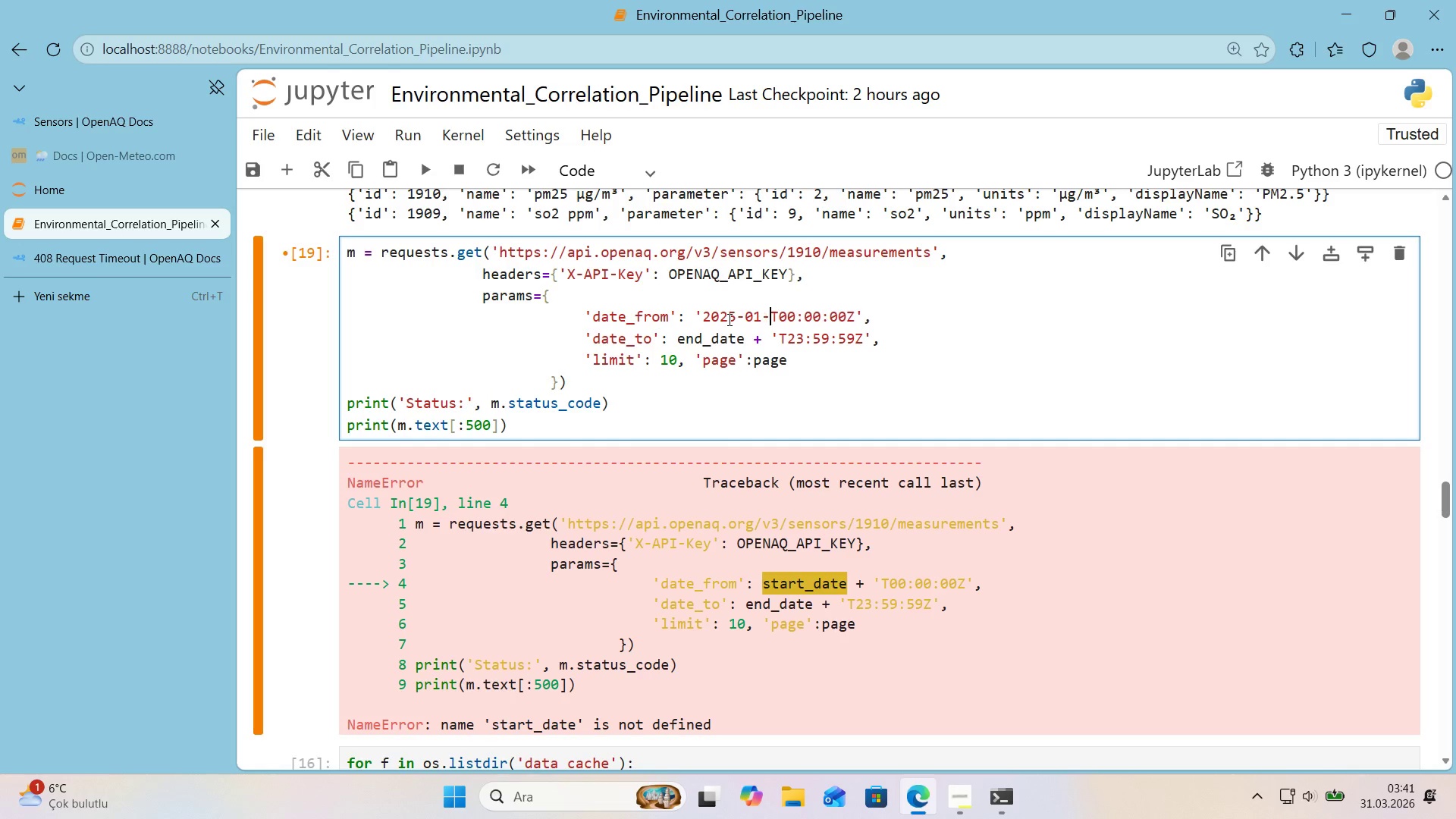 
key(NumpadSubtract)
 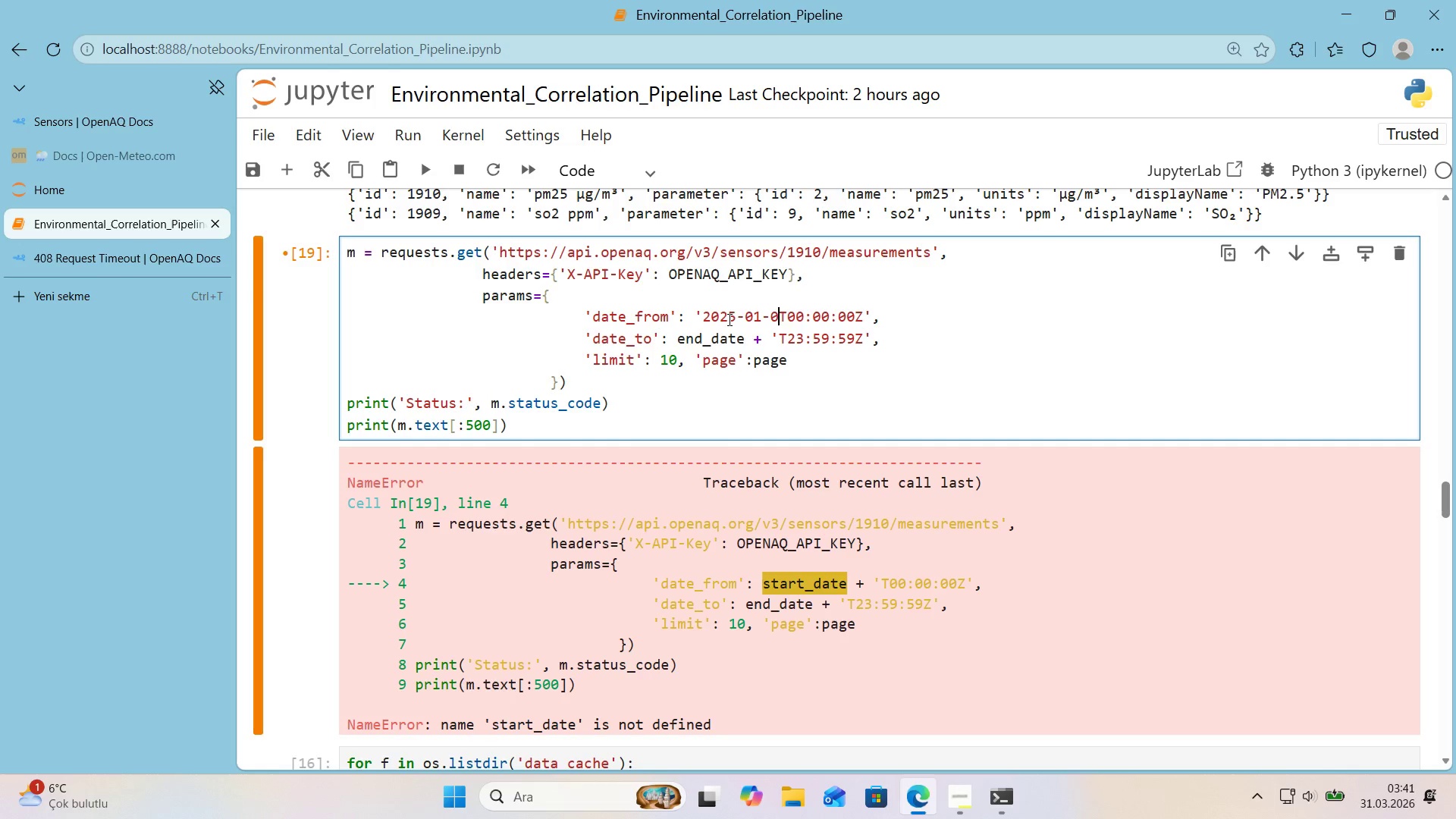 
key(Numpad0)
 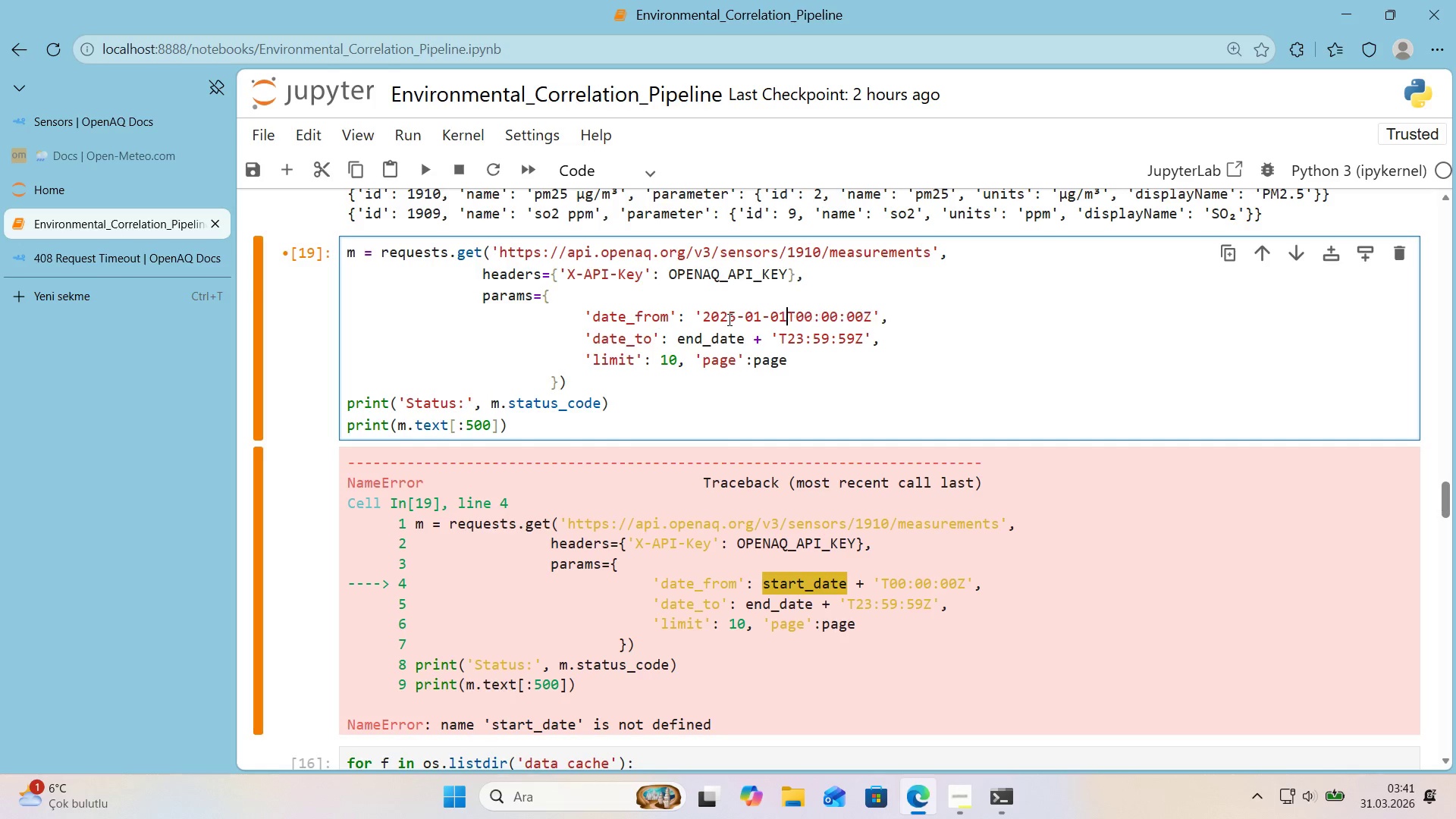 
key(Numpad1)
 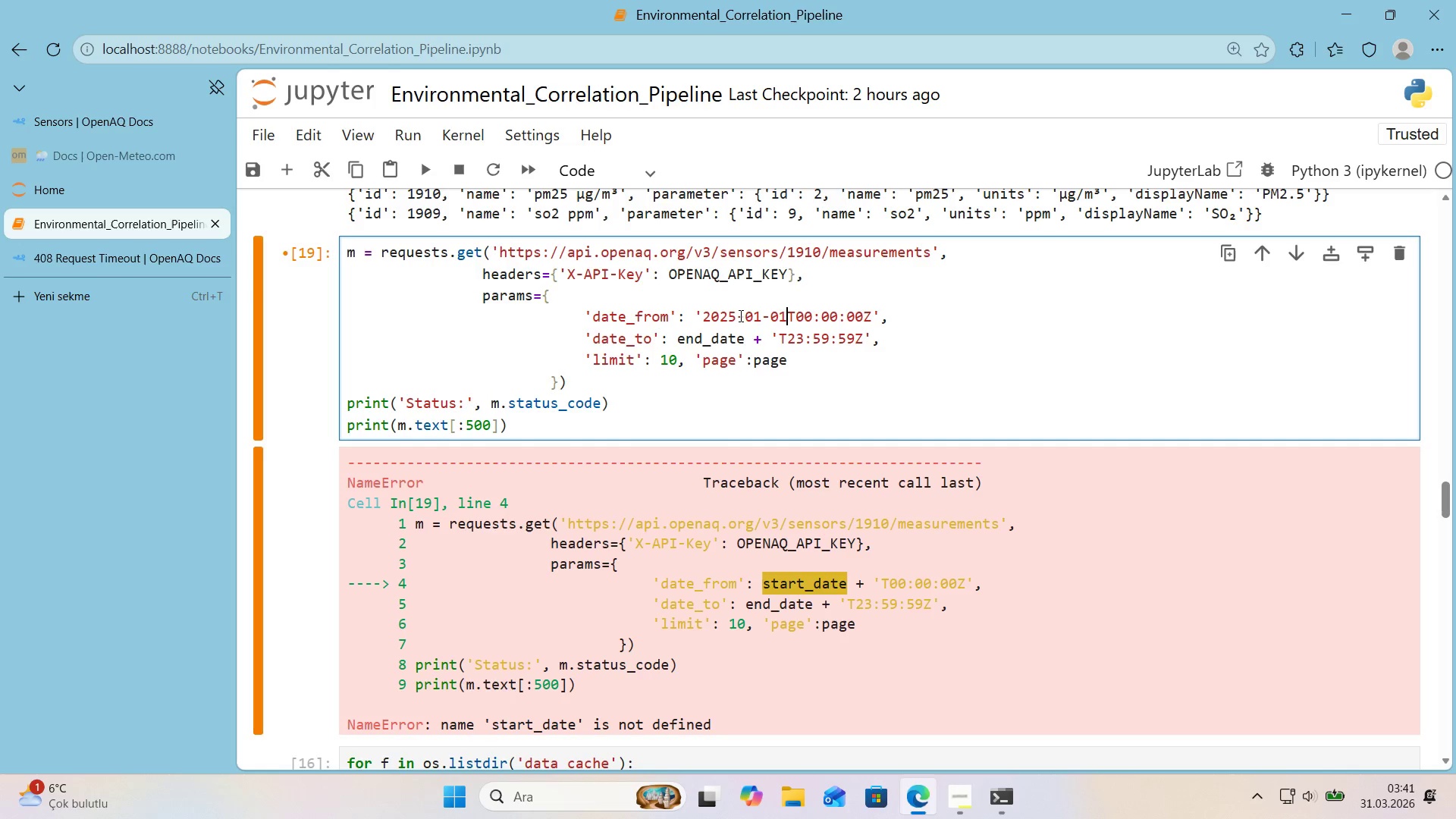 
left_click_drag(start_coordinate=[777, 341], to_coordinate=[681, 344])
 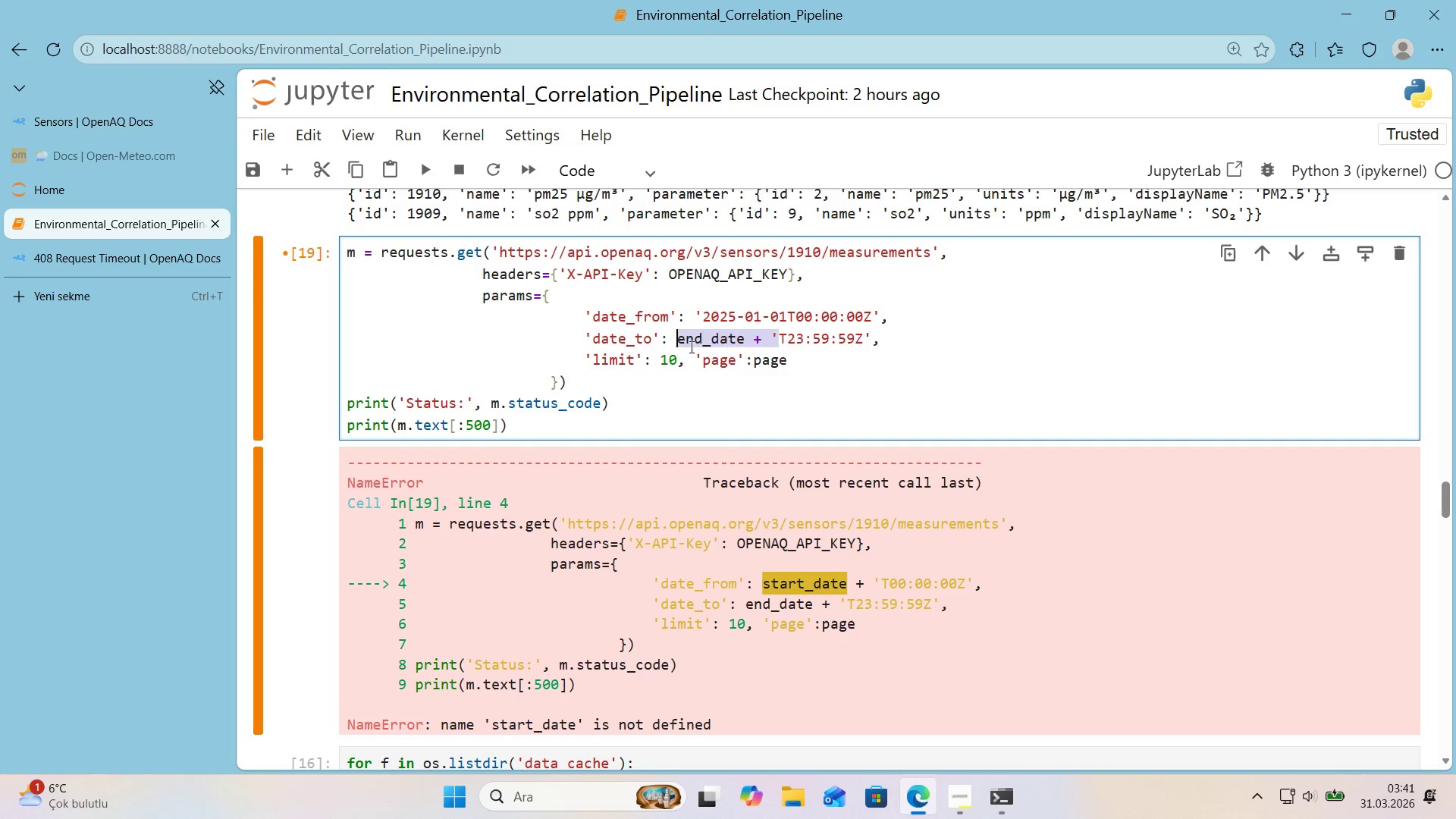 
key(Backspace)
 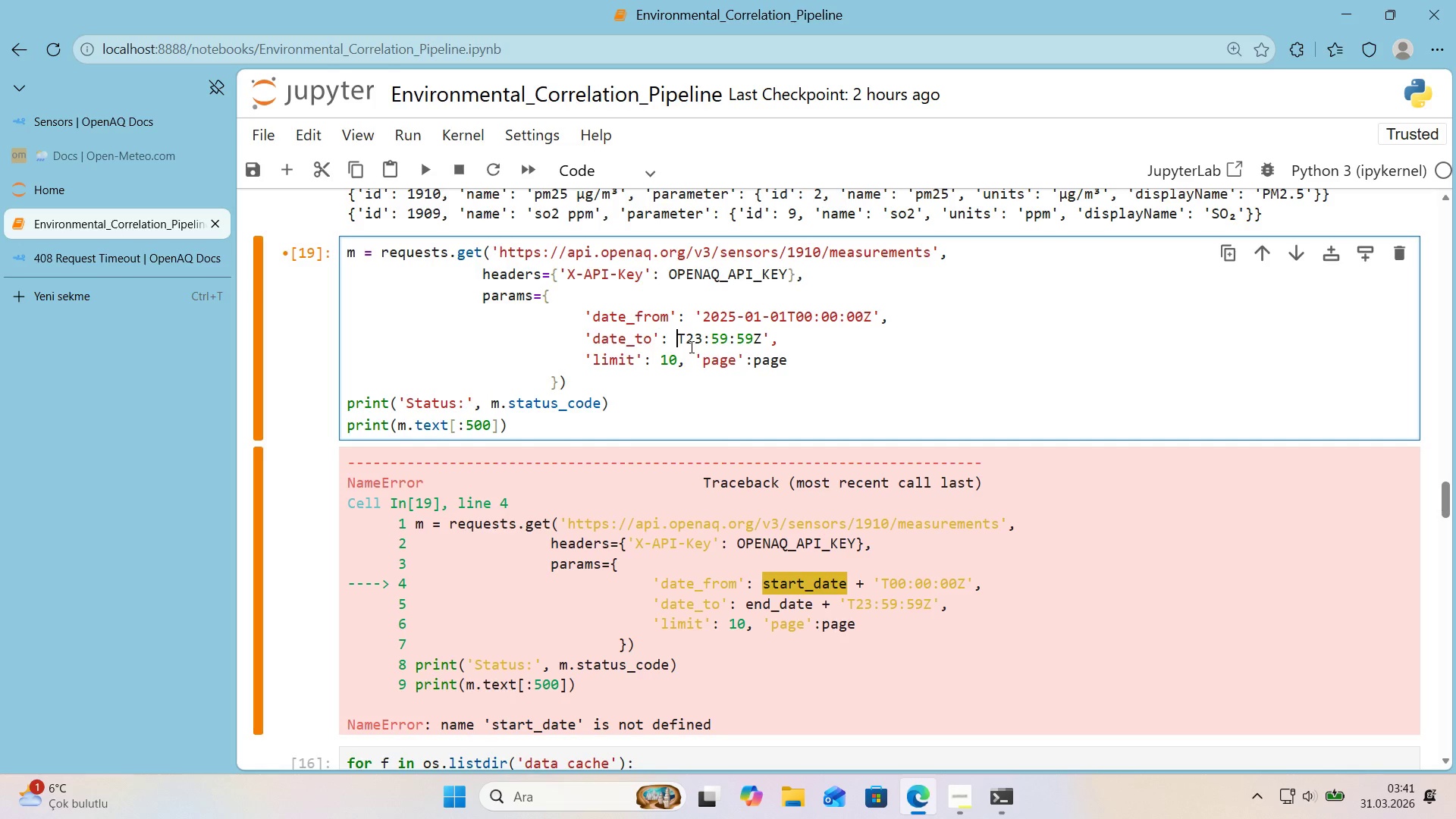 
key(Shift+ShiftRight)
 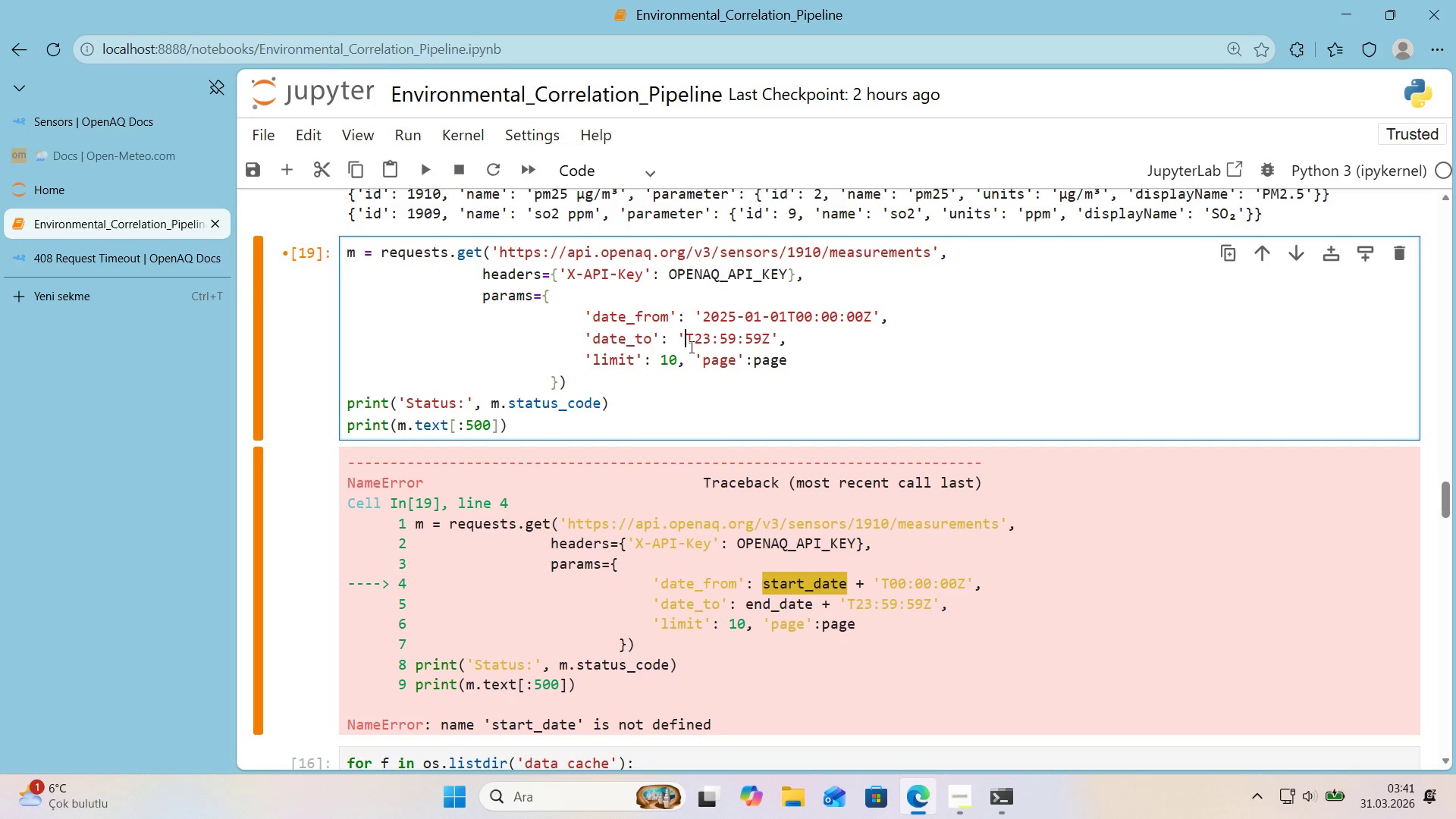 
key(Shift+2)
 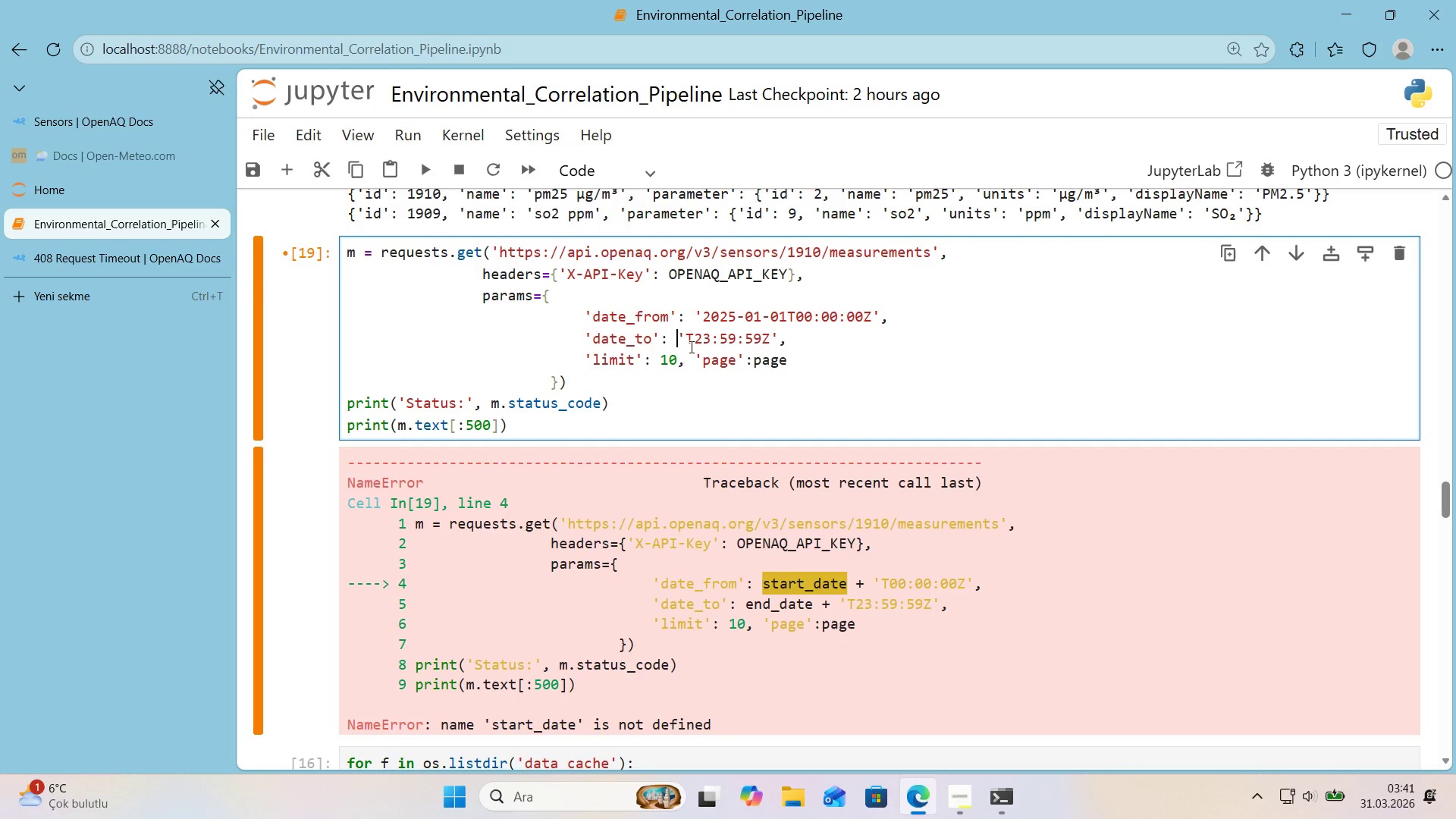 
key(ArrowLeft)
 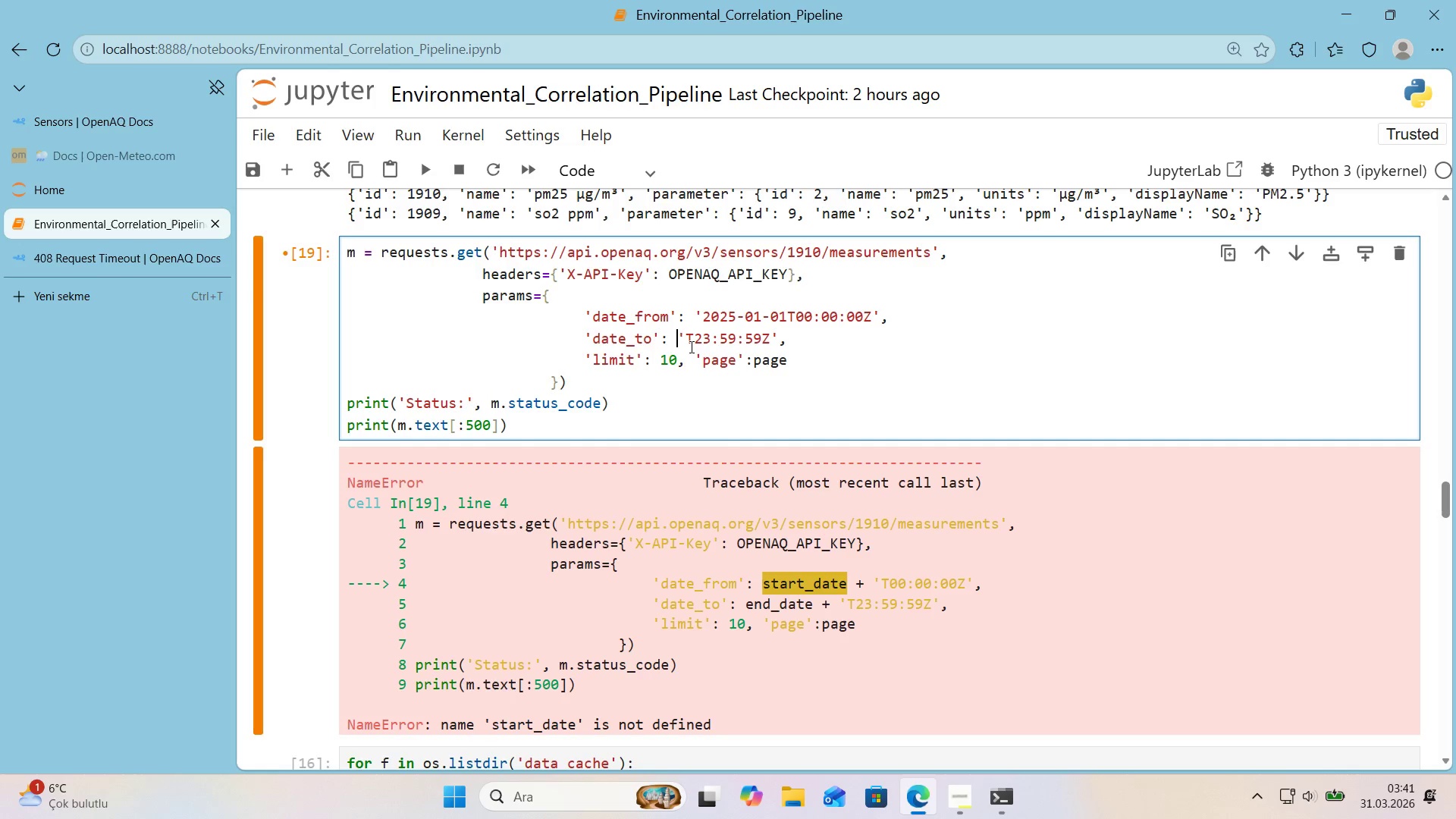 
key(ArrowRight)
 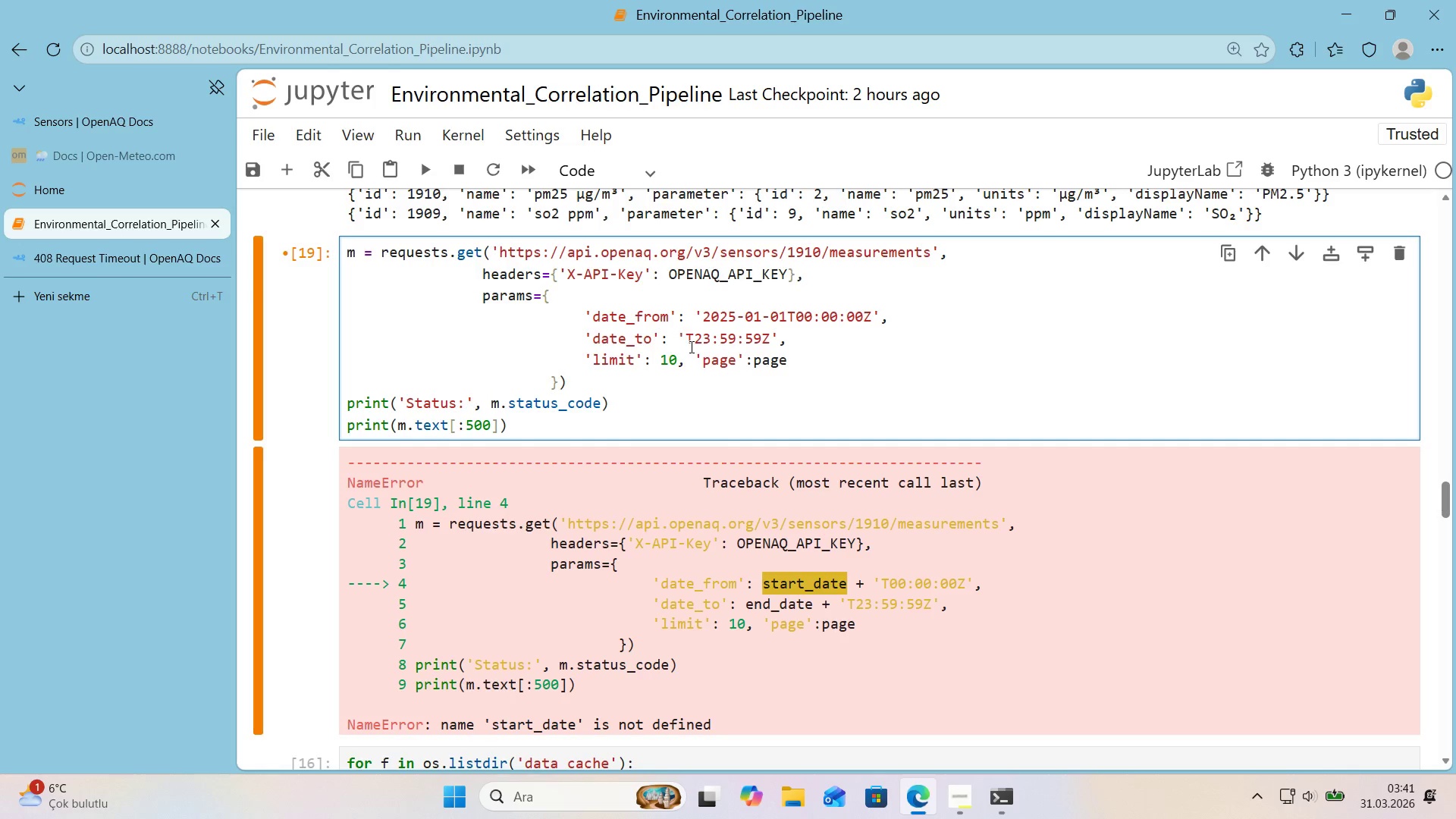 
key(Numpad2)
 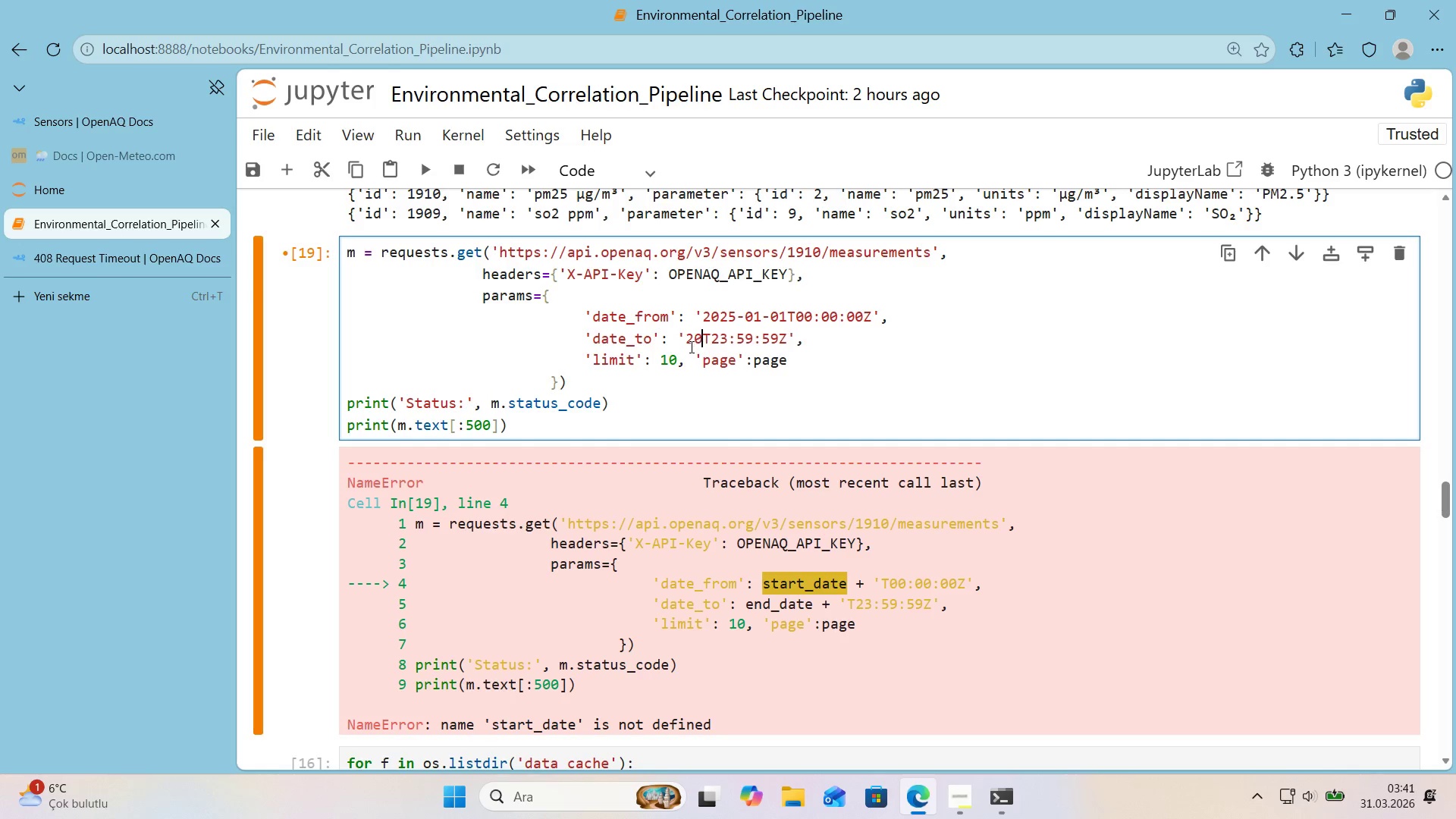 
key(Numpad0)
 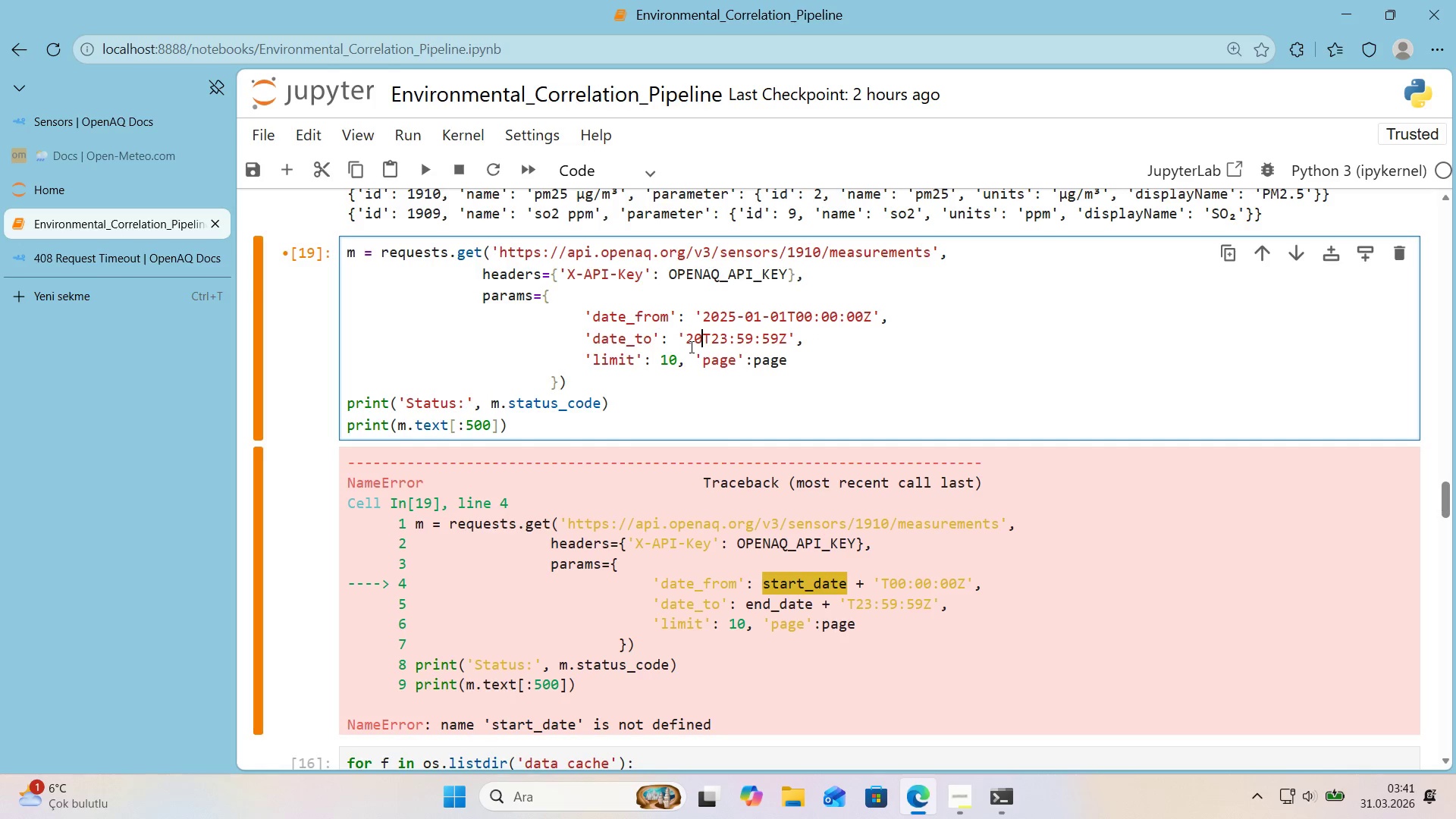 
key(Numpad2)
 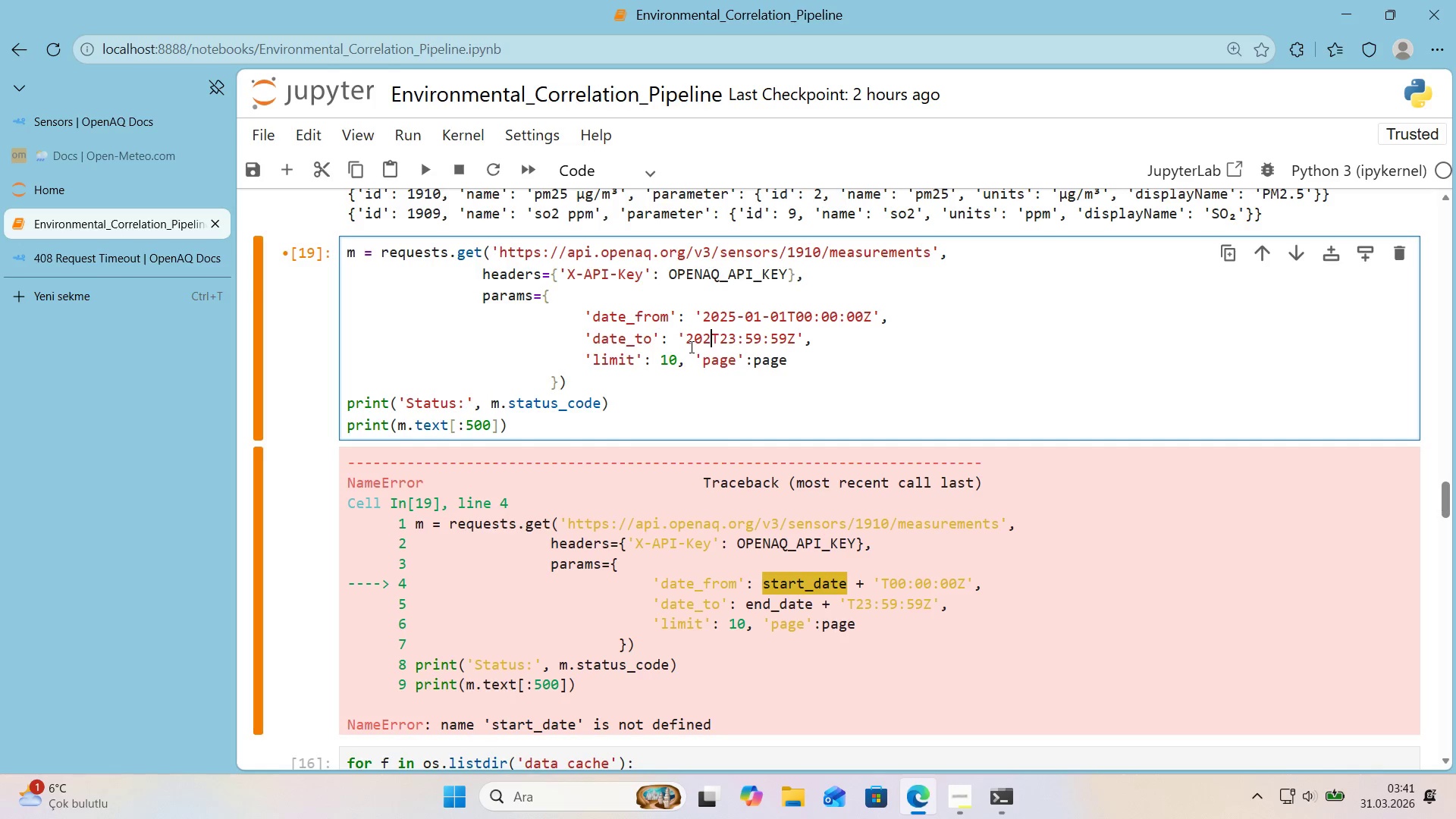 
key(Numpad5)
 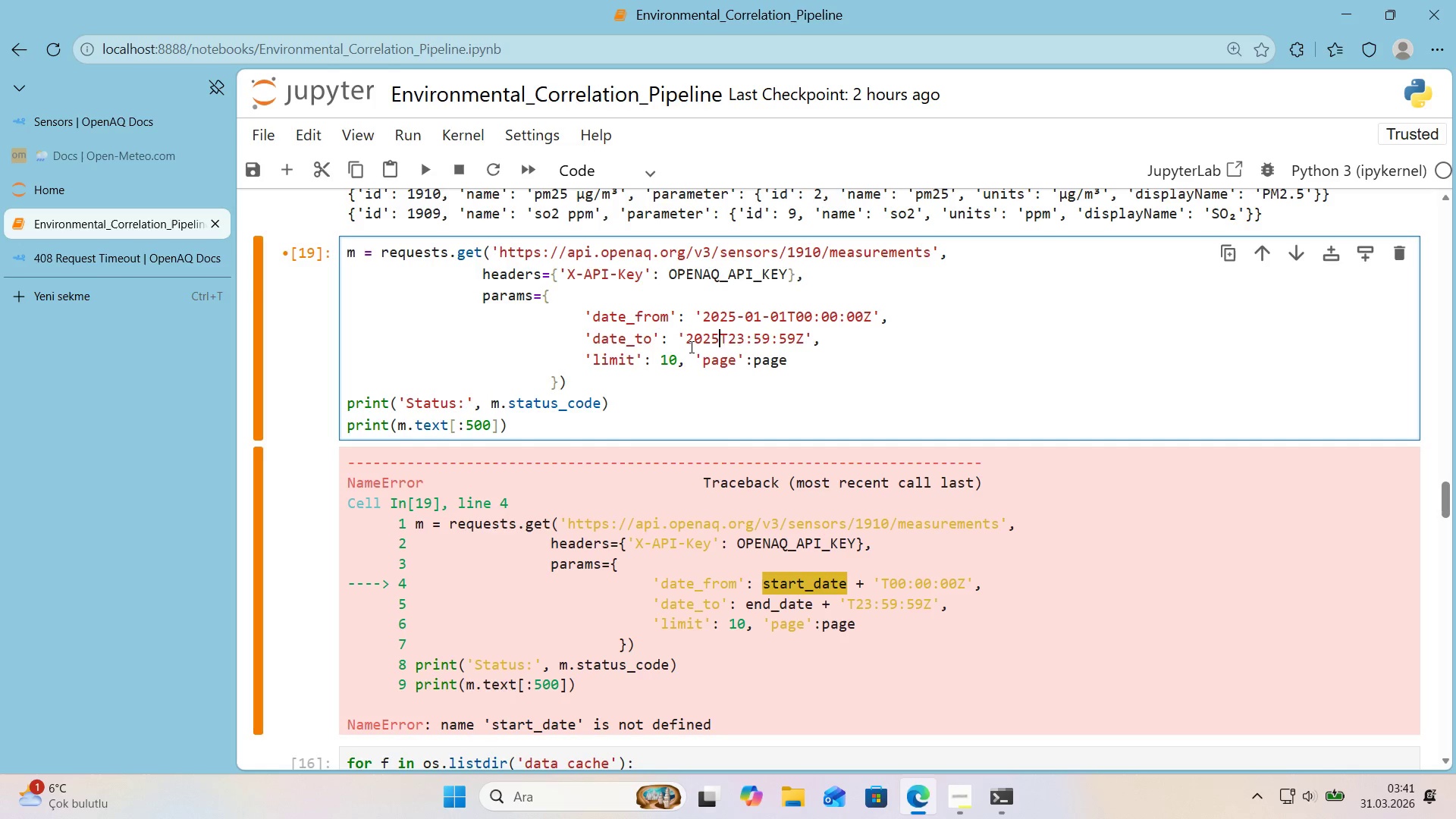 
key(NumpadSubtract)
 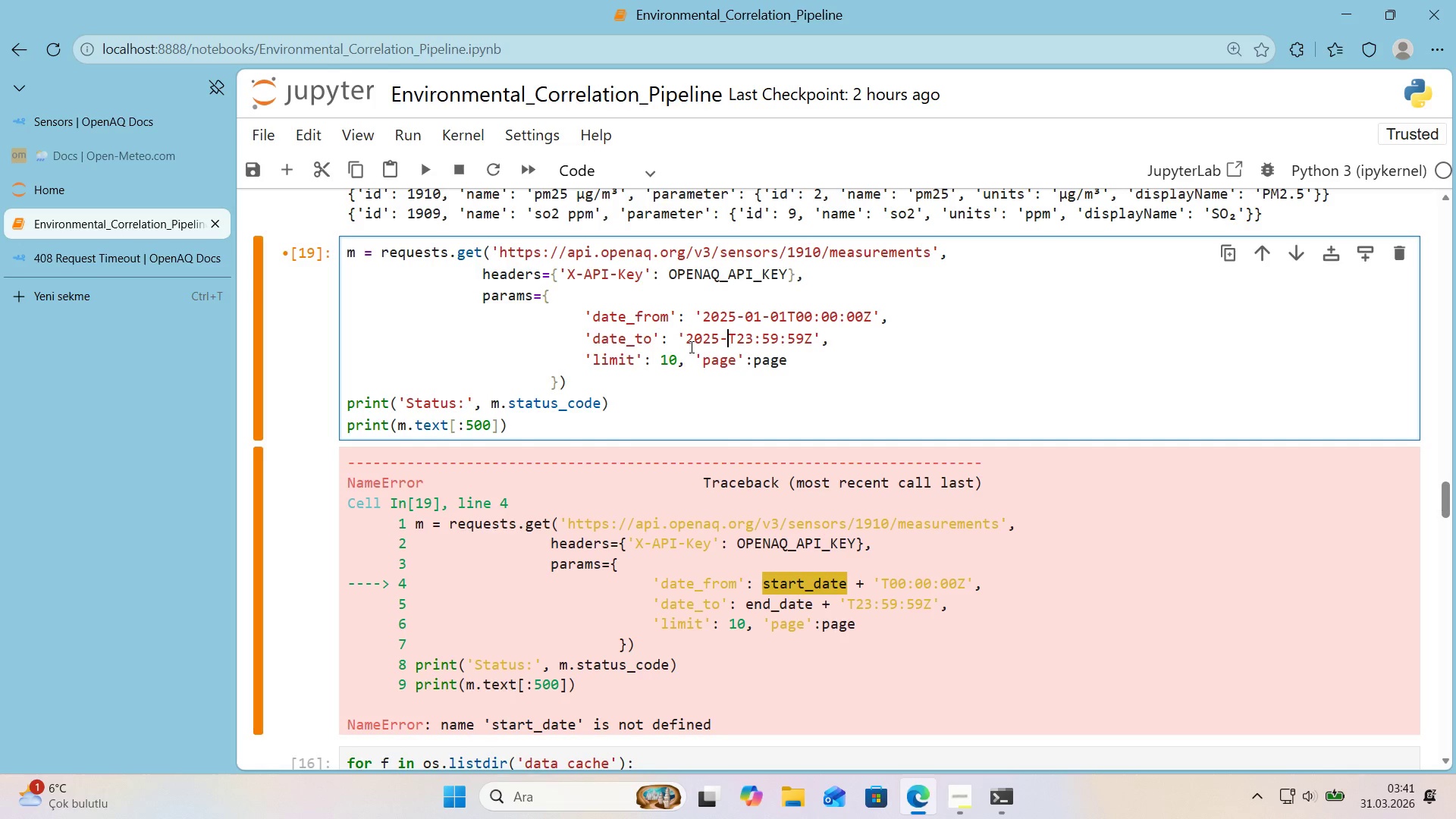 
key(Numpad0)
 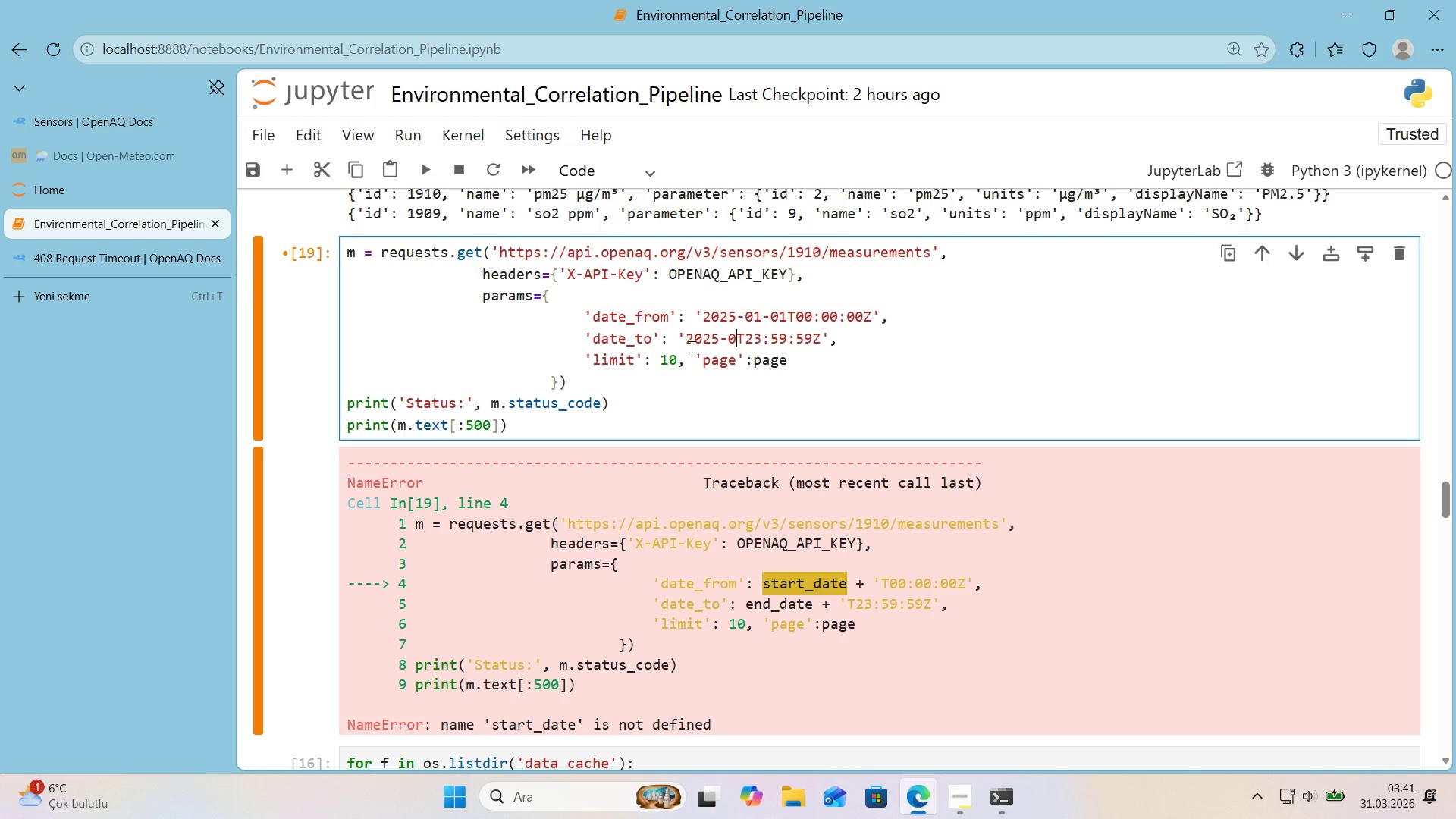 
key(Numpad1)
 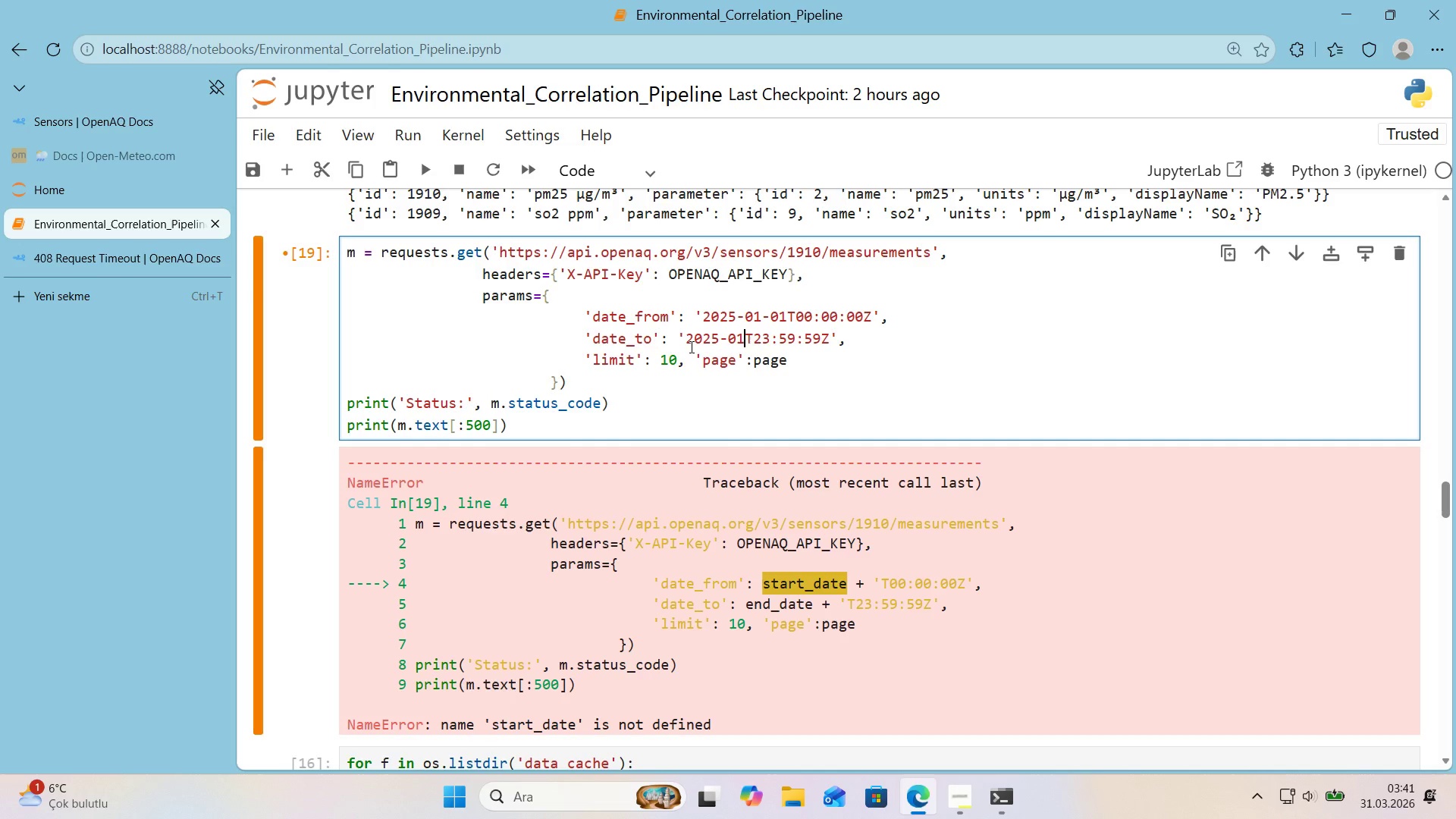 
key(NumpadSubtract)
 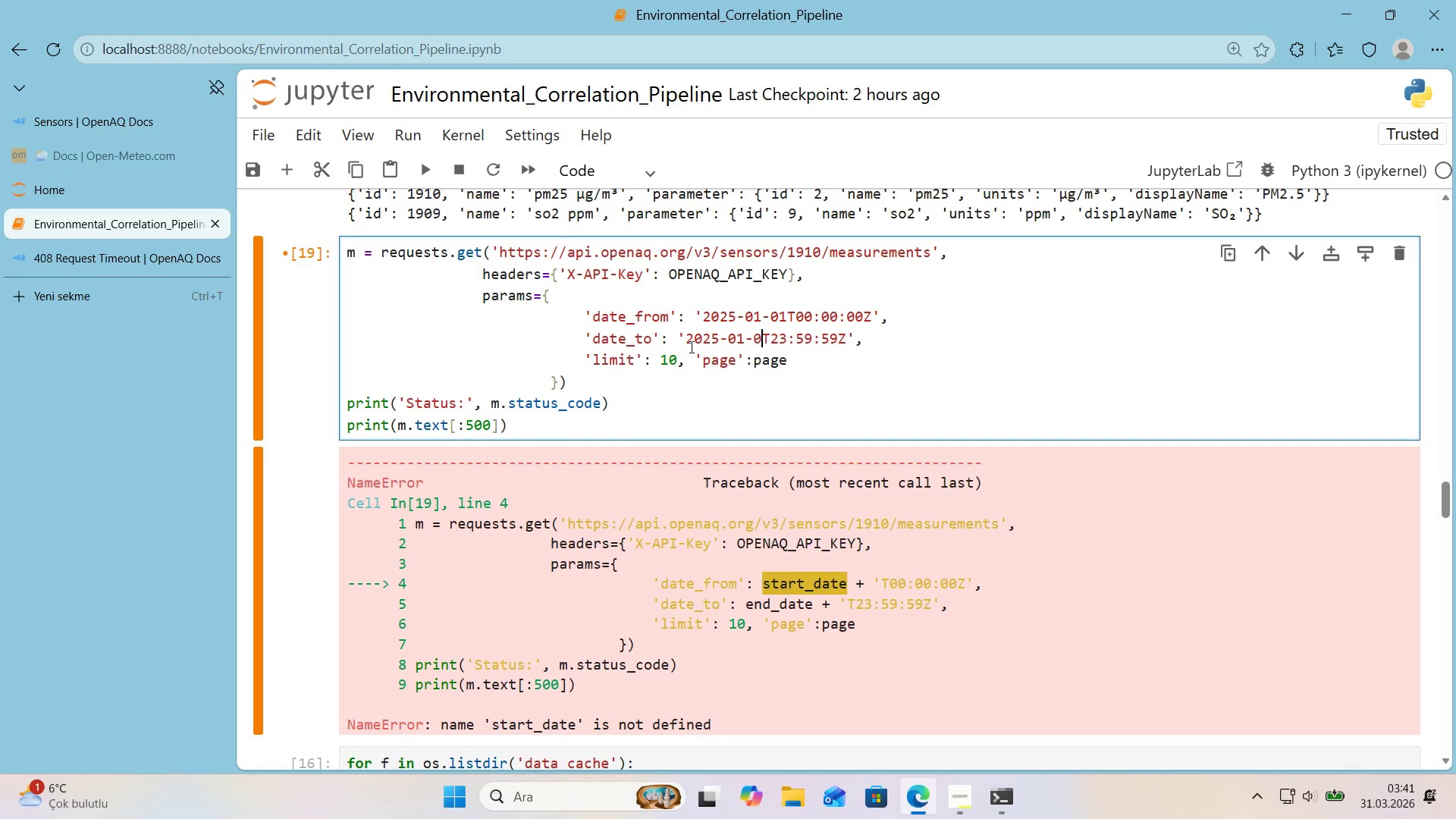 
key(Numpad0)
 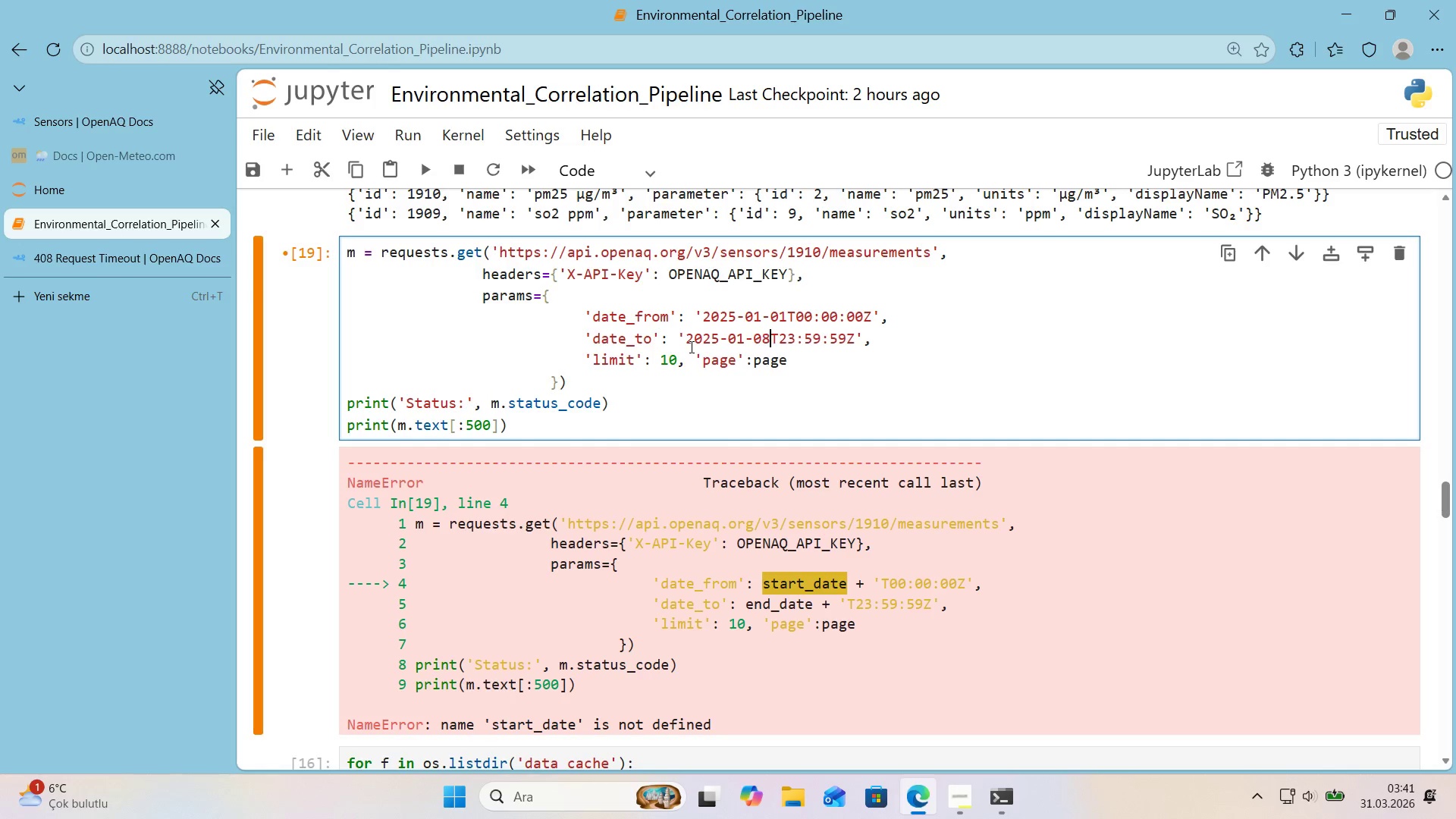 
key(Numpad8)
 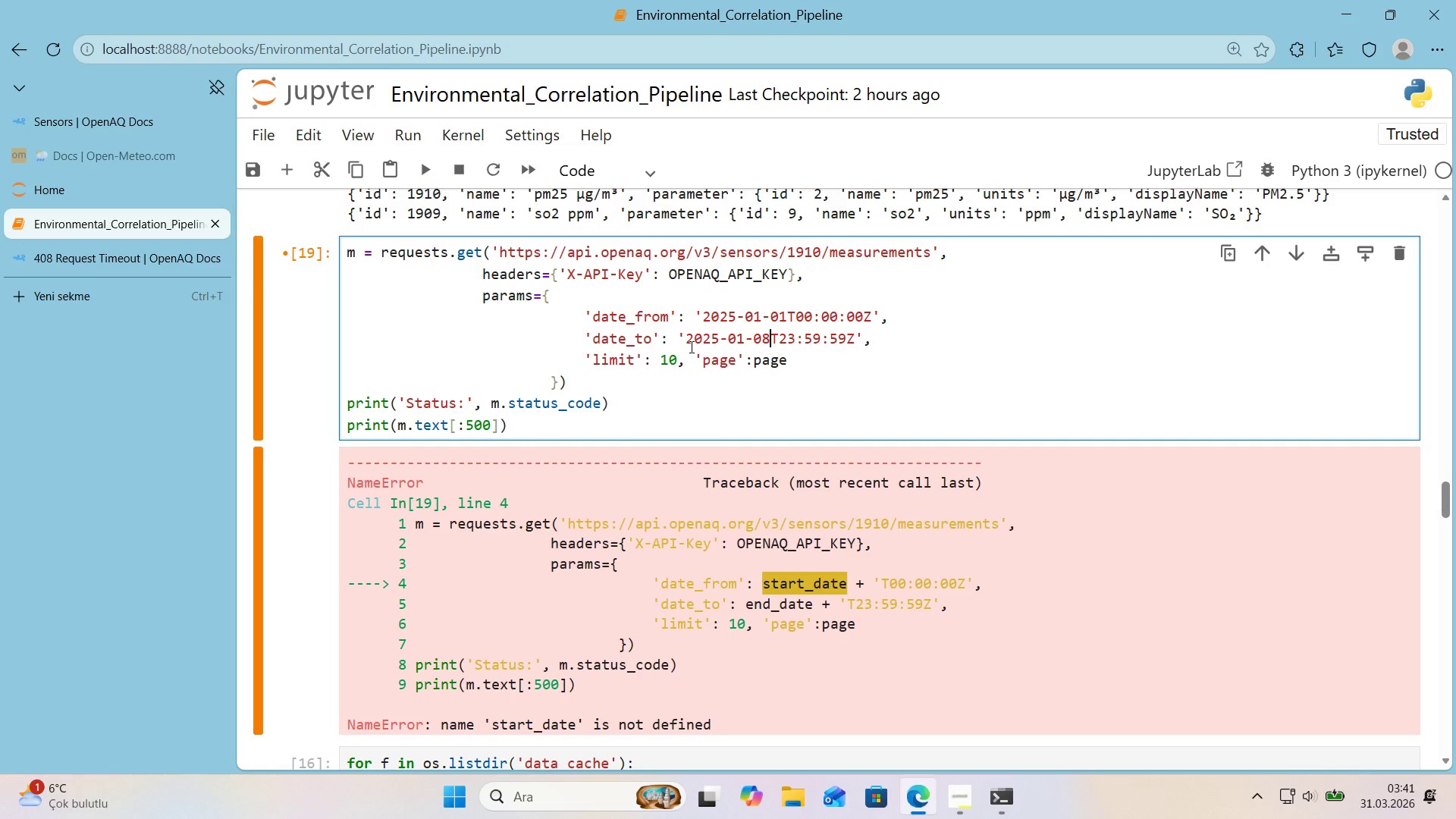 
key(ArrowRight)
 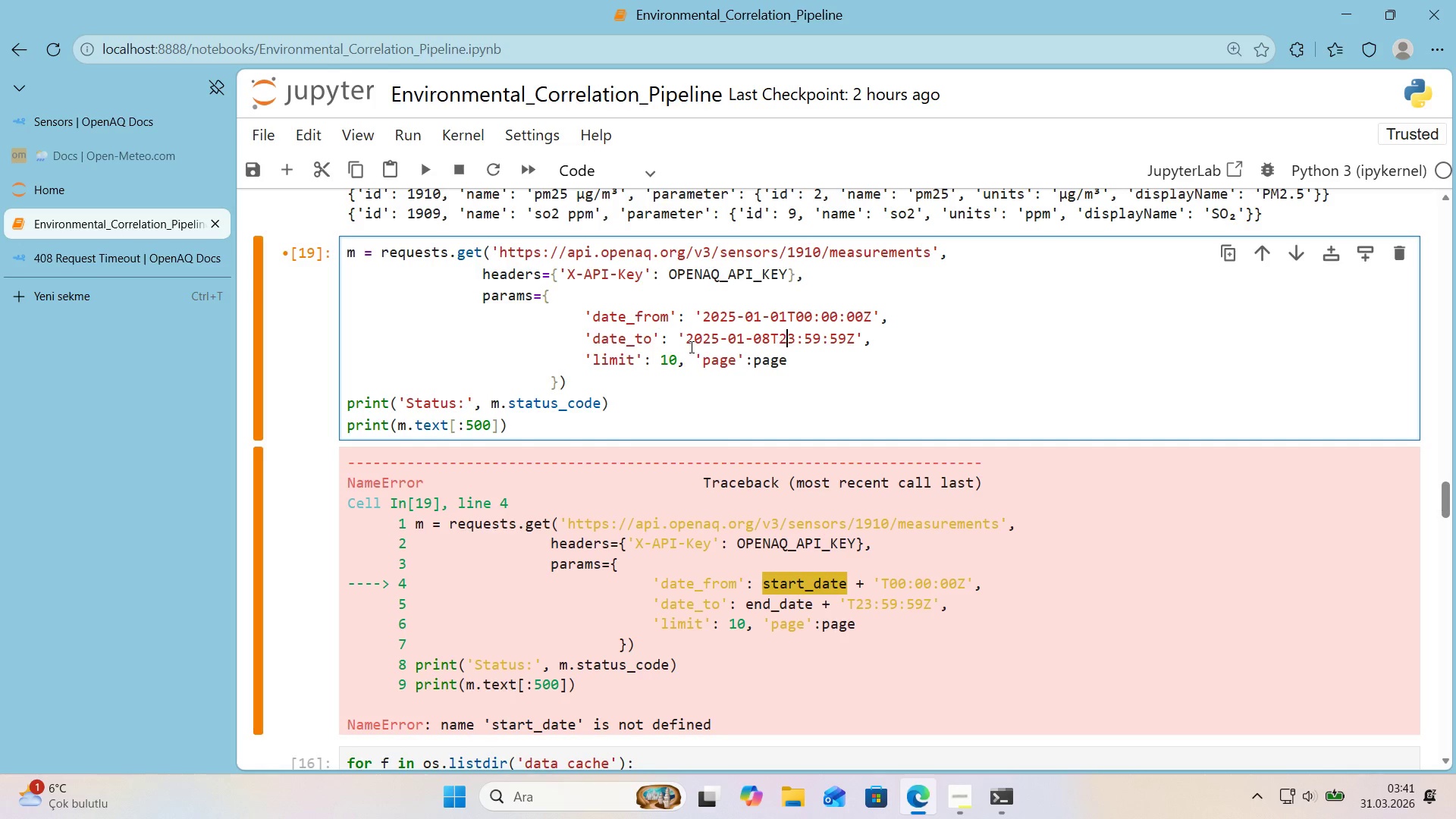 
key(ArrowRight)
 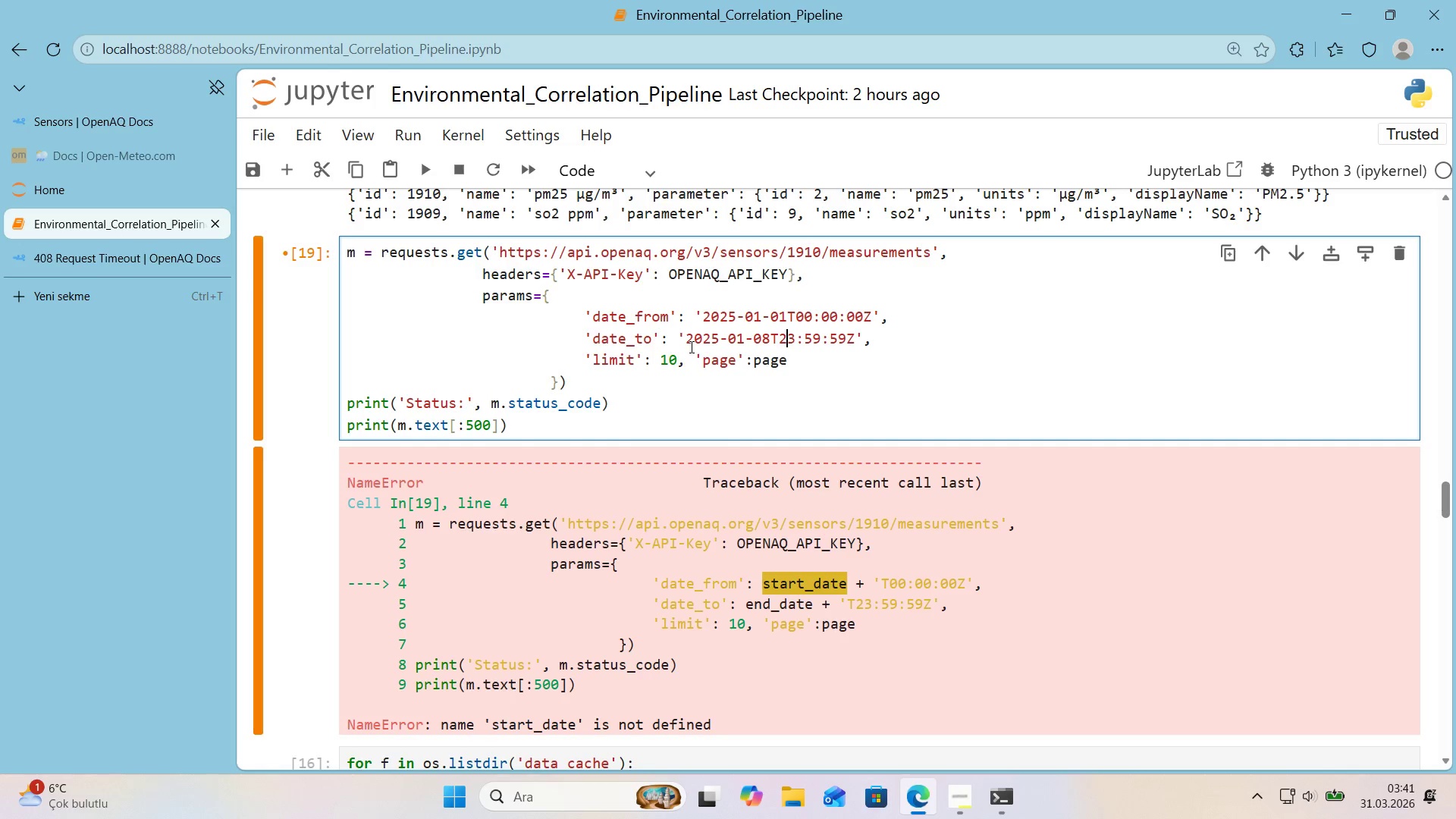 
key(ArrowRight)
 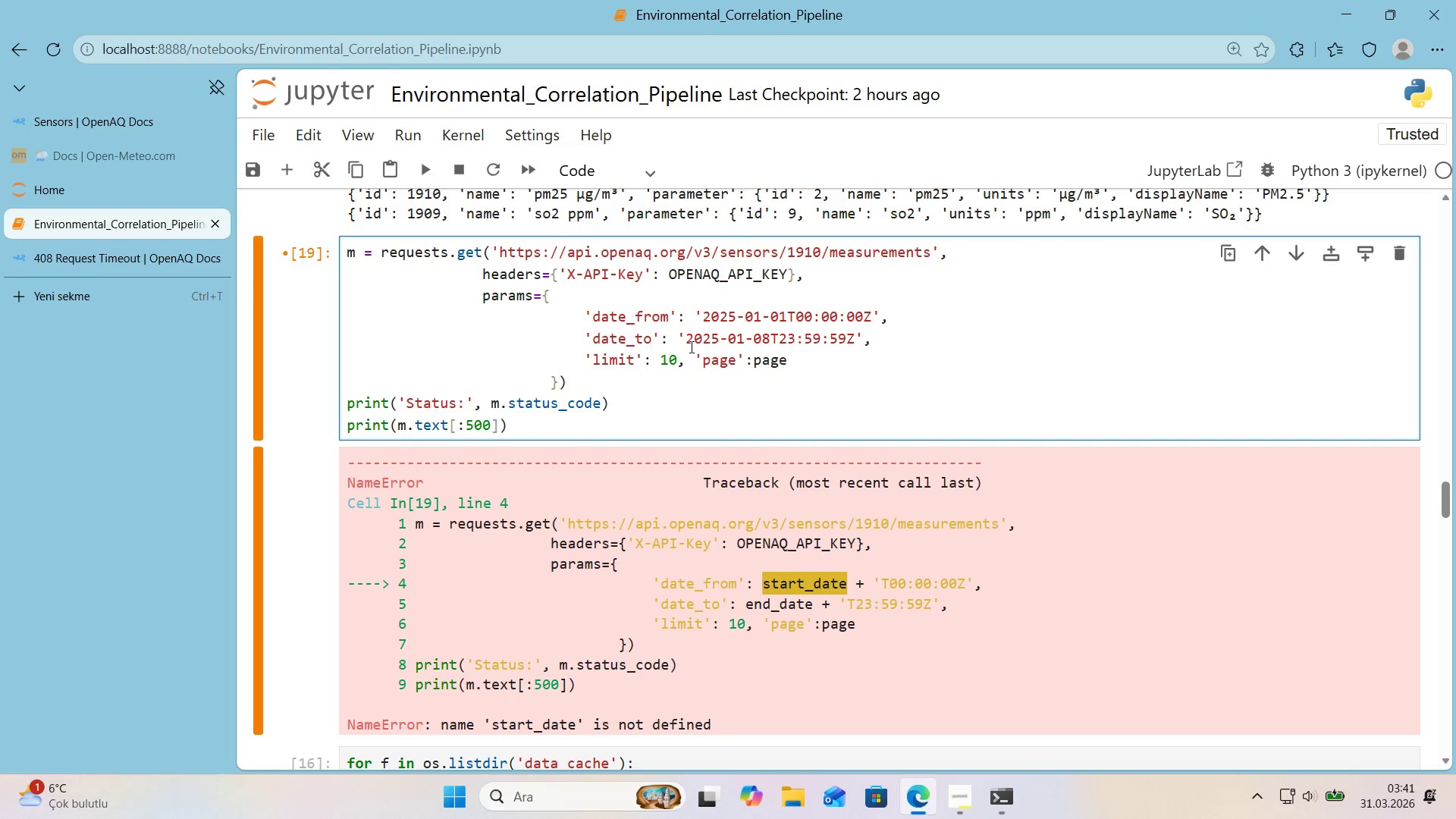 
key(Backspace)
 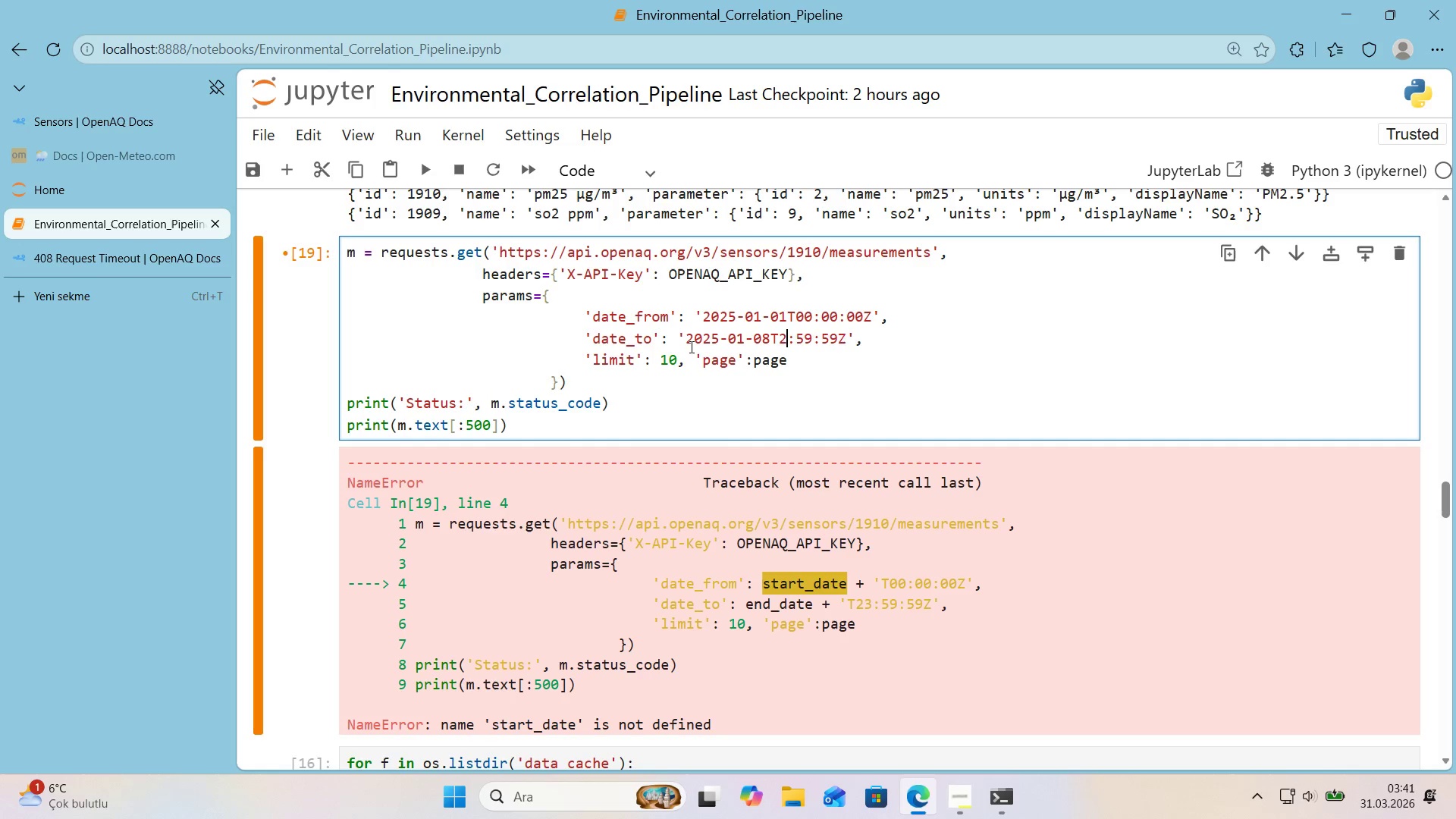 
key(Backspace)
 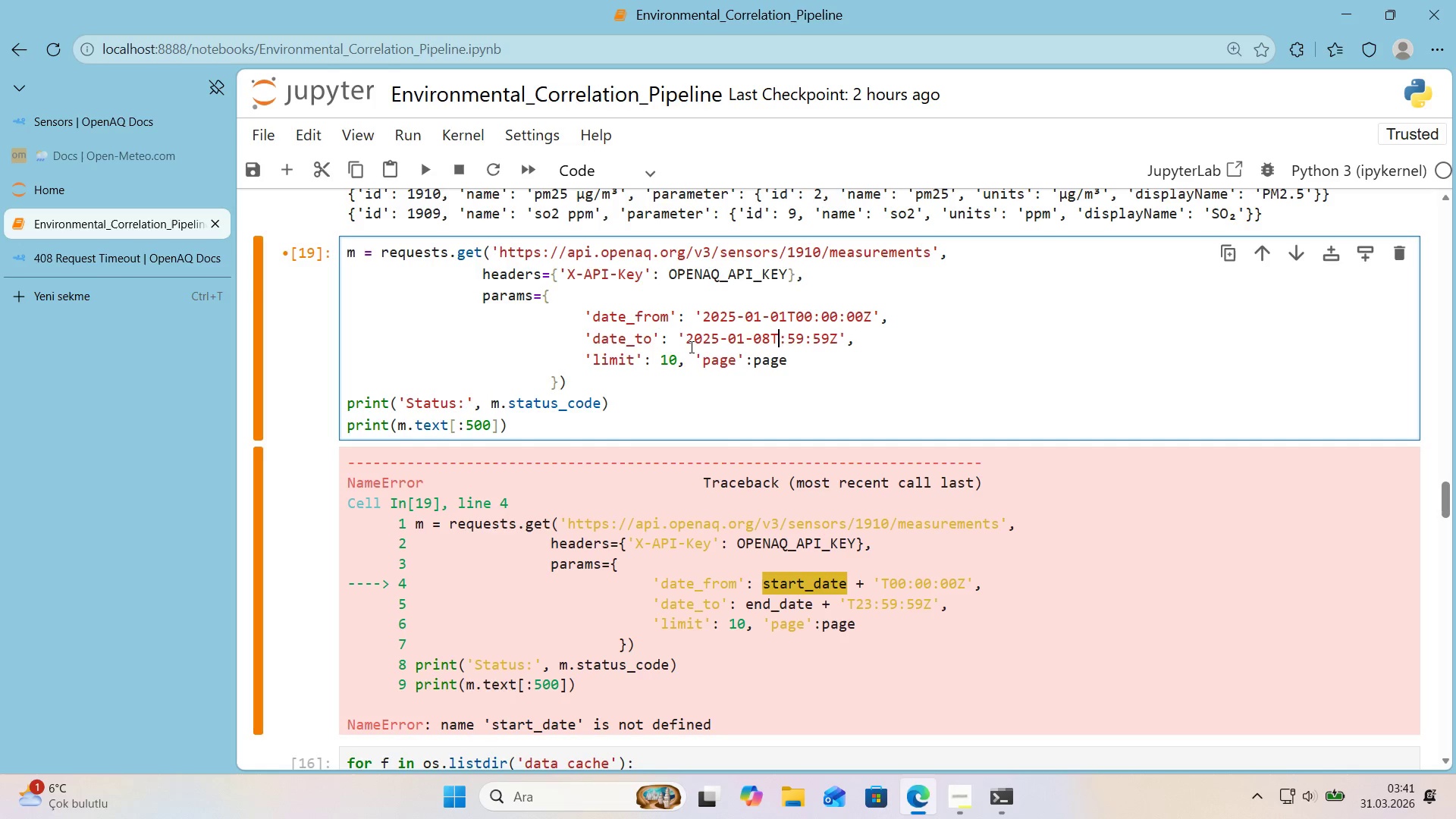 
key(Numpad0)
 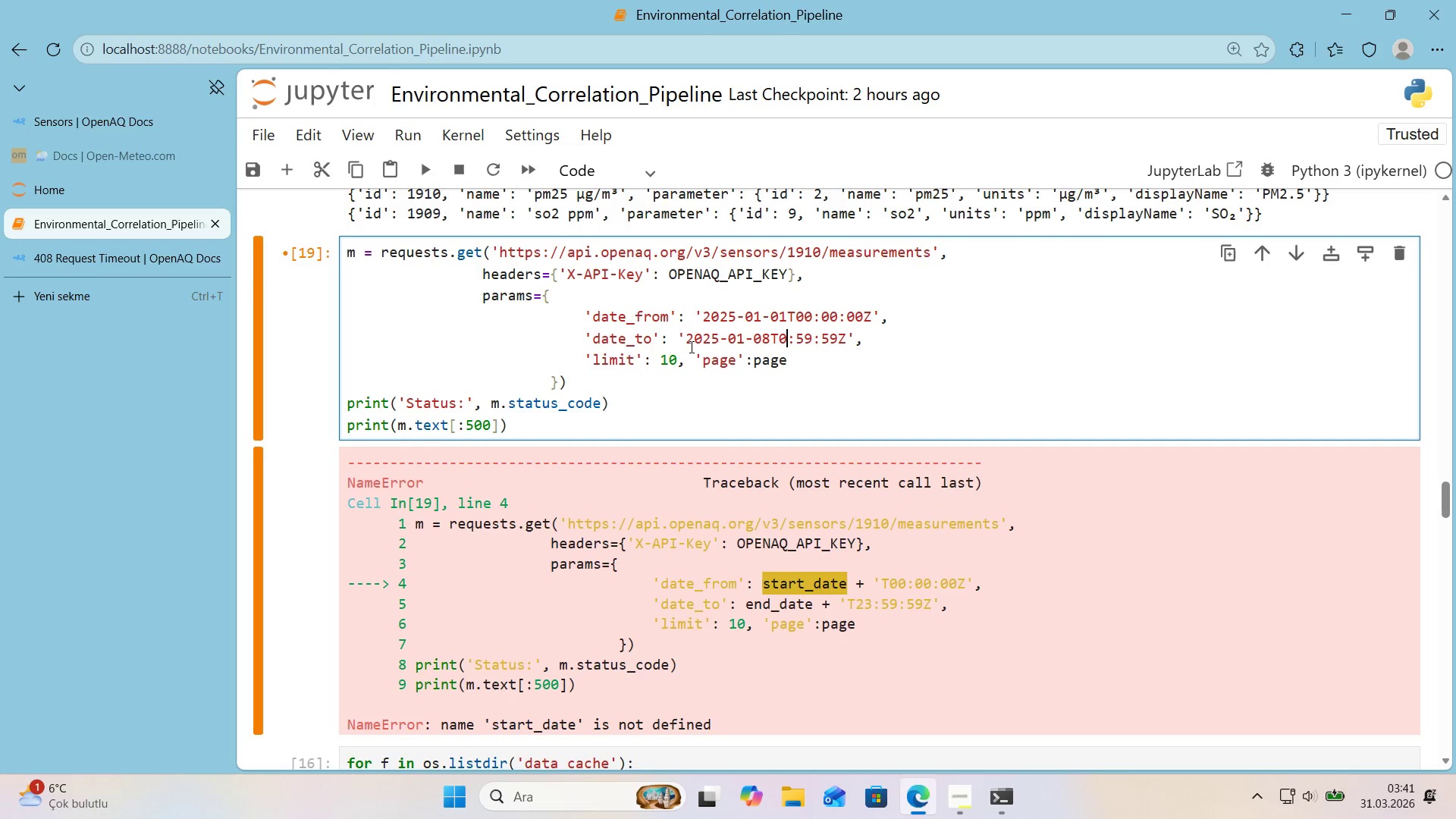 
key(Numpad0)
 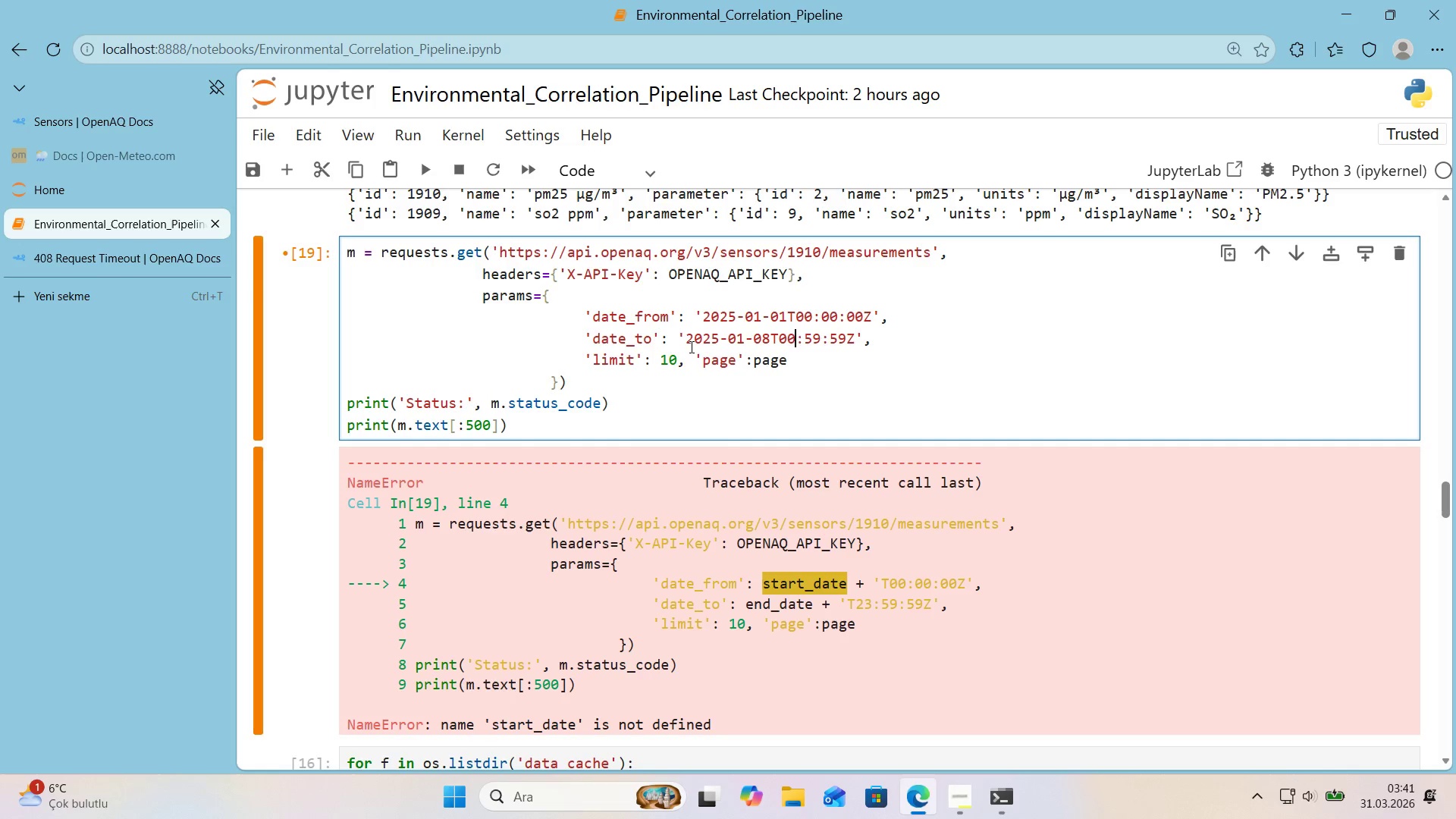 
key(ArrowRight)
 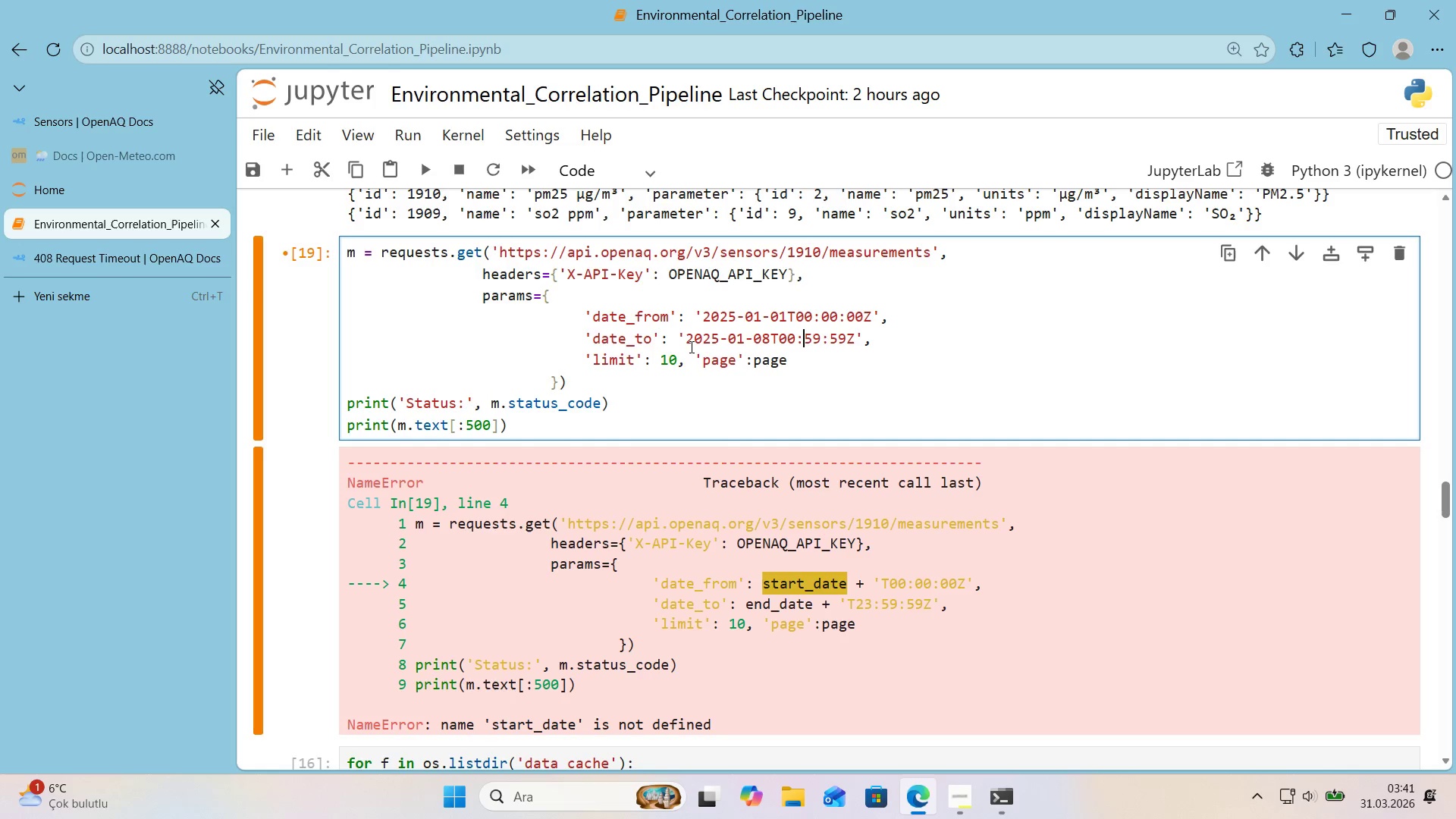 
key(ArrowRight)
 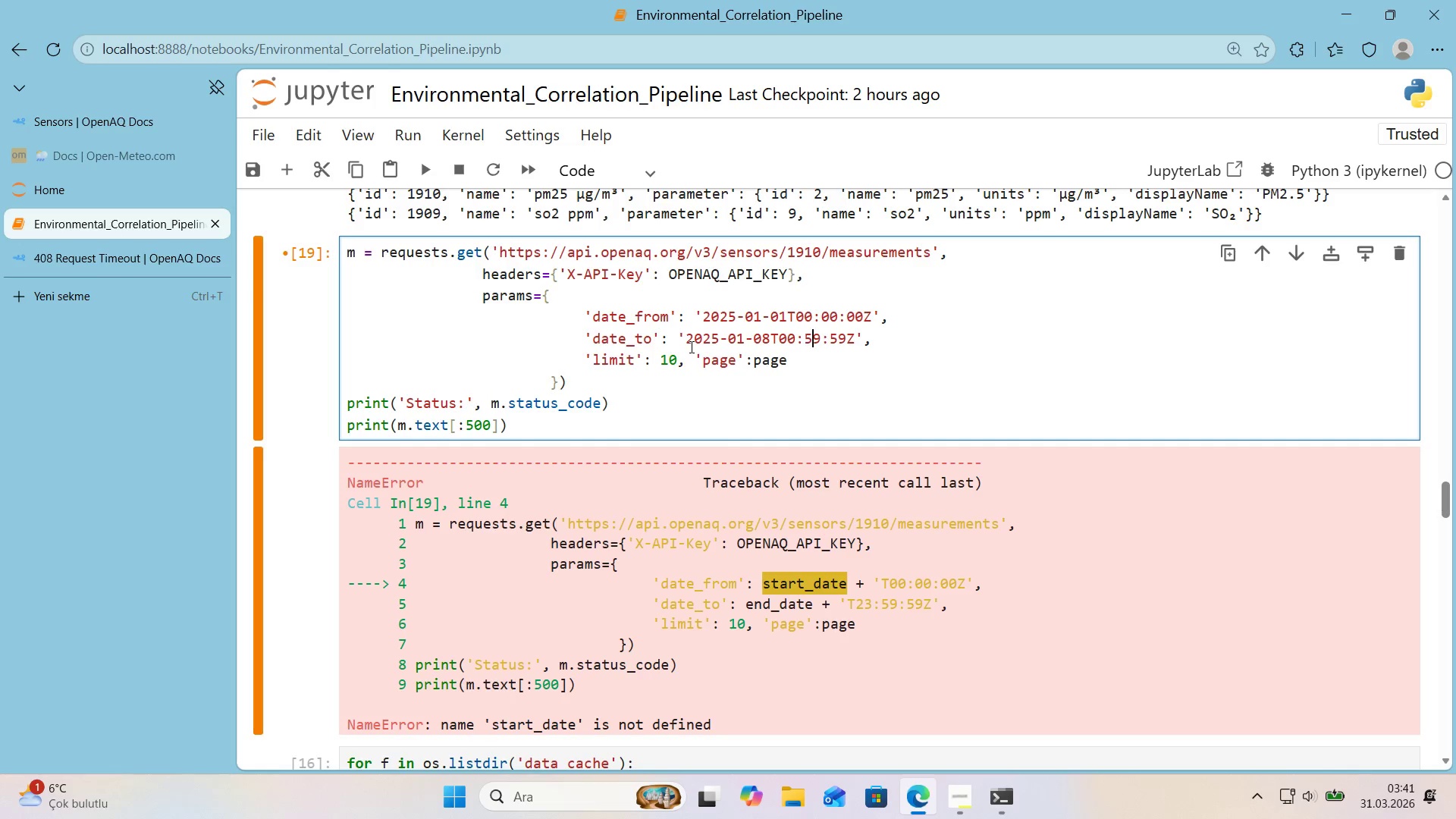 
key(ArrowRight)
 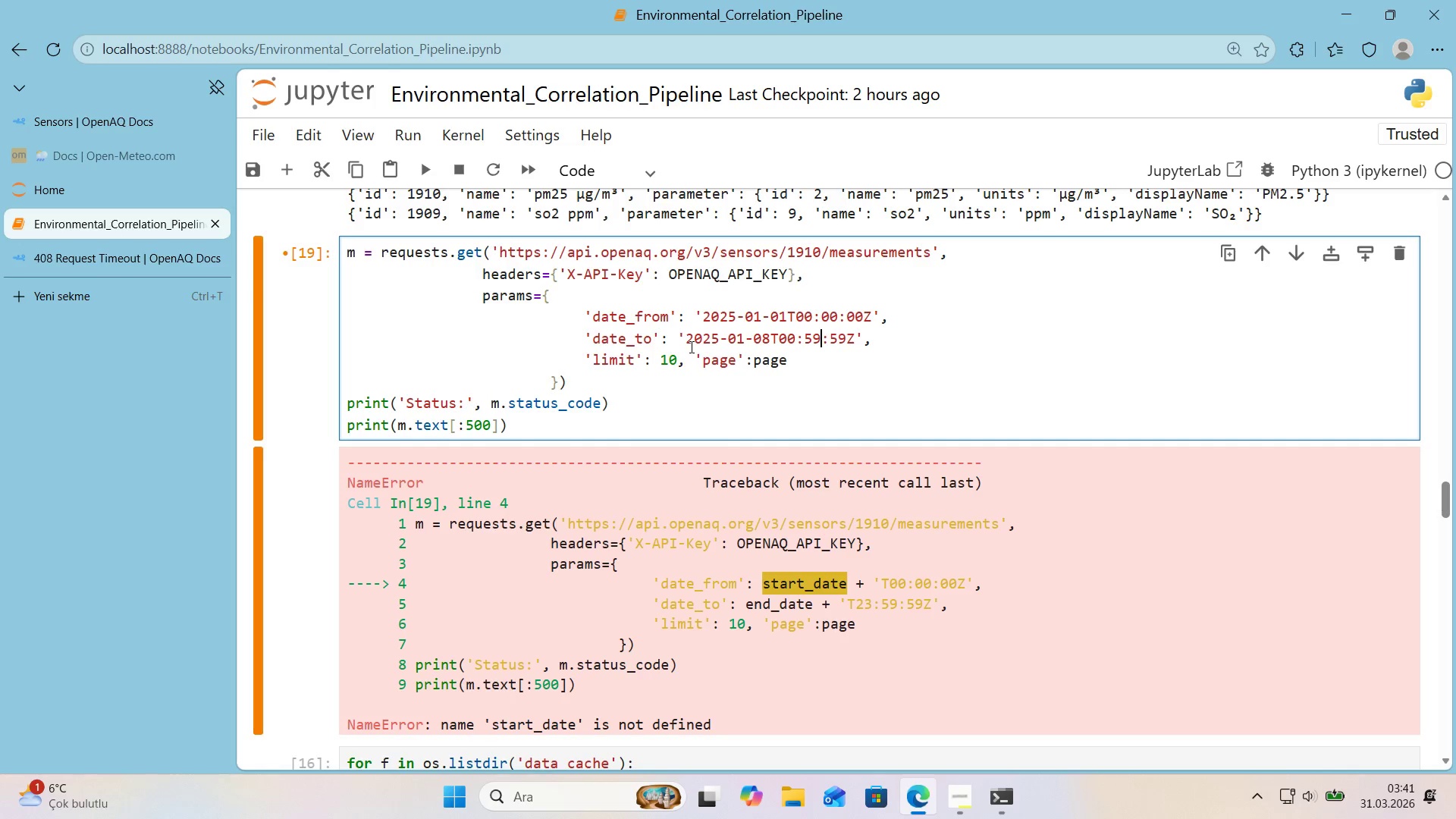 
key(Backspace)
 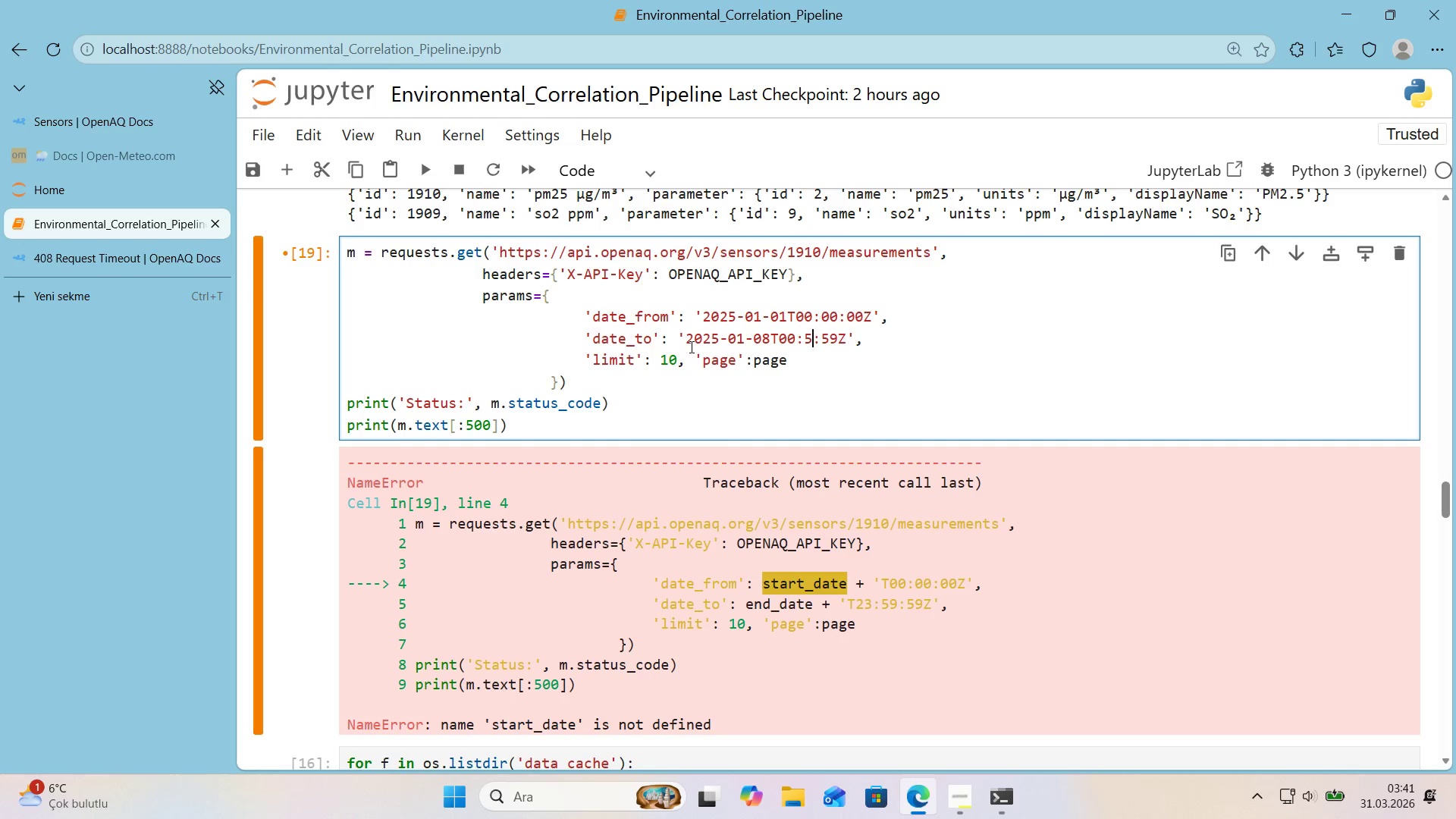 
key(Backspace)
 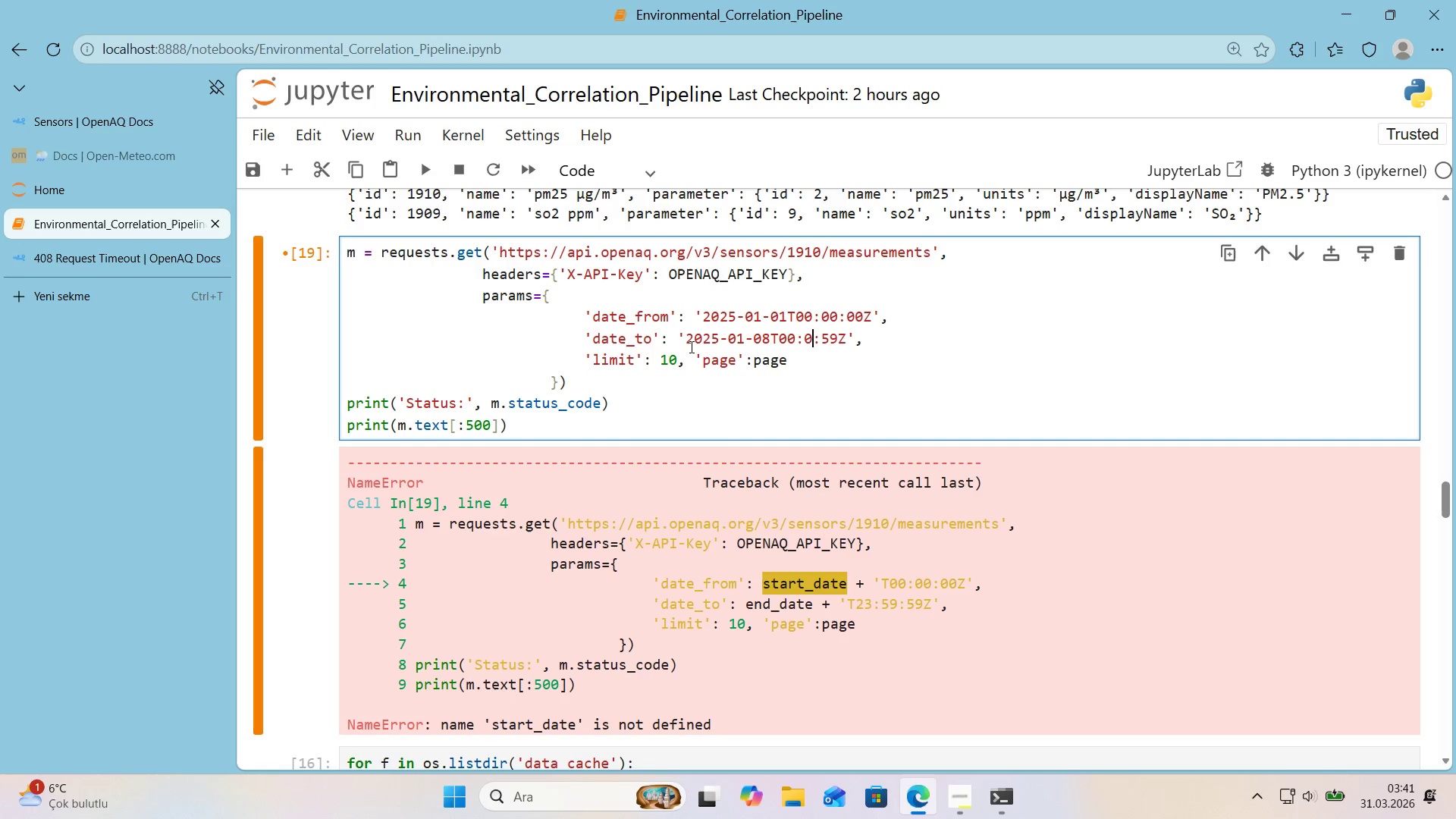 
key(Numpad0)
 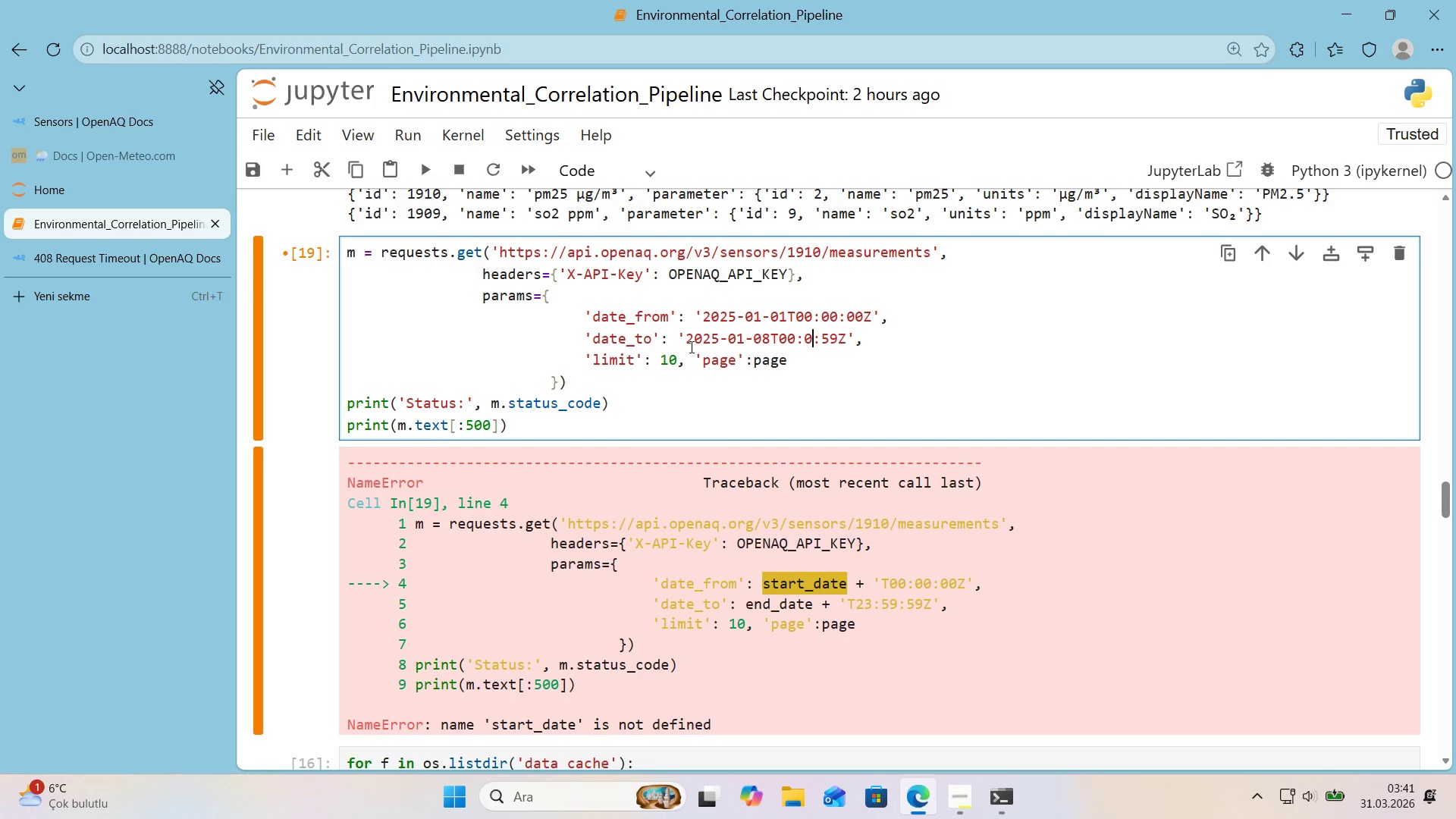 
key(Numpad0)
 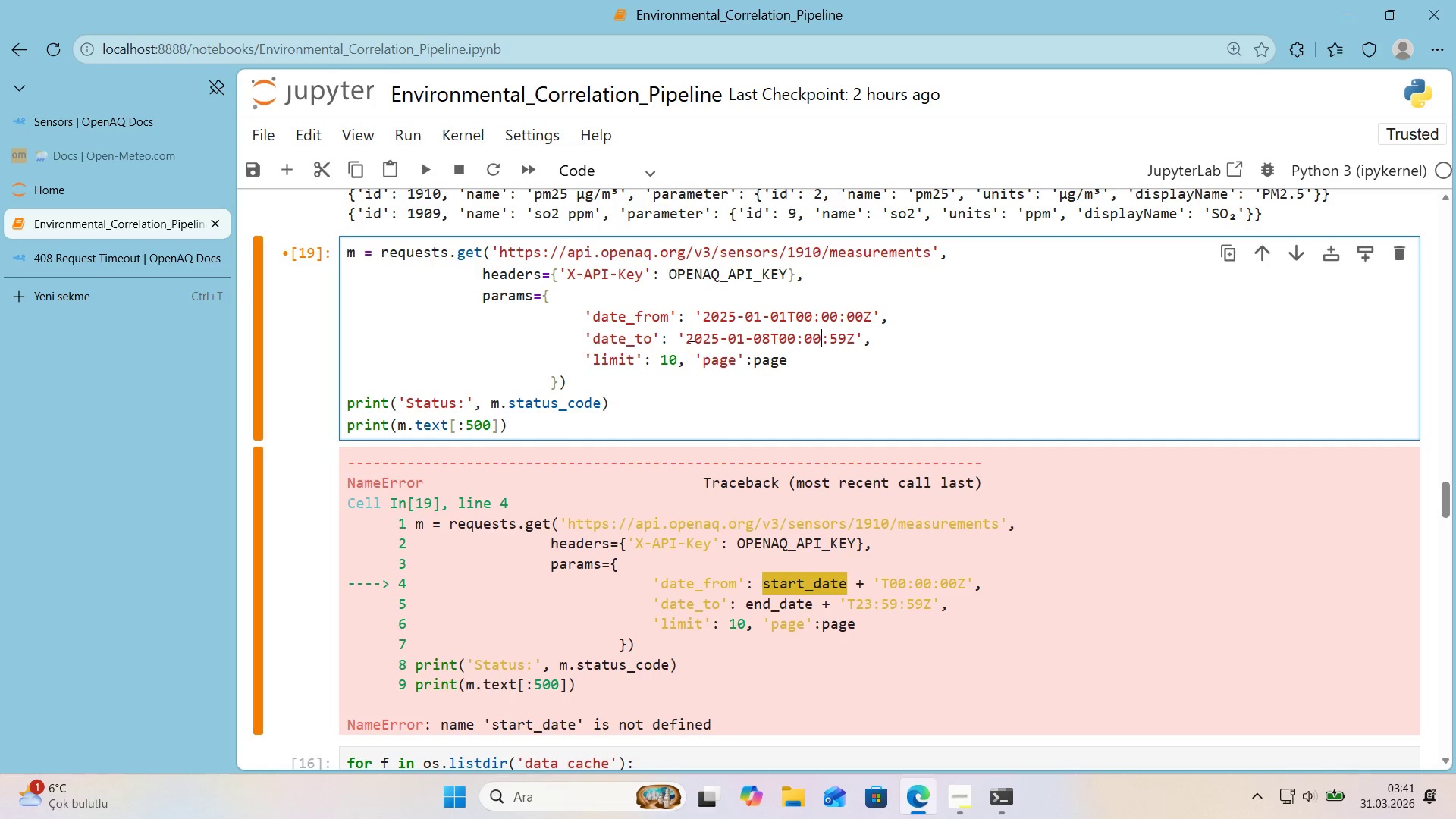 
key(ArrowRight)
 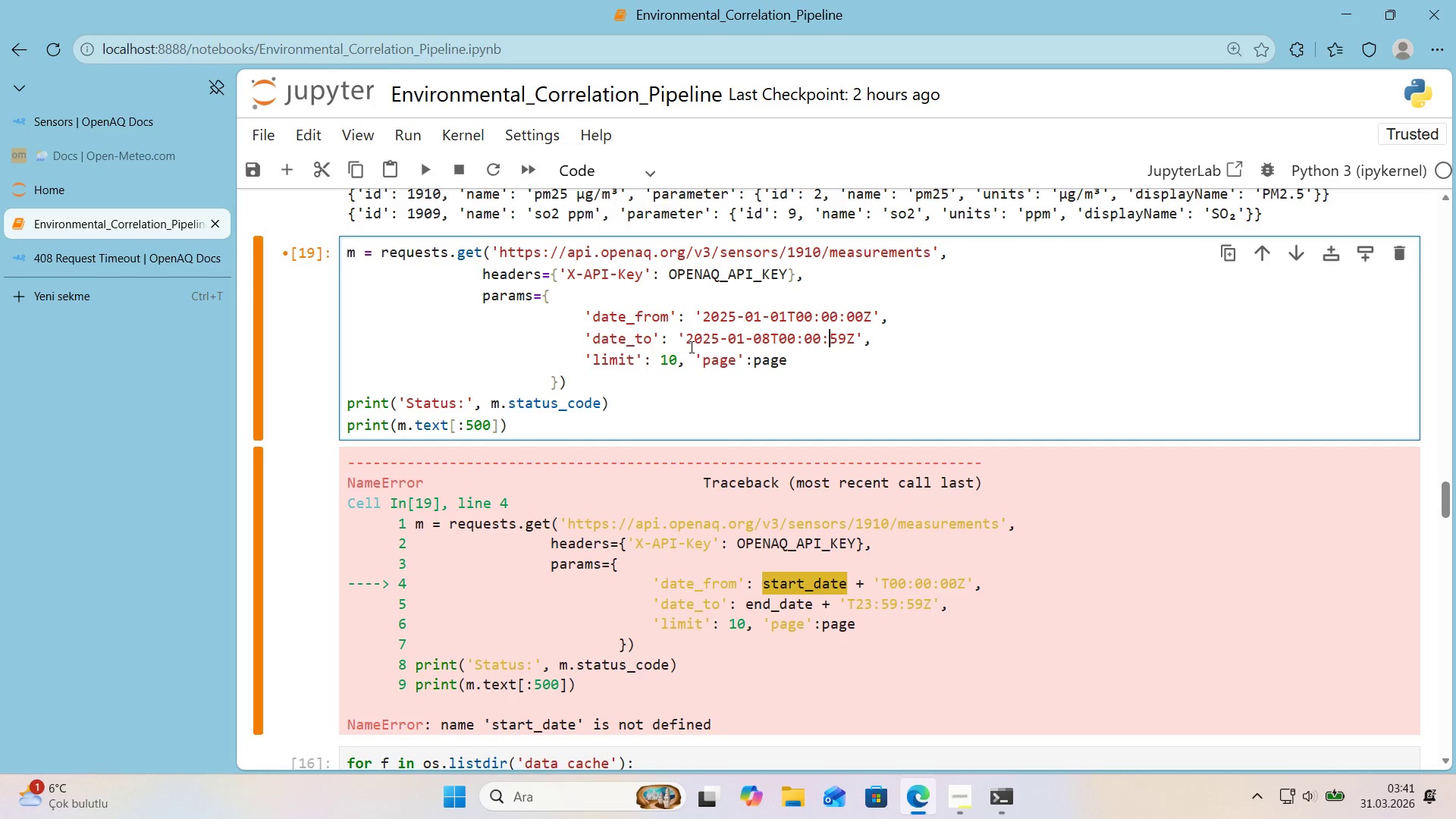 
key(ArrowRight)
 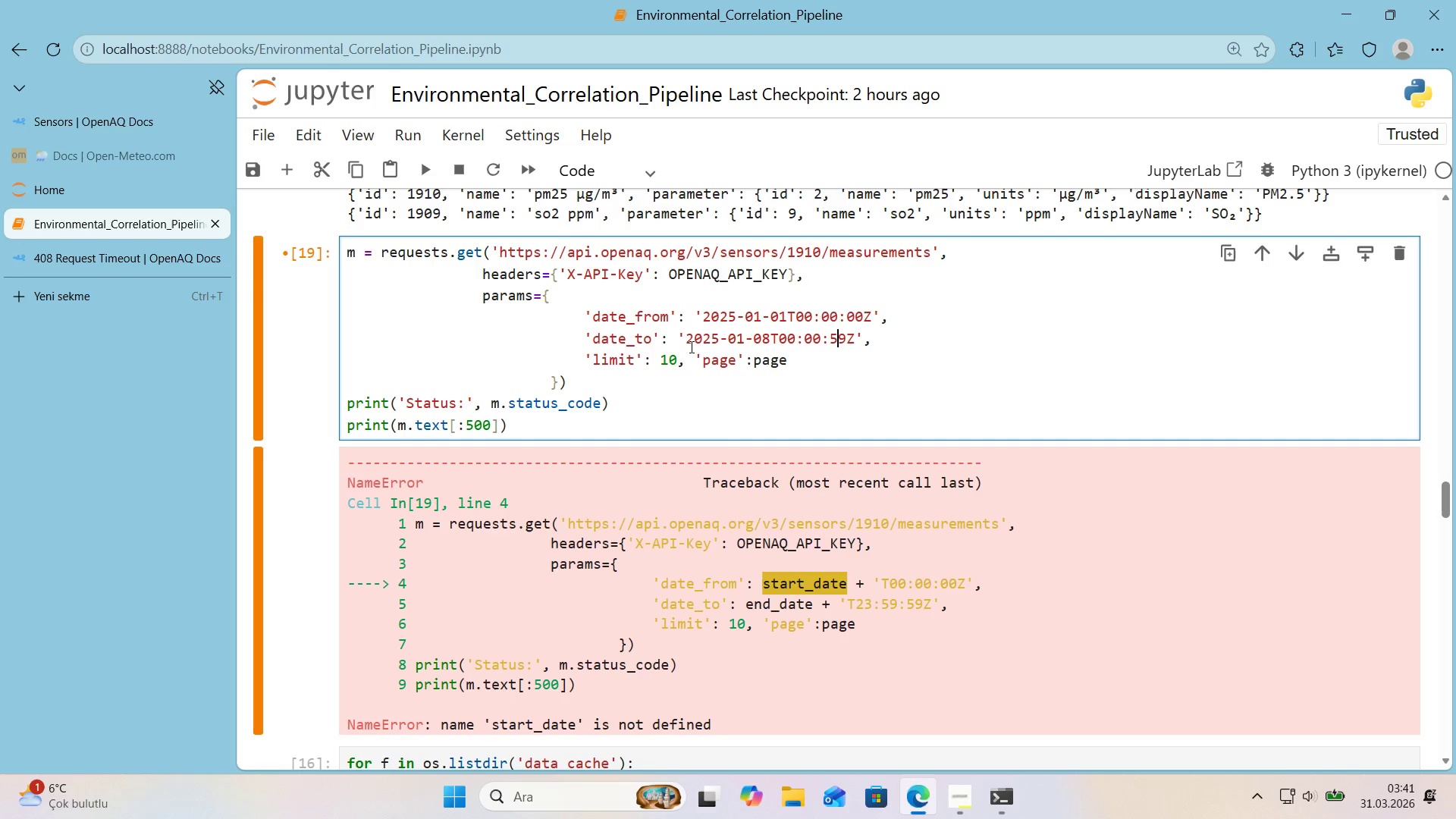 
key(ArrowRight)
 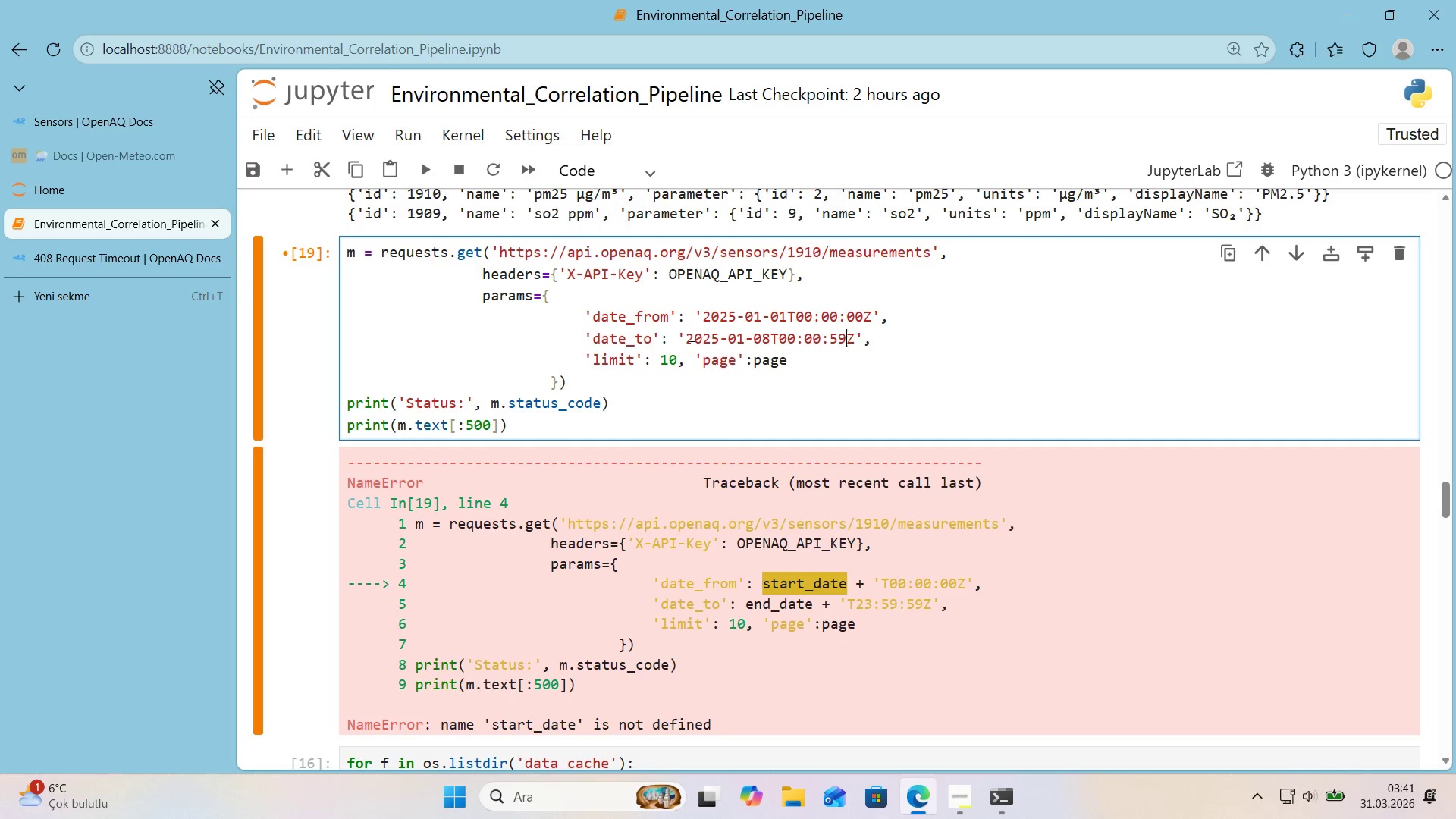 
key(Backspace)
 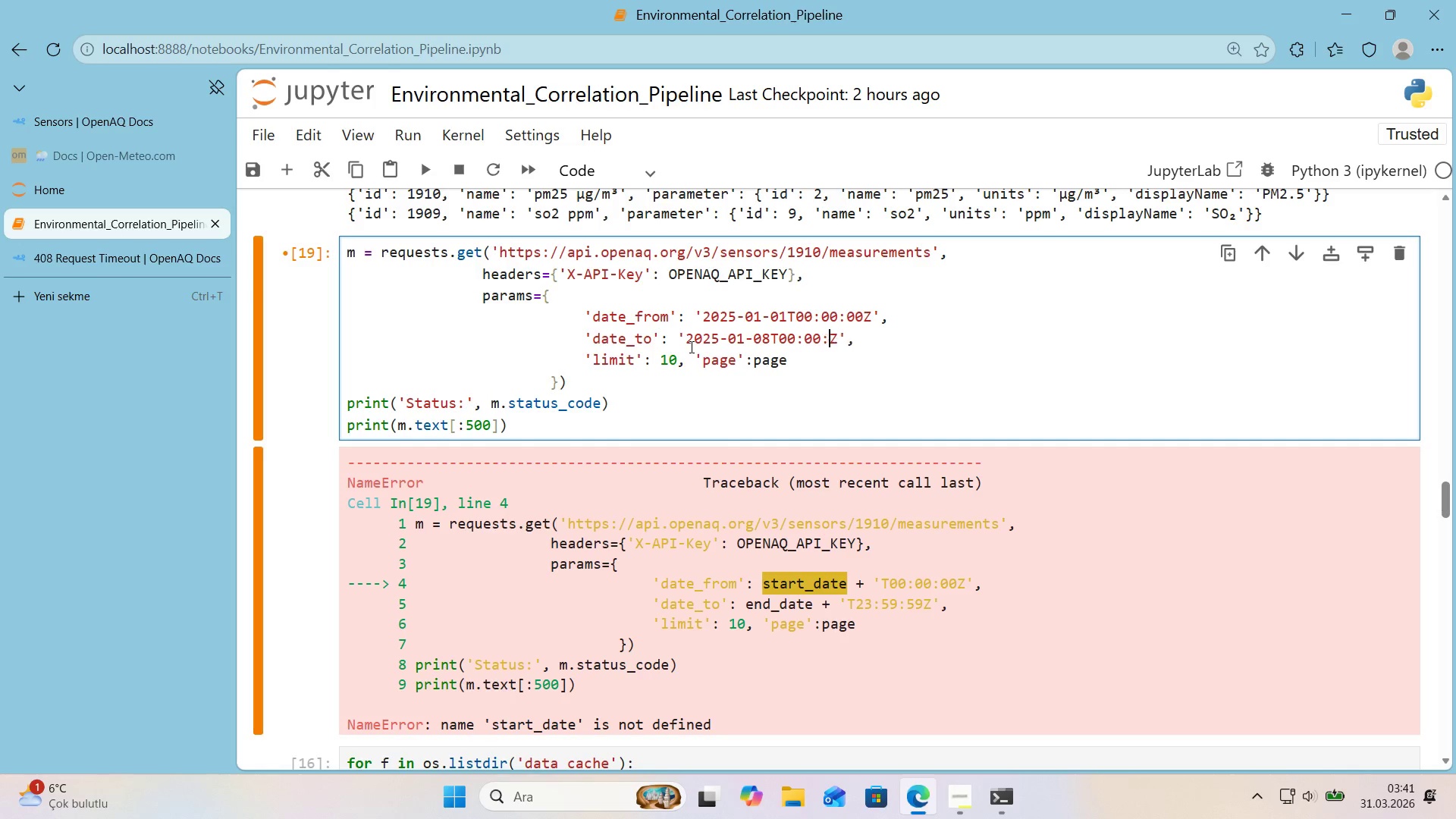 
key(Backspace)
 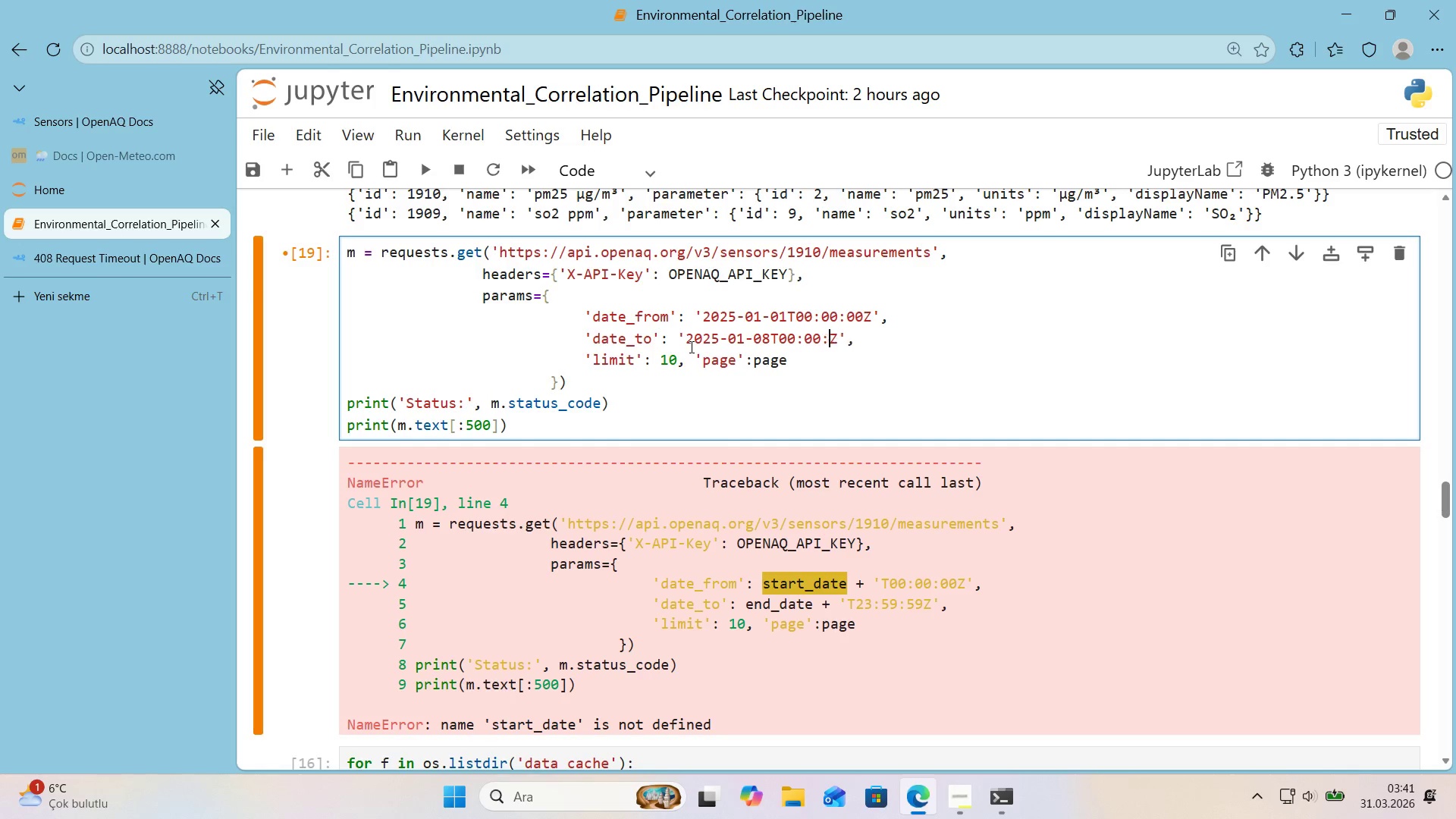 
key(Numpad0)
 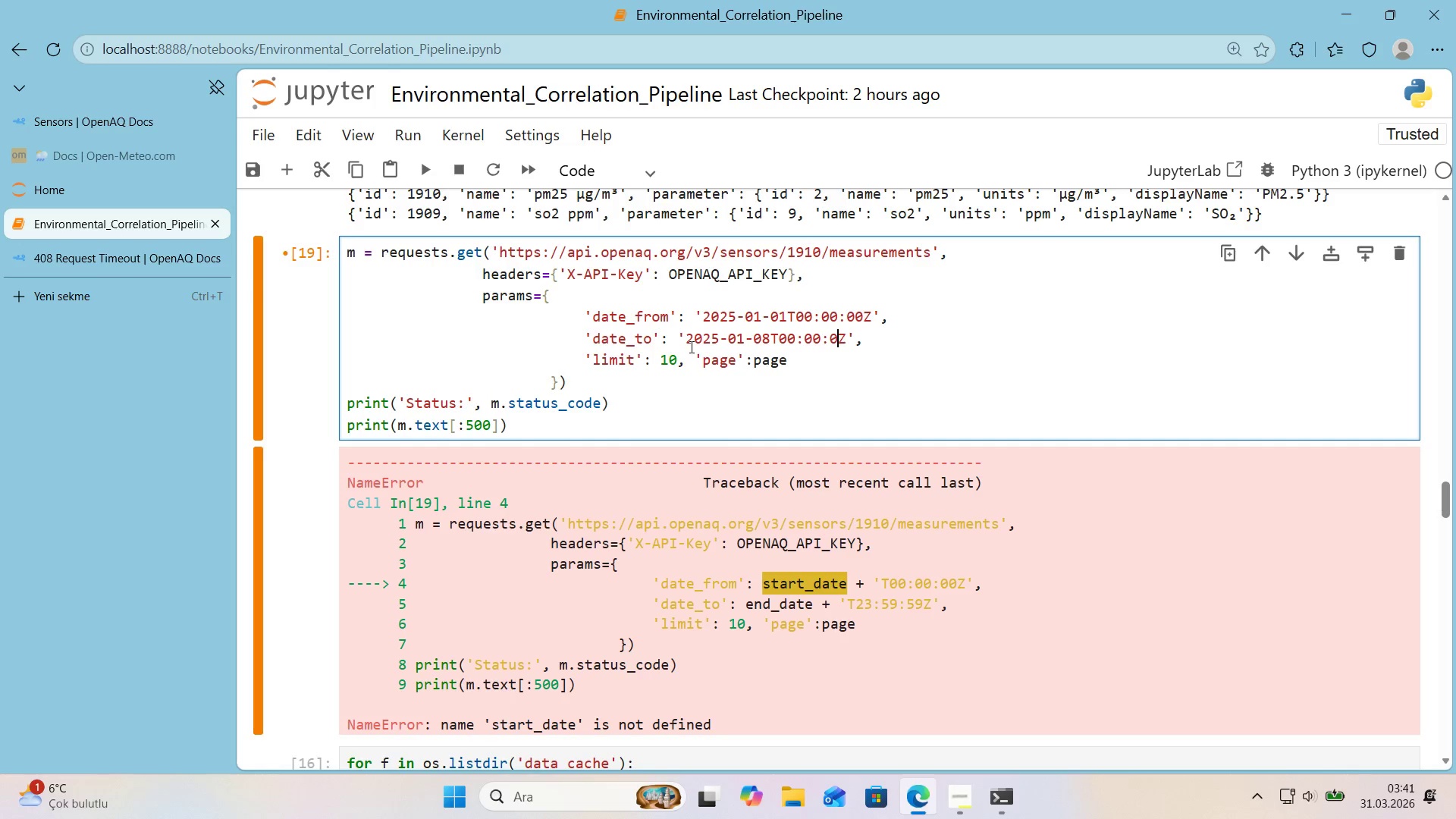 
key(Numpad0)
 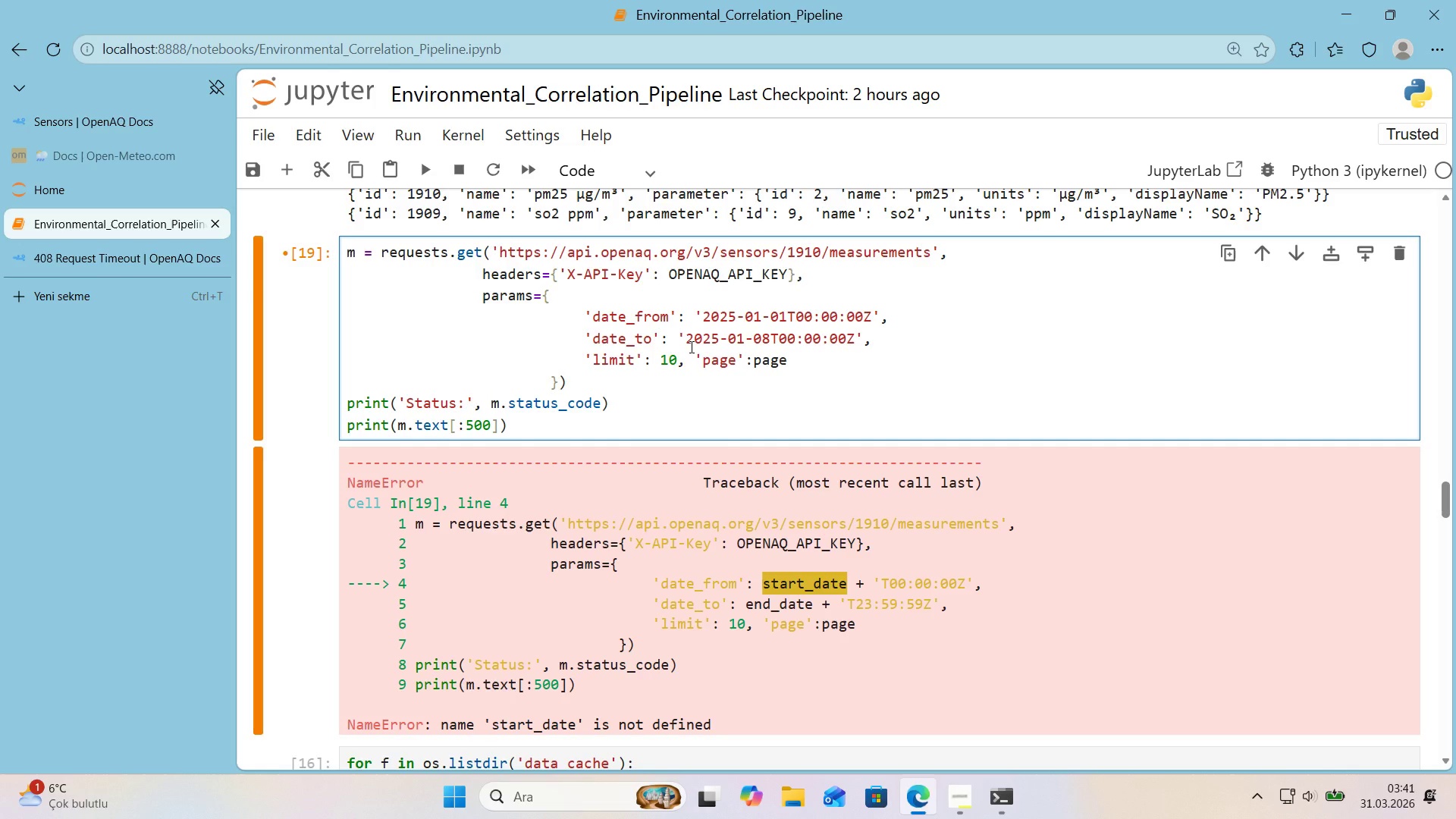 
key(Shift+Enter)
 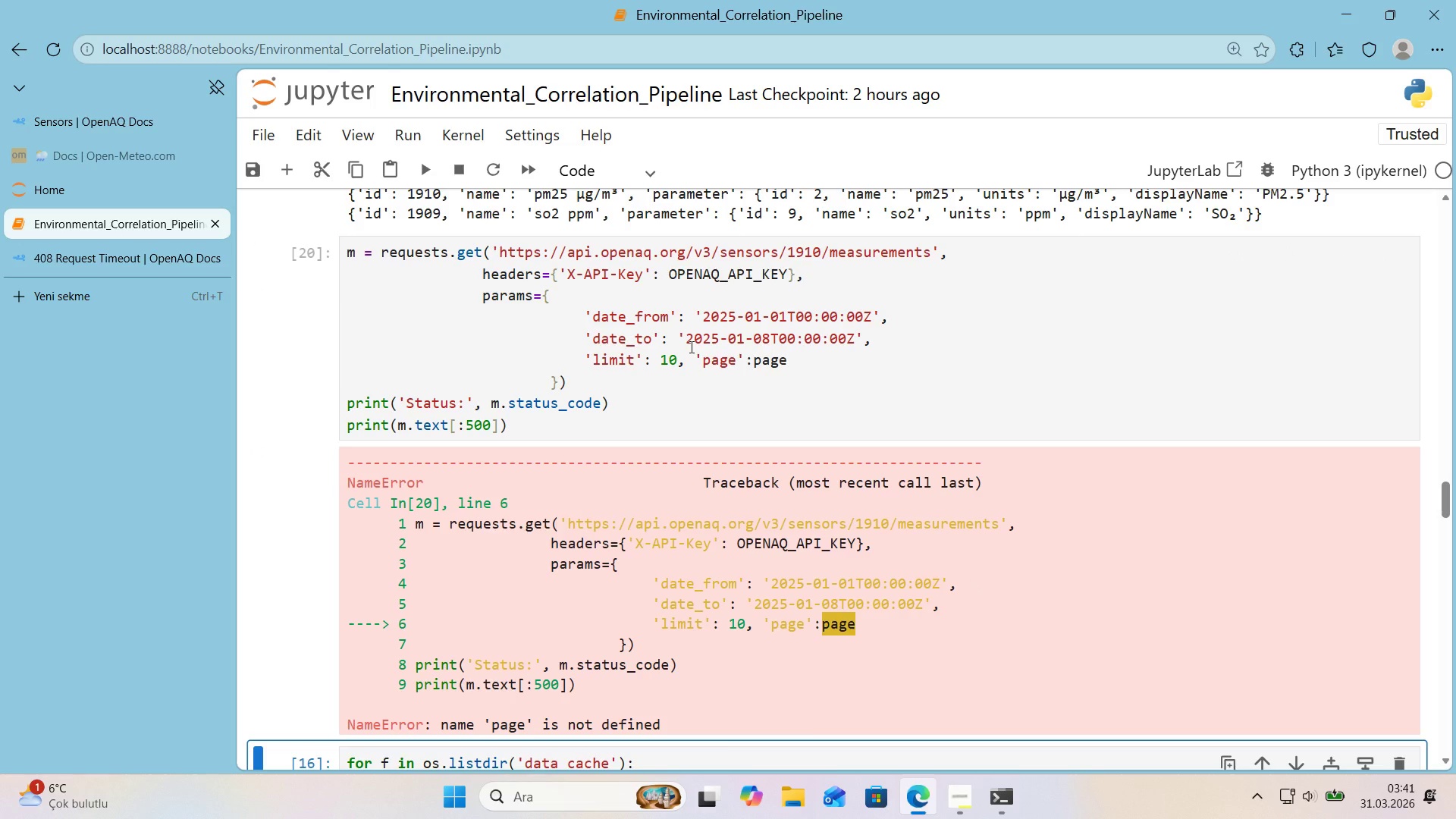 
left_click_drag(start_coordinate=[813, 367], to_coordinate=[685, 370])
 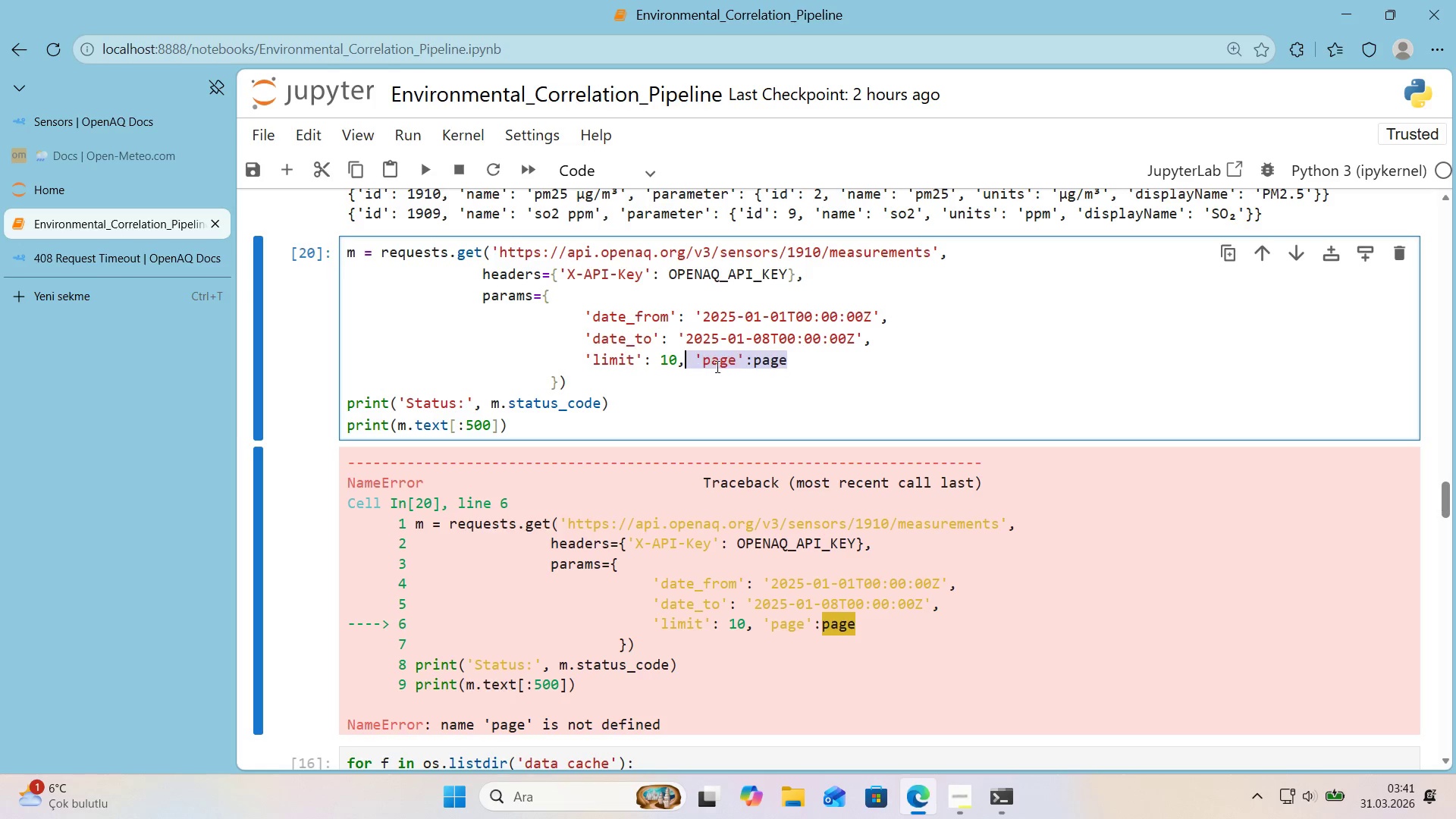 
key(Backspace)
 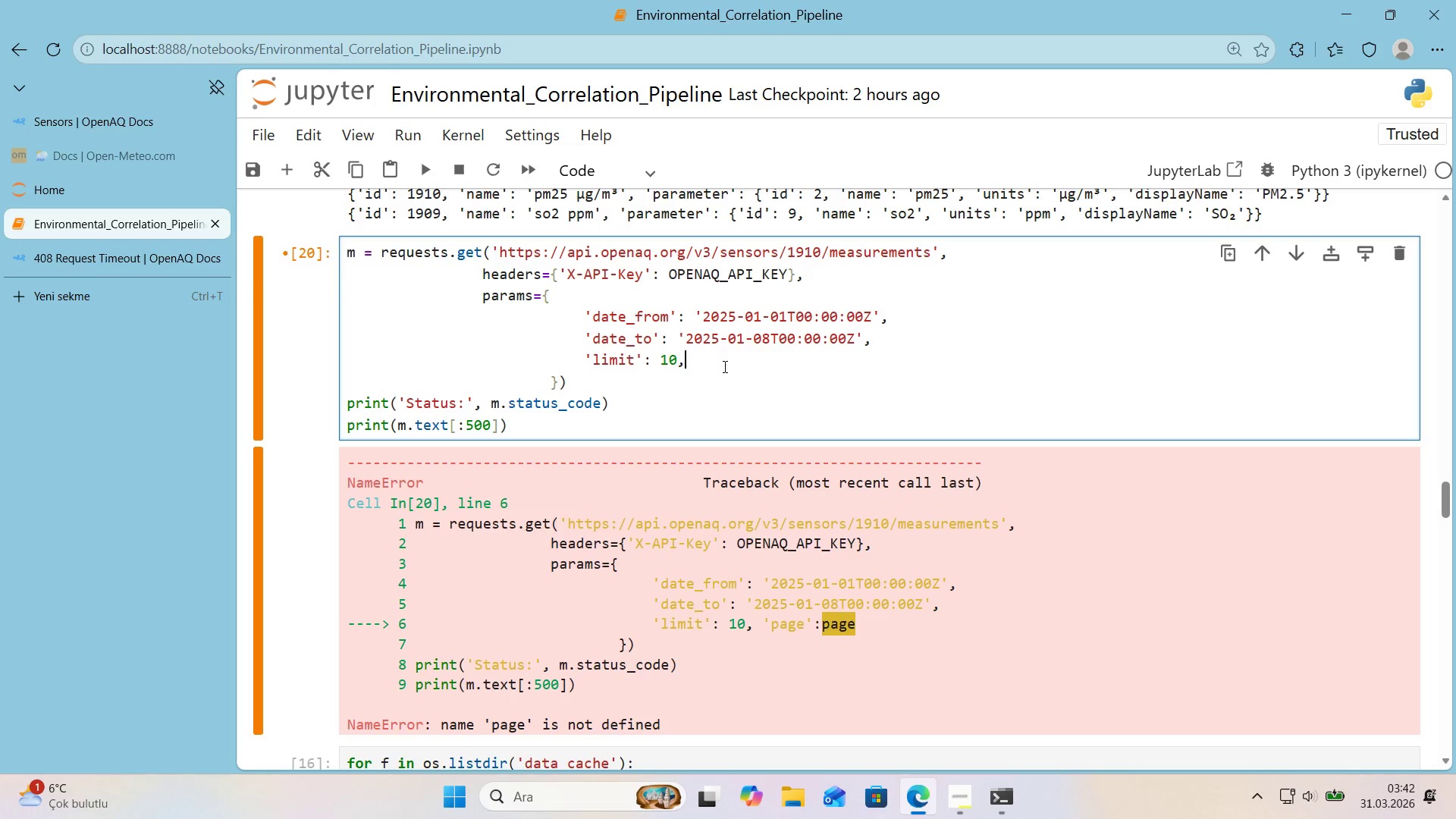 
key(Backspace)
 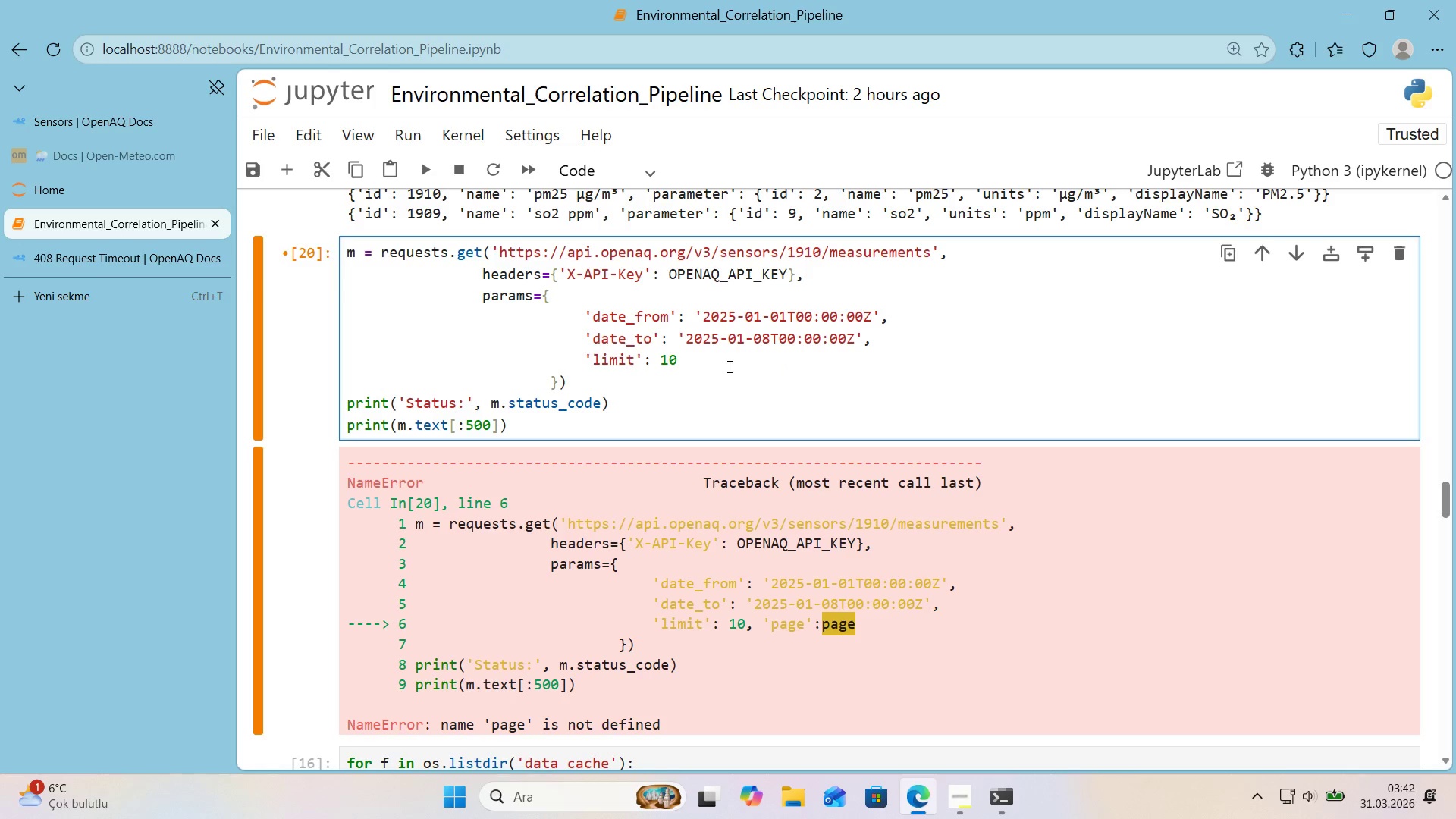 
key(Shift+Enter)
 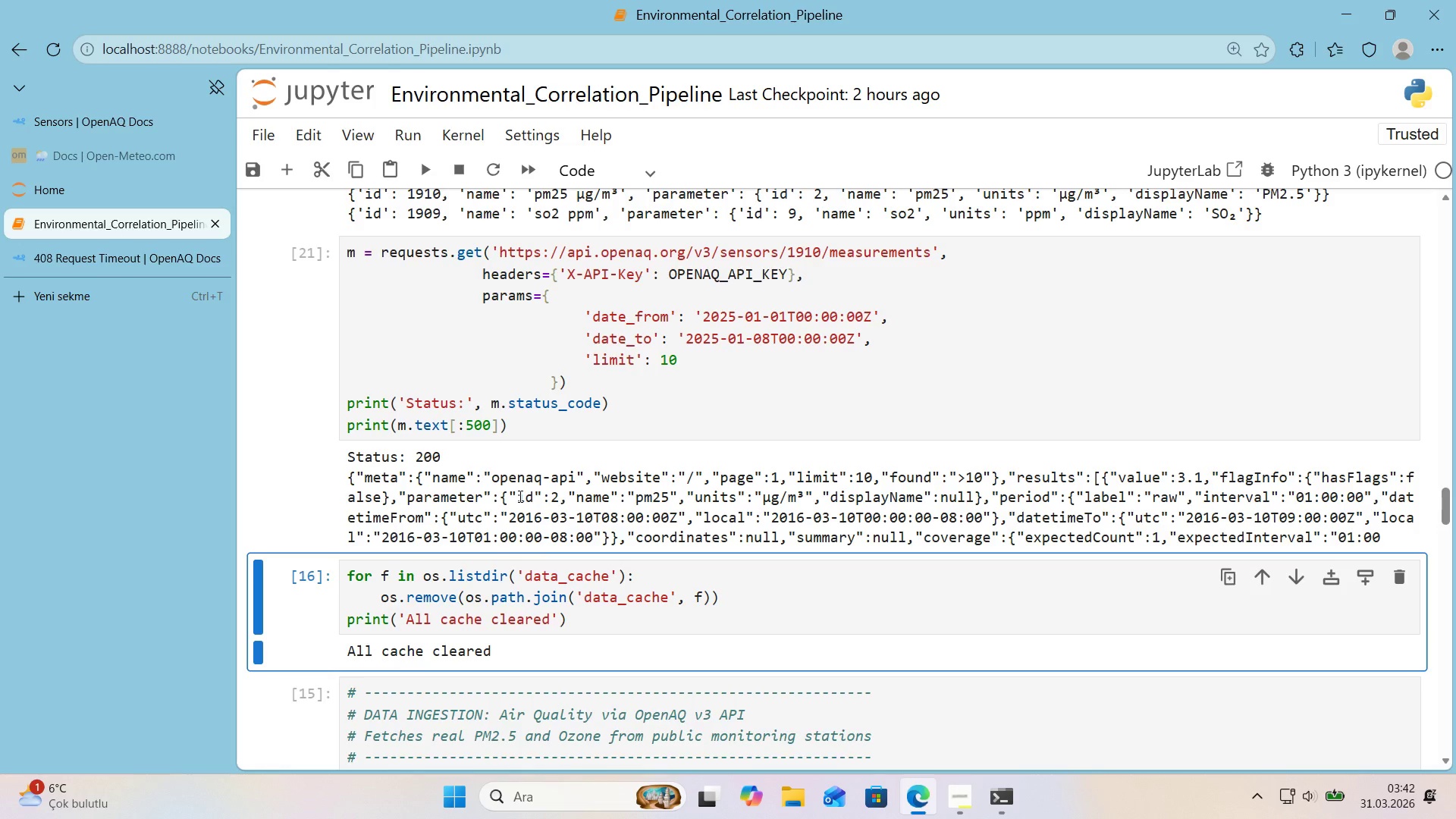 
wait(35.69)
 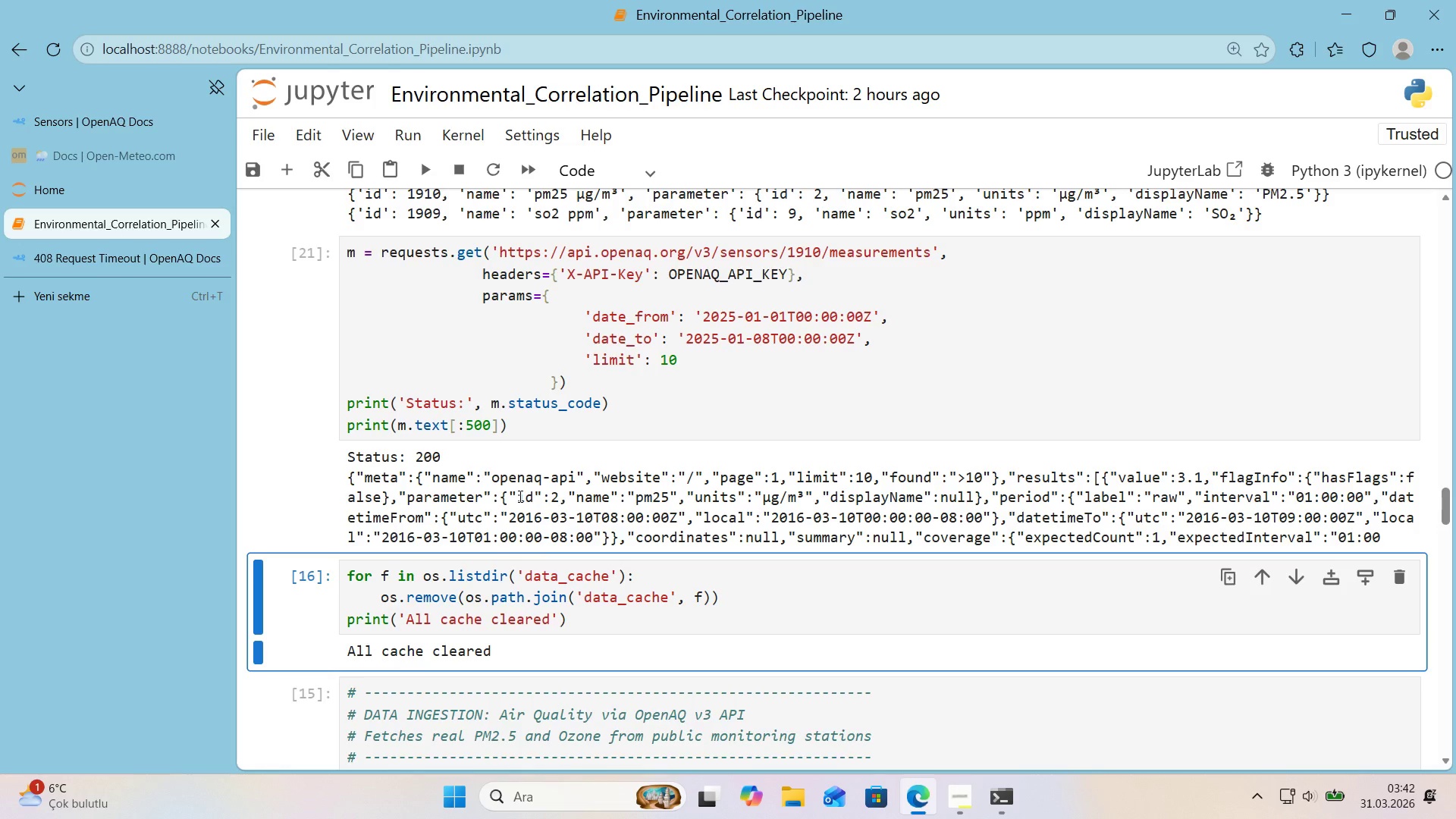 
left_click([639, 424])
 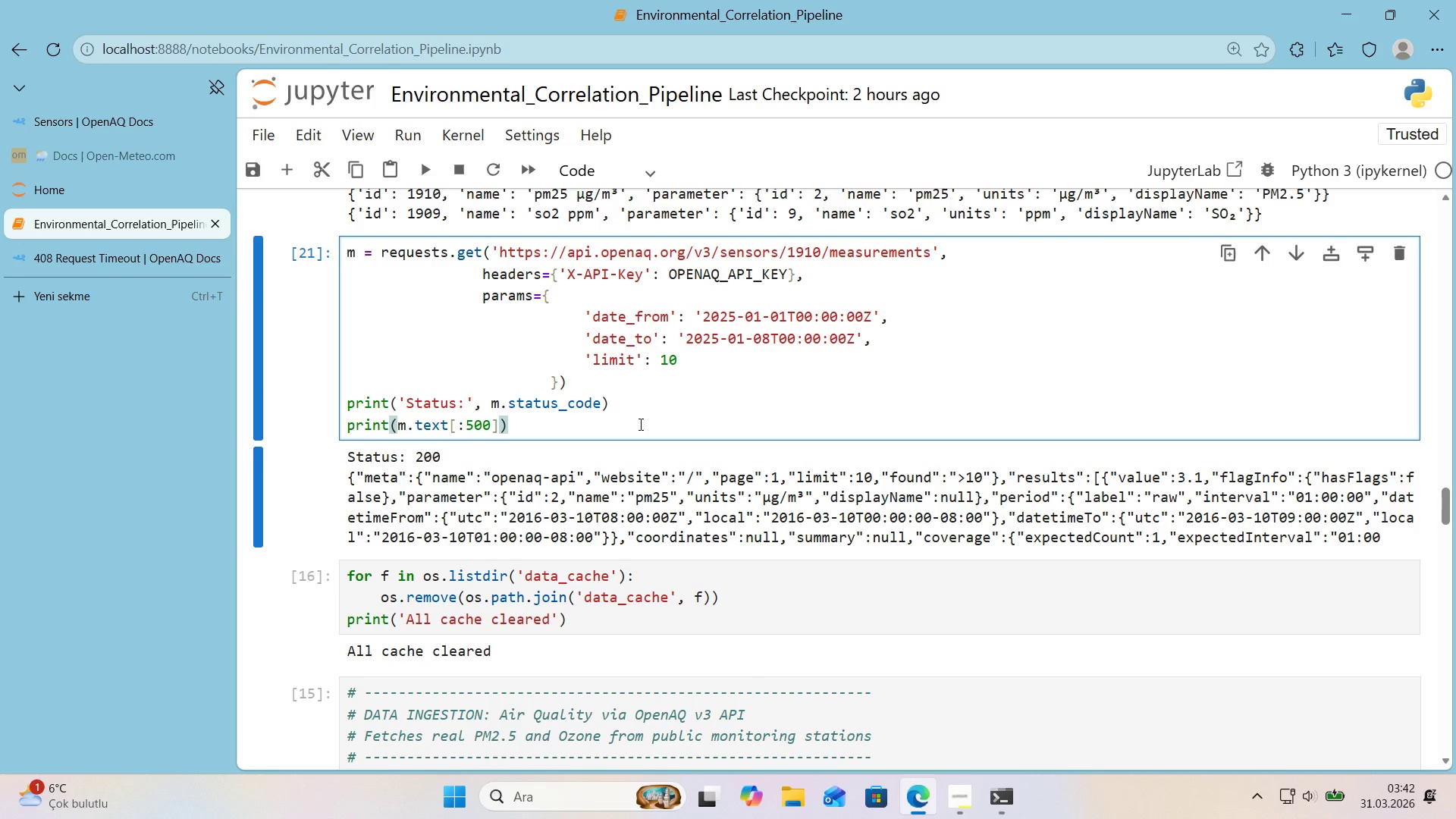 
key(Control+Z)
 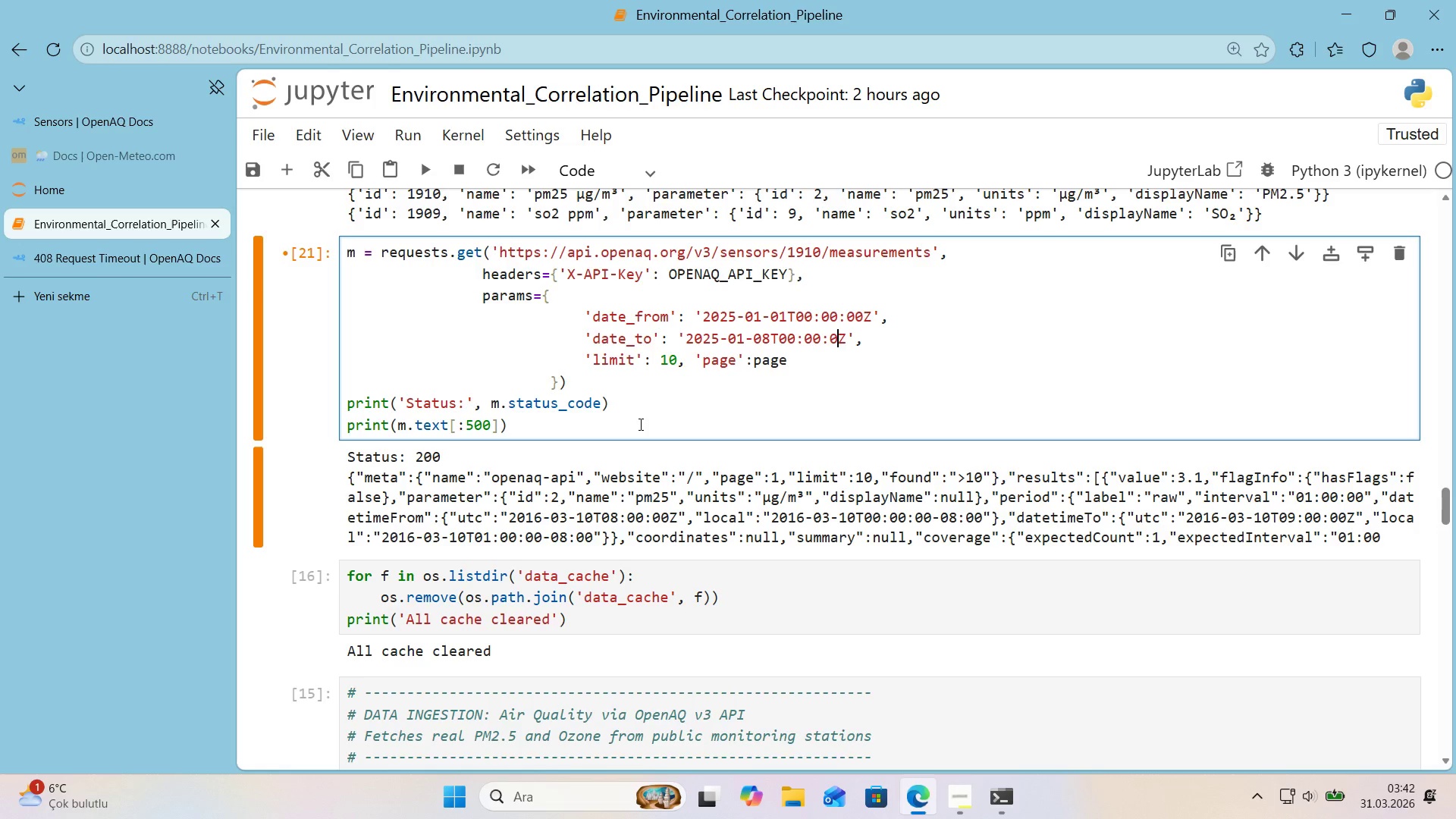 
key(Control+Z)
 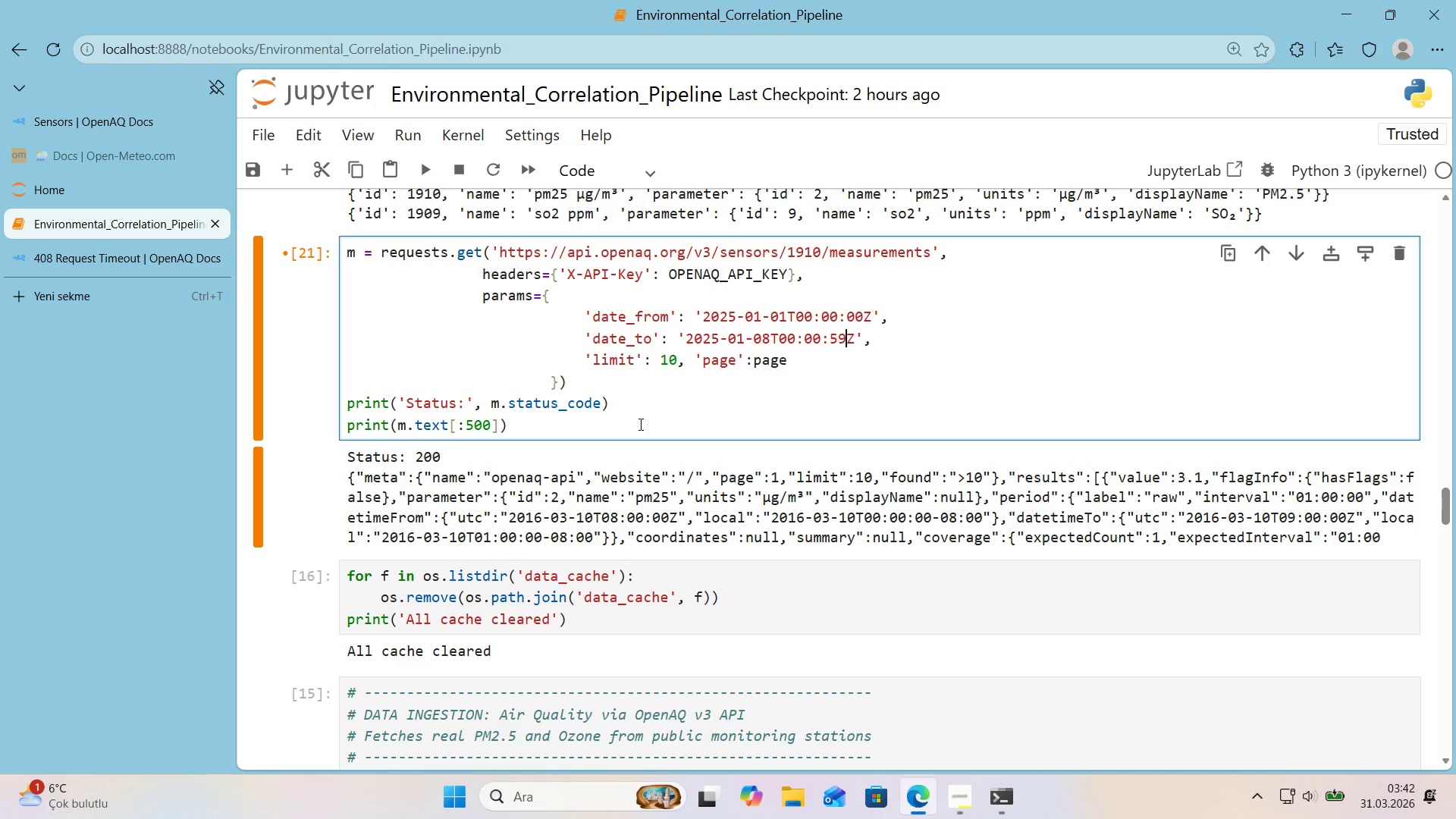 
key(Control+Z)
 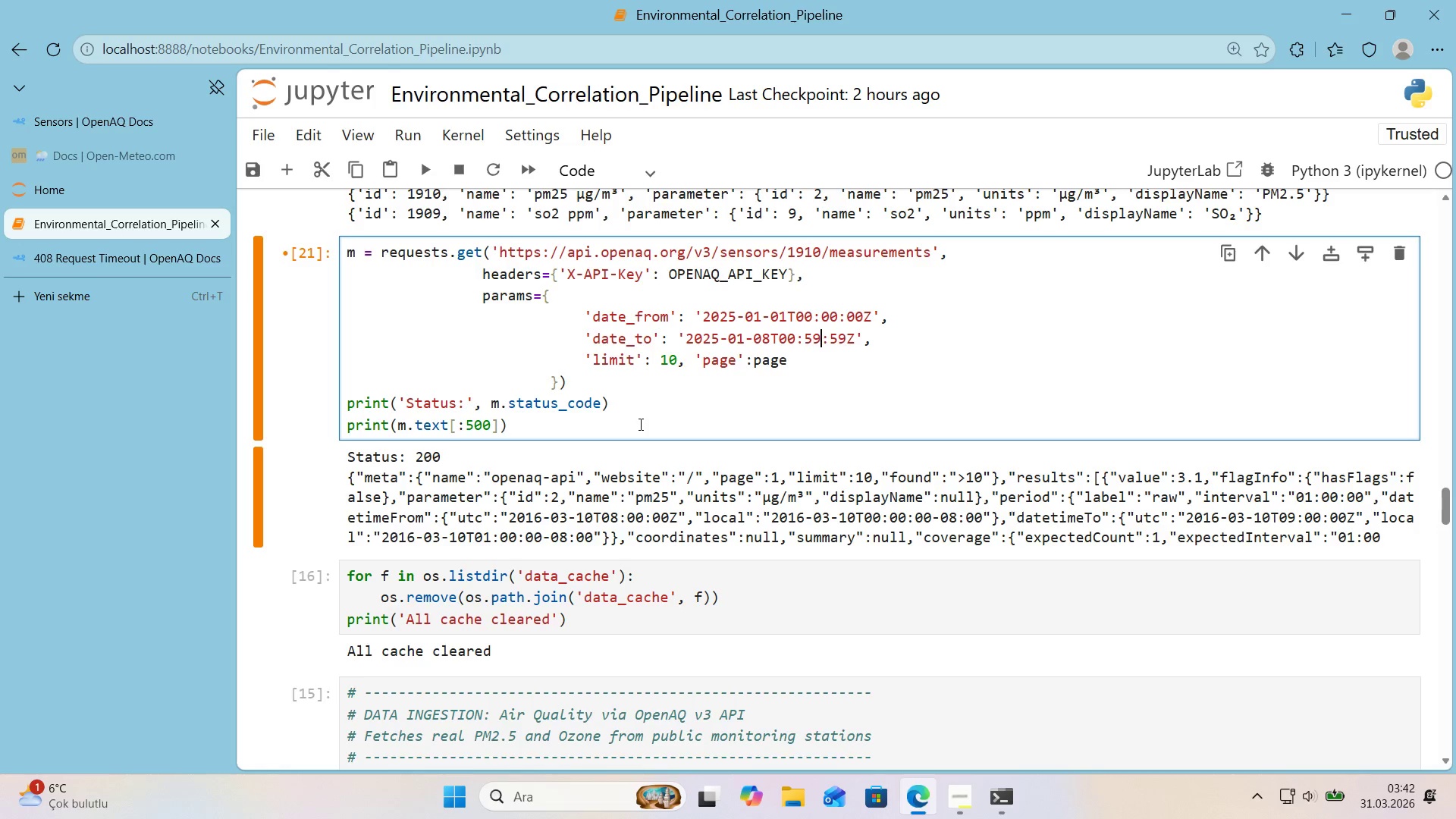 
key(Control+Z)
 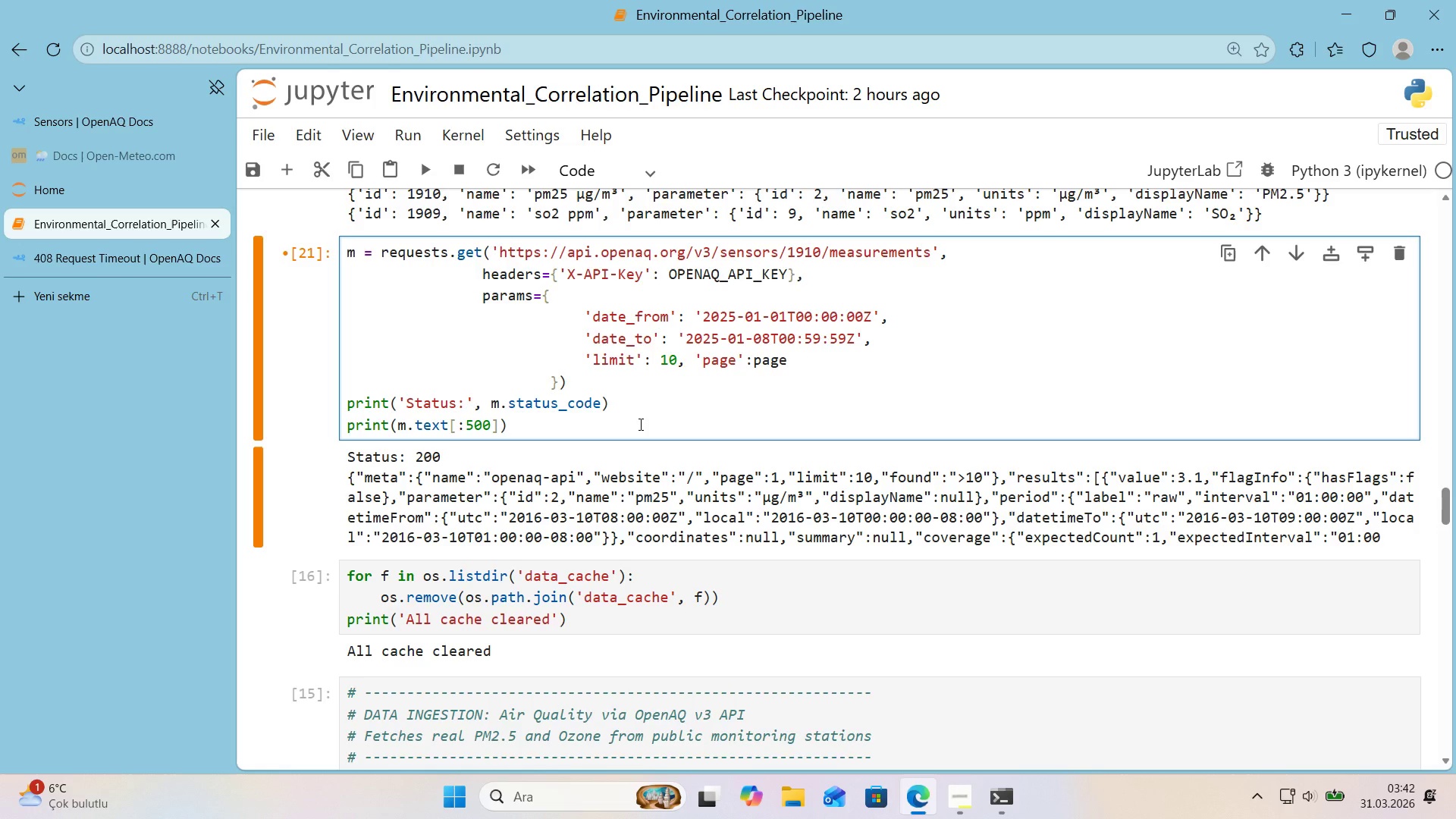 
key(Control+Z)
 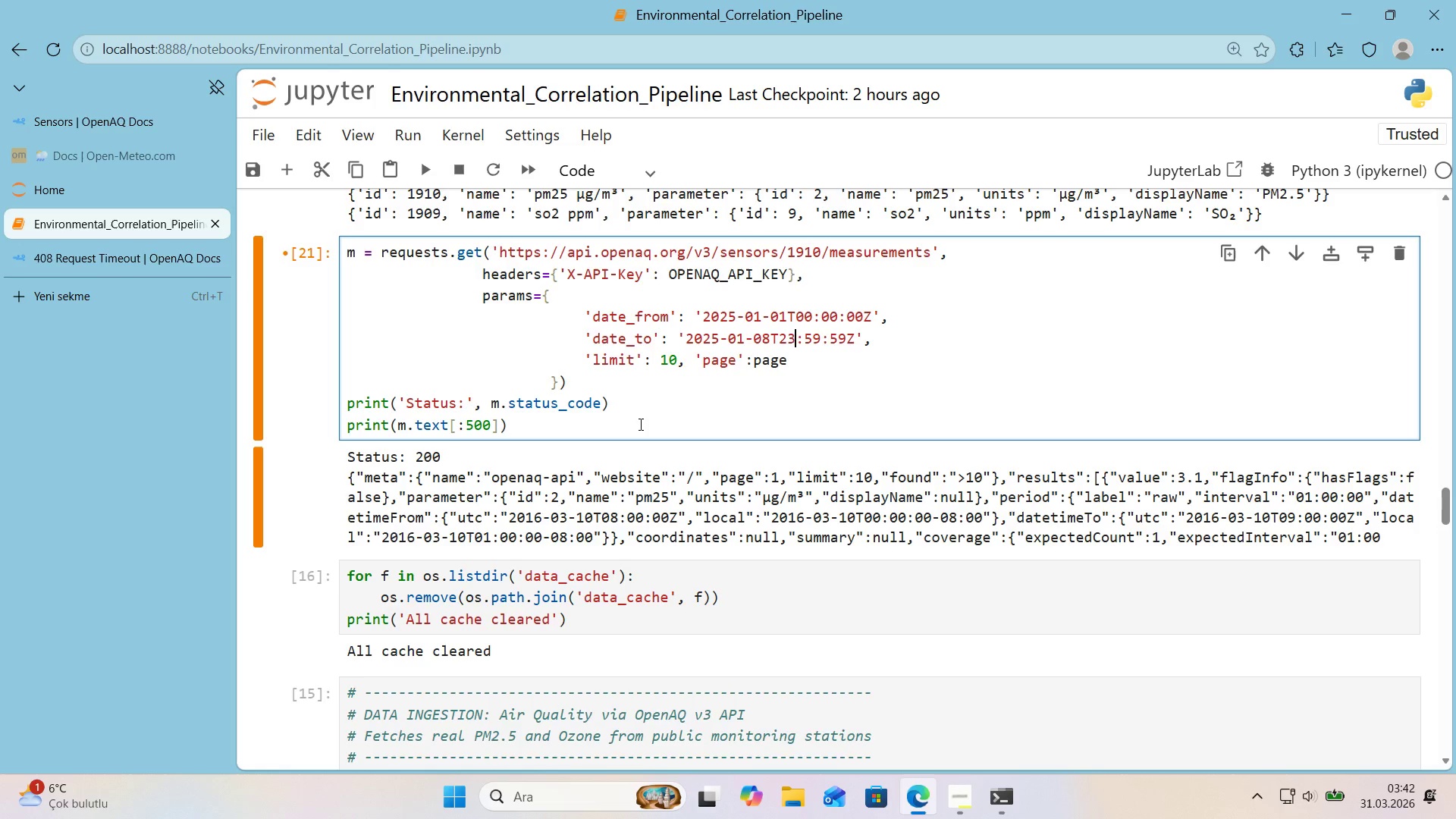 
key(Control+Z)
 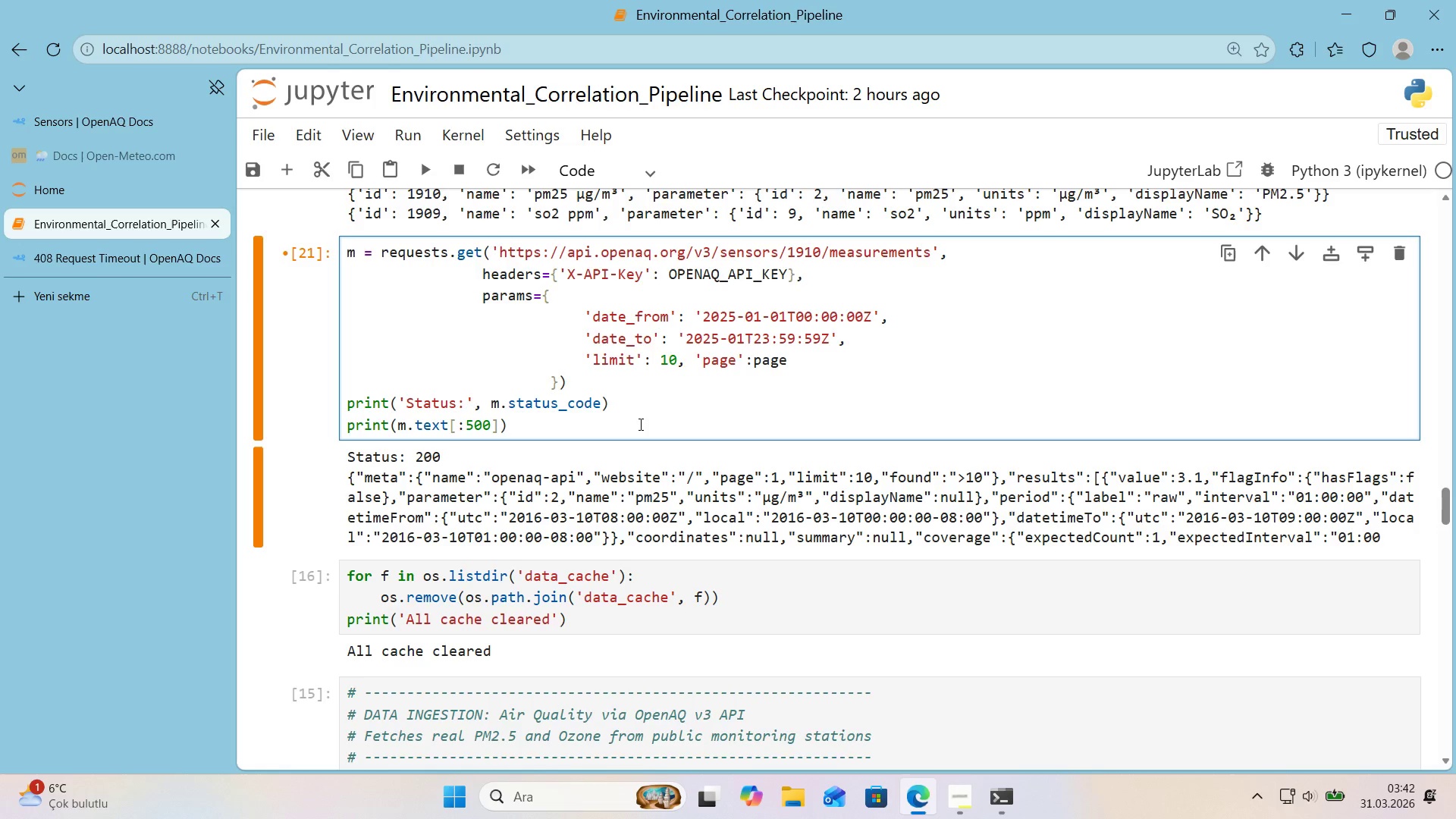 
key(Control+Y)
 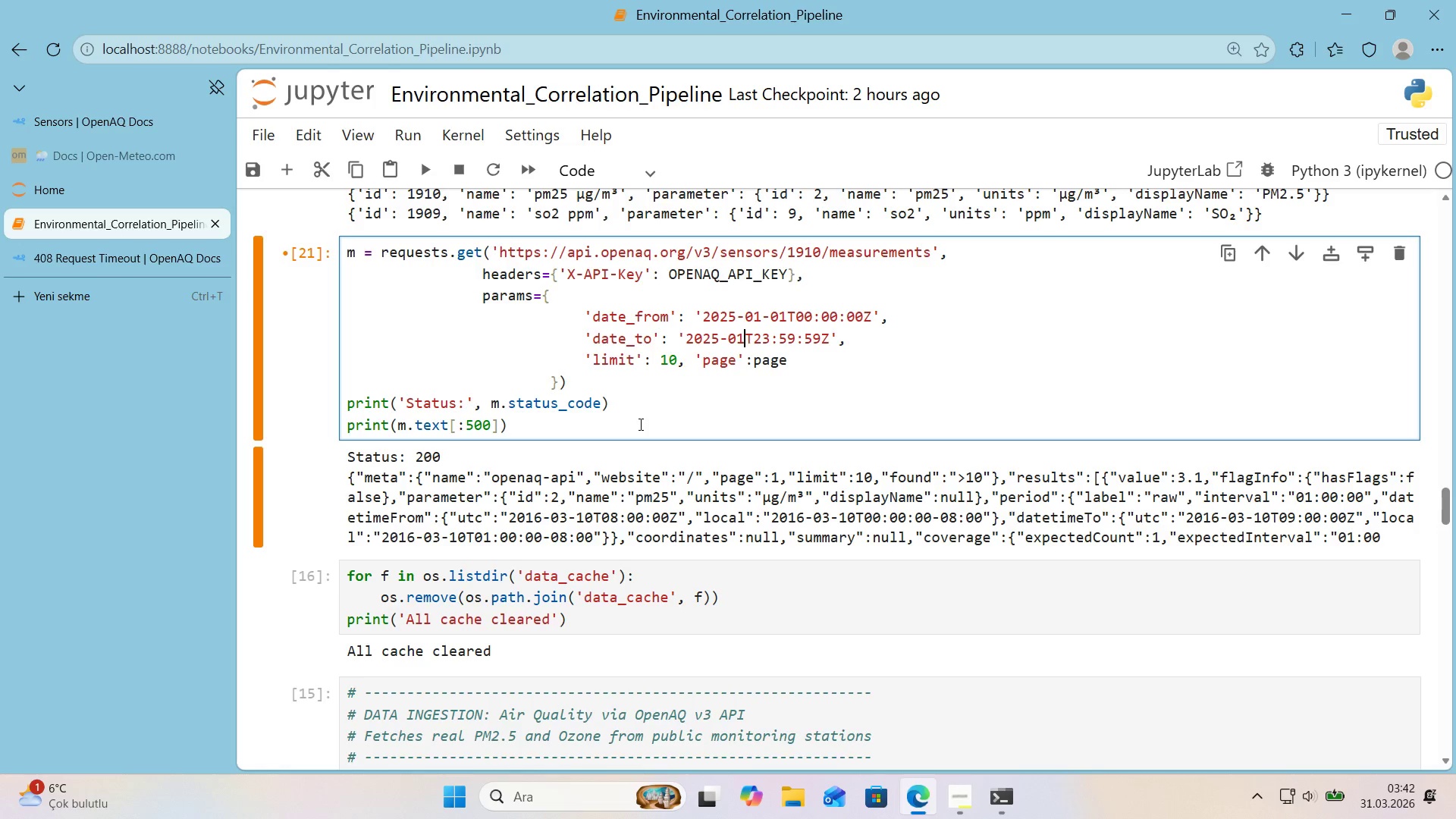 
key(Control+Y)
 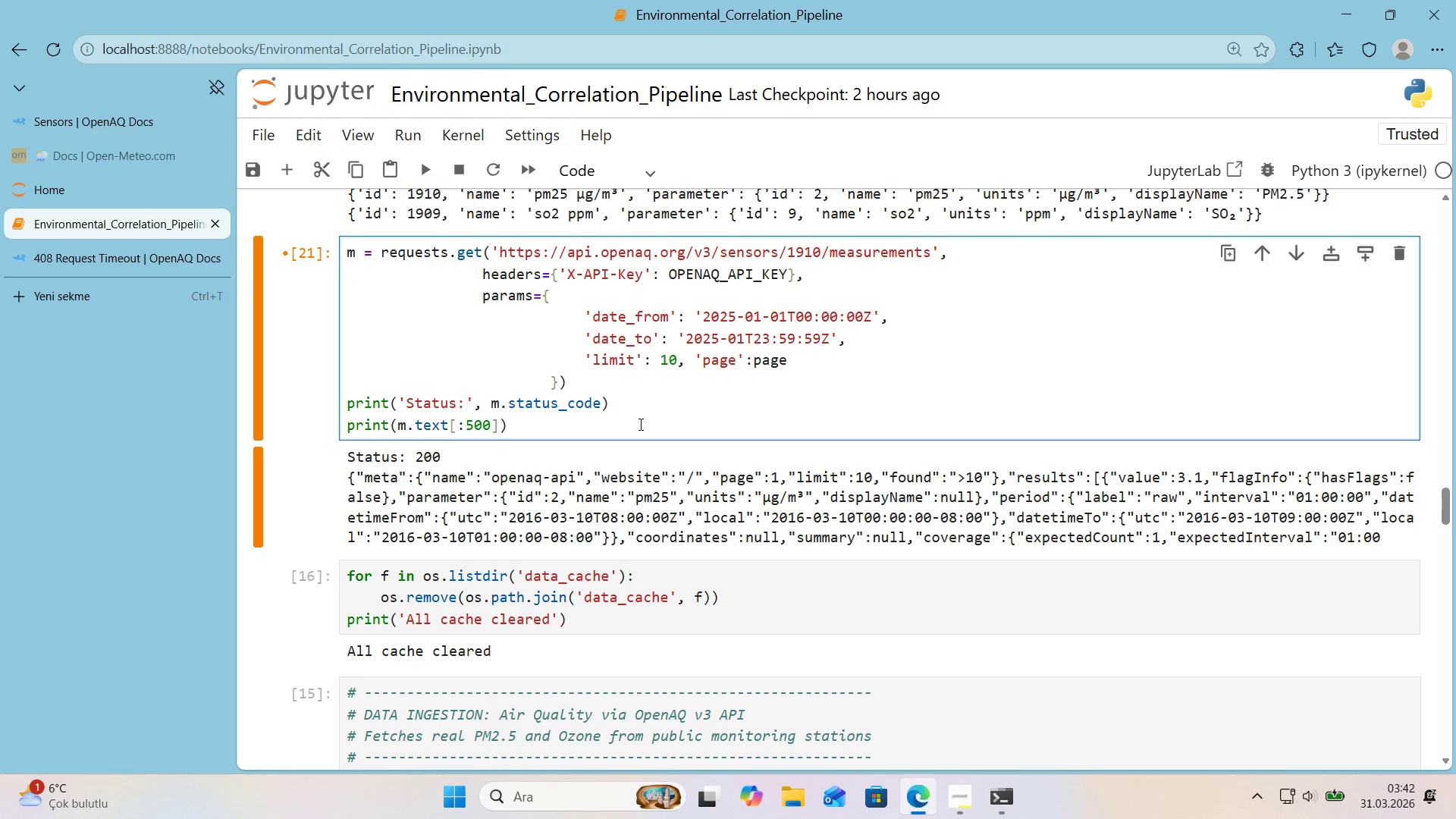 
key(Control+Y)
 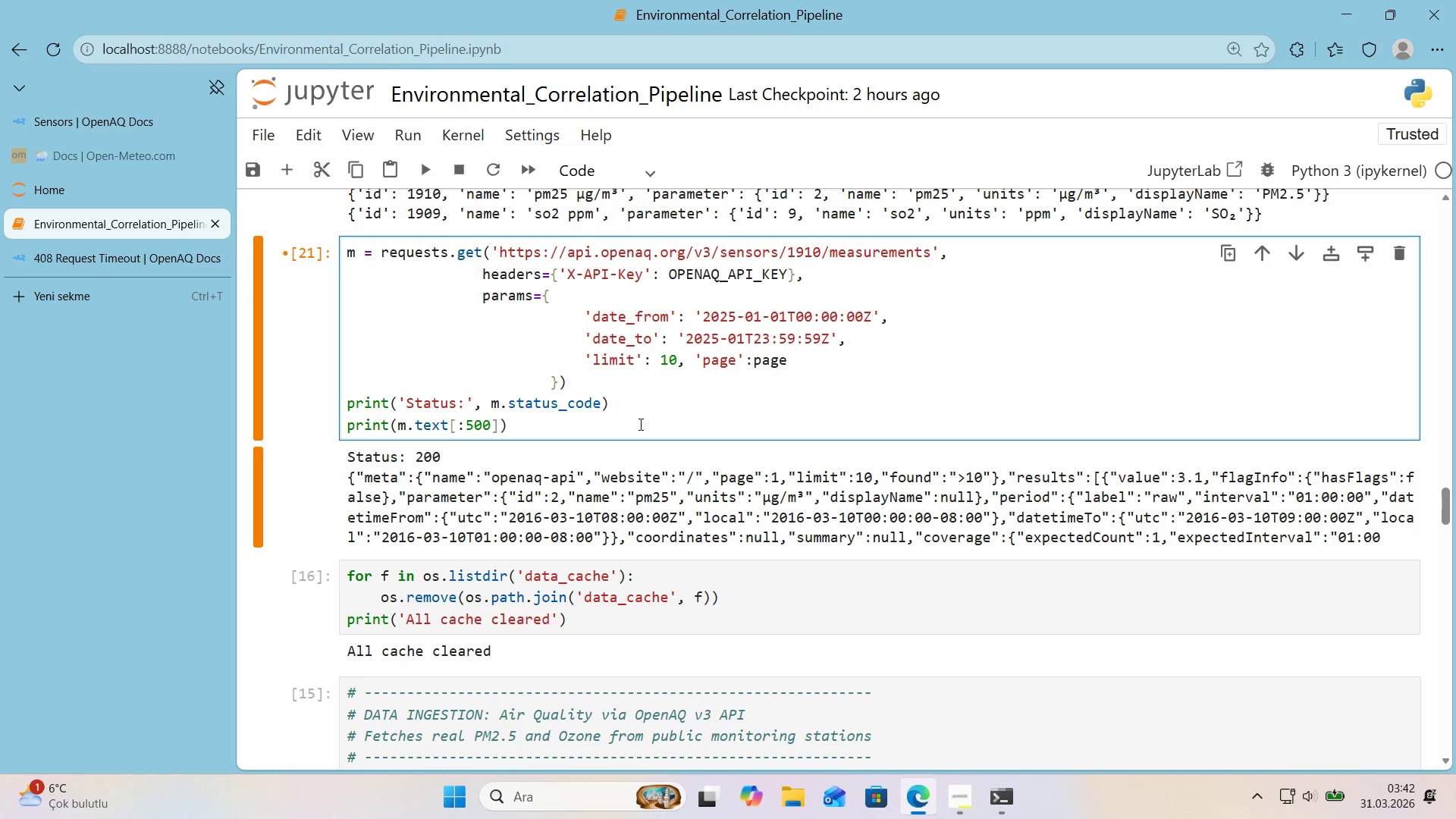 
key(Control+Y)
 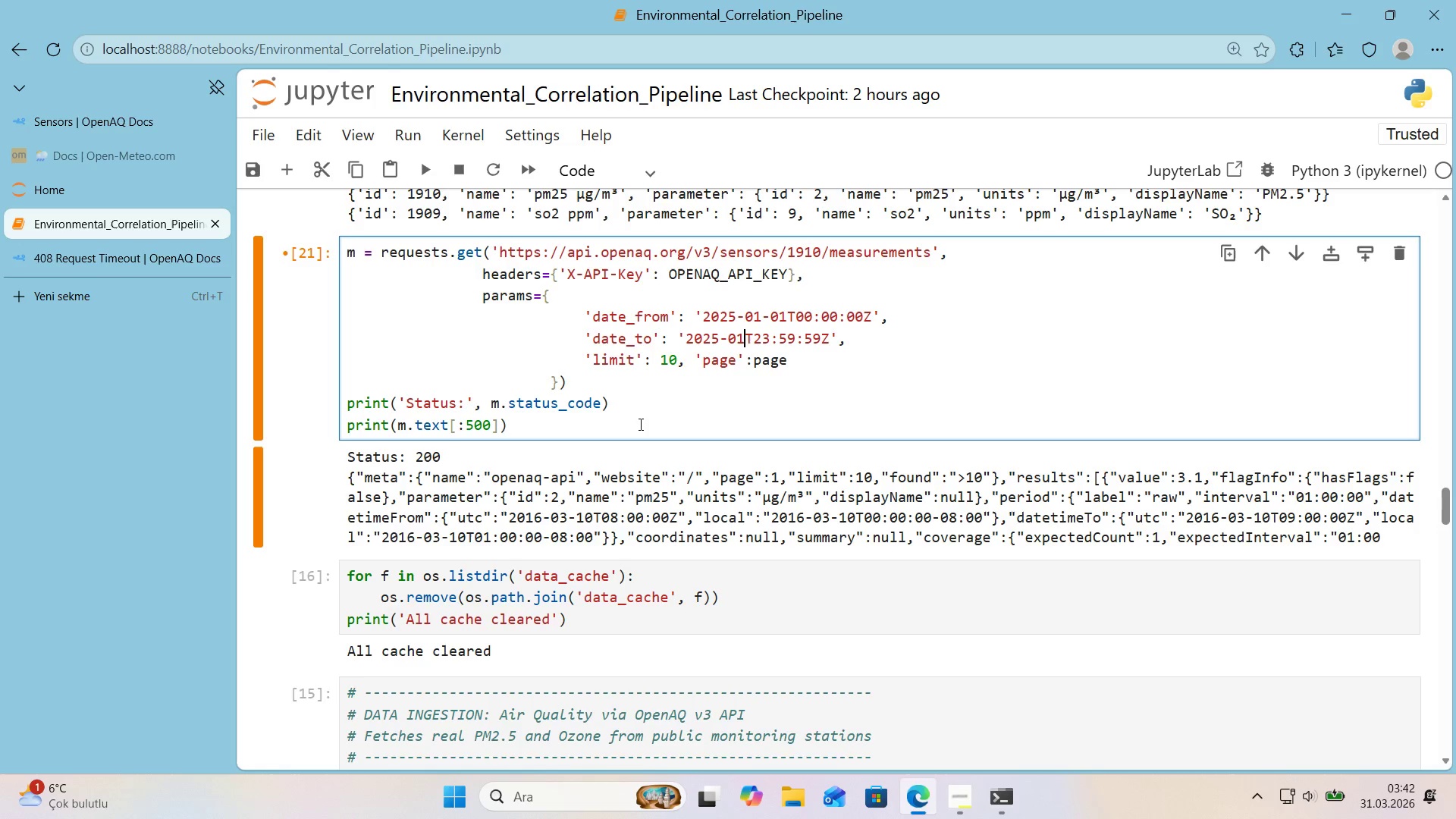 
key(Control+Y)
 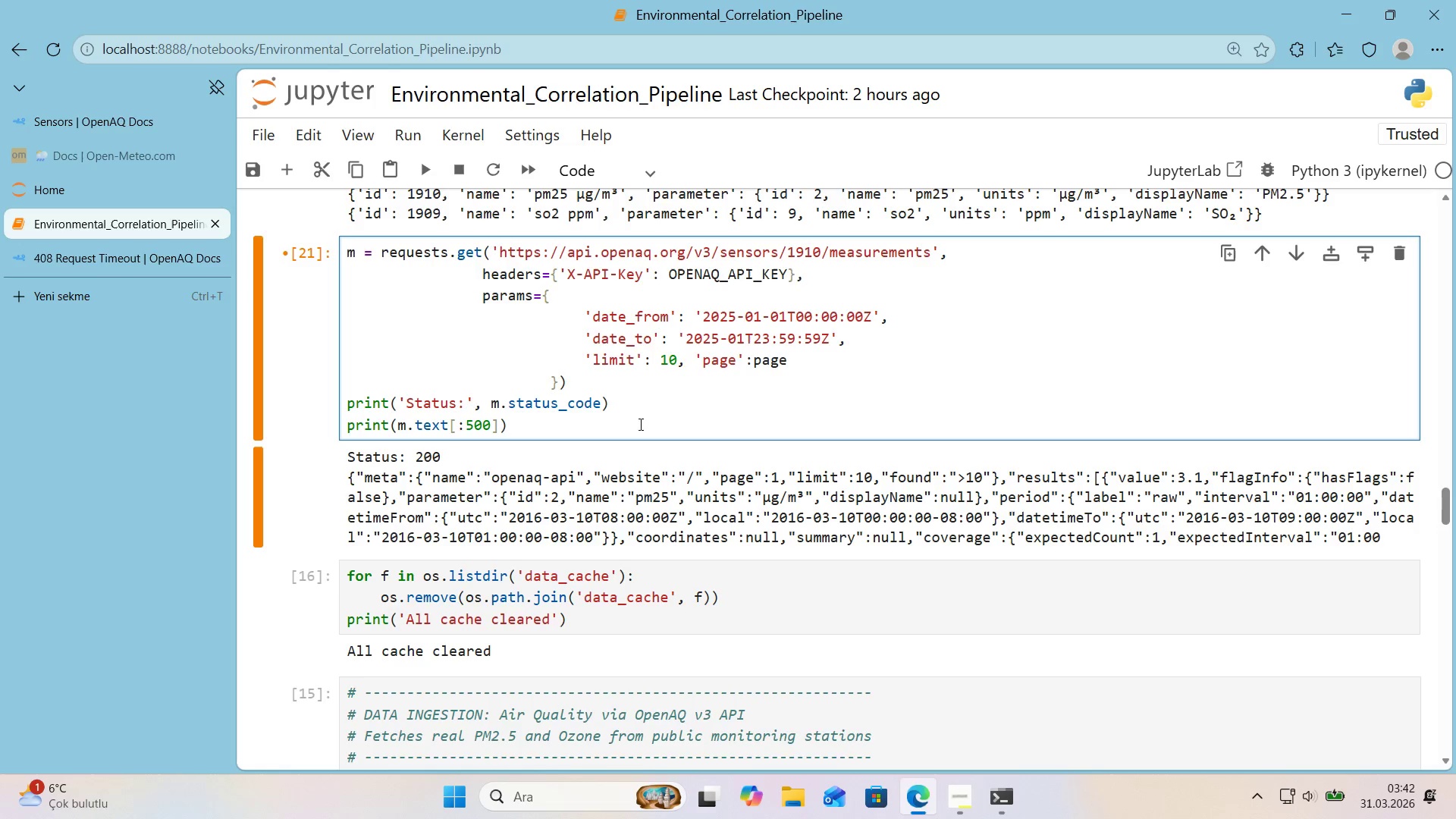 
left_click([726, 392])
 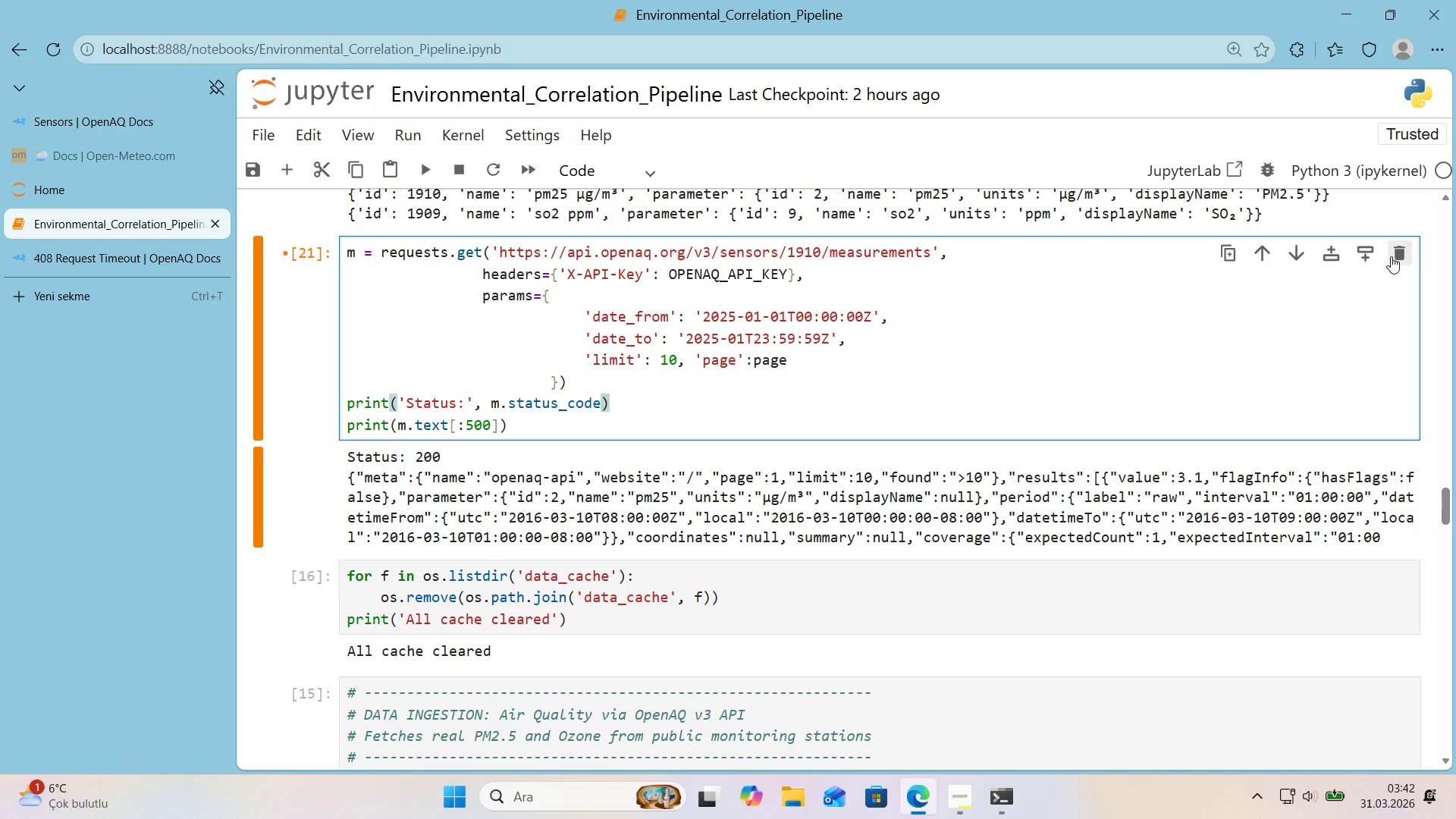 
left_click([1395, 255])
 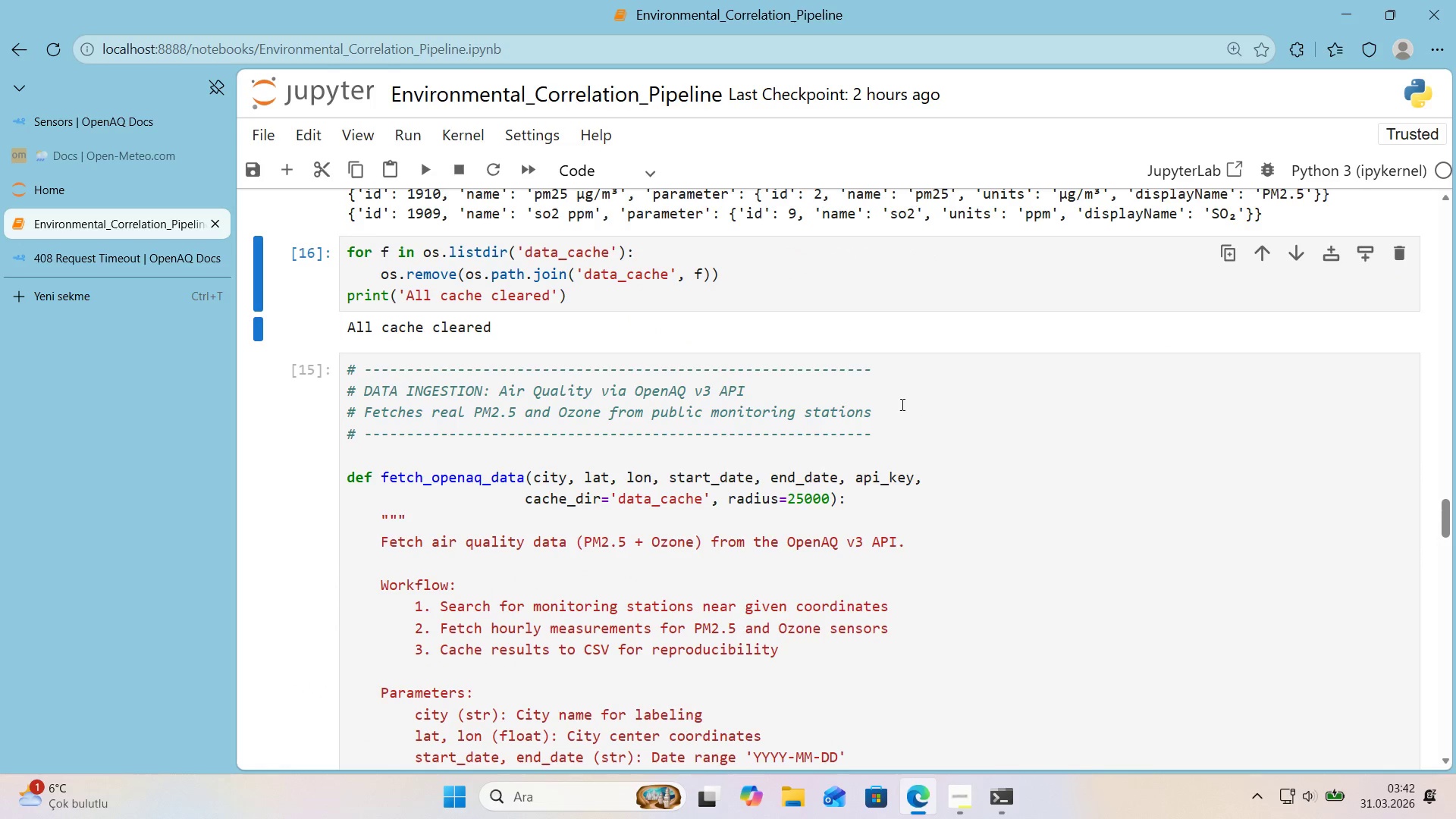 
scroll: coordinate [895, 401], scroll_direction: up, amount: 3.0
 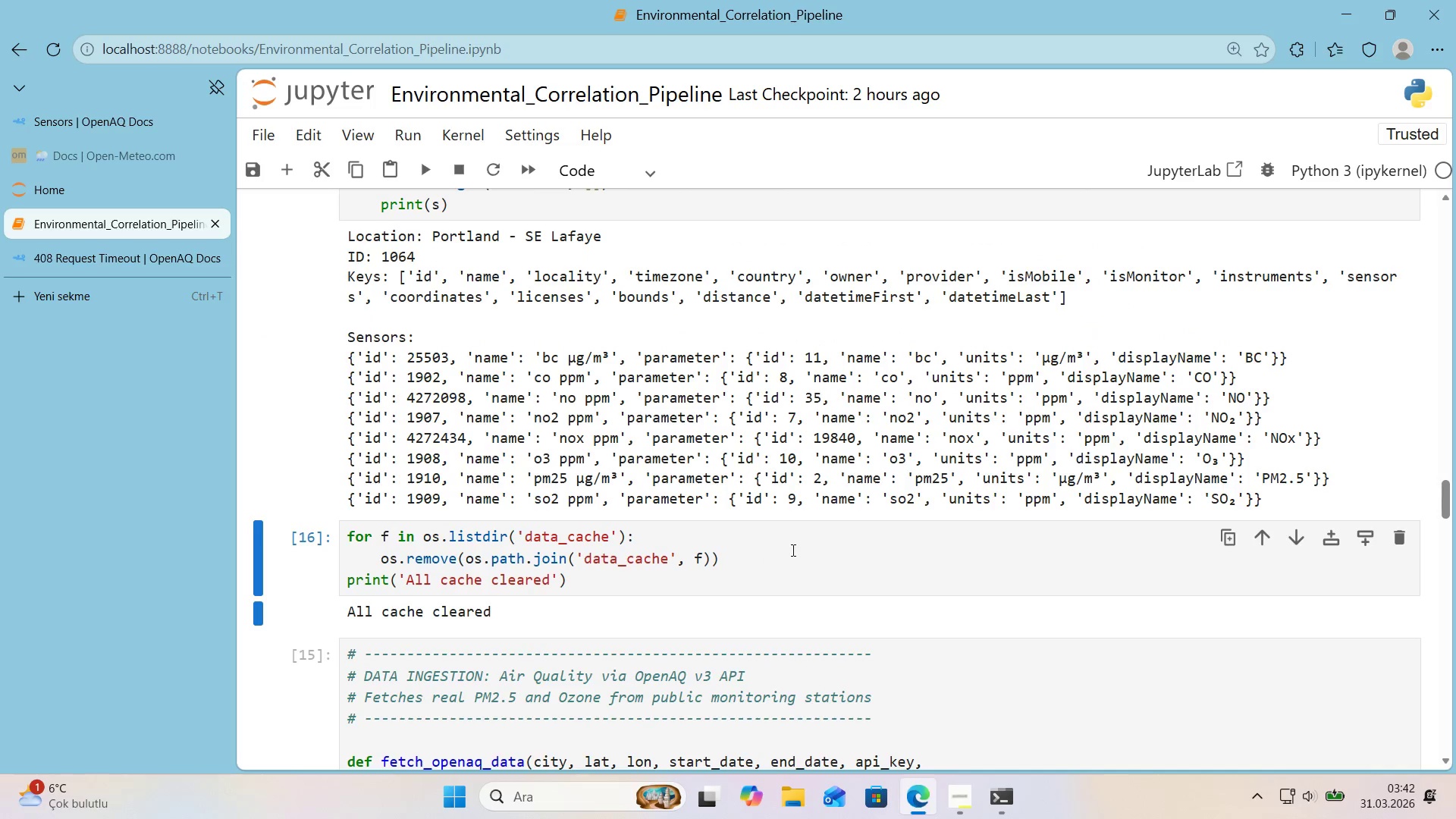 
left_click([788, 558])
 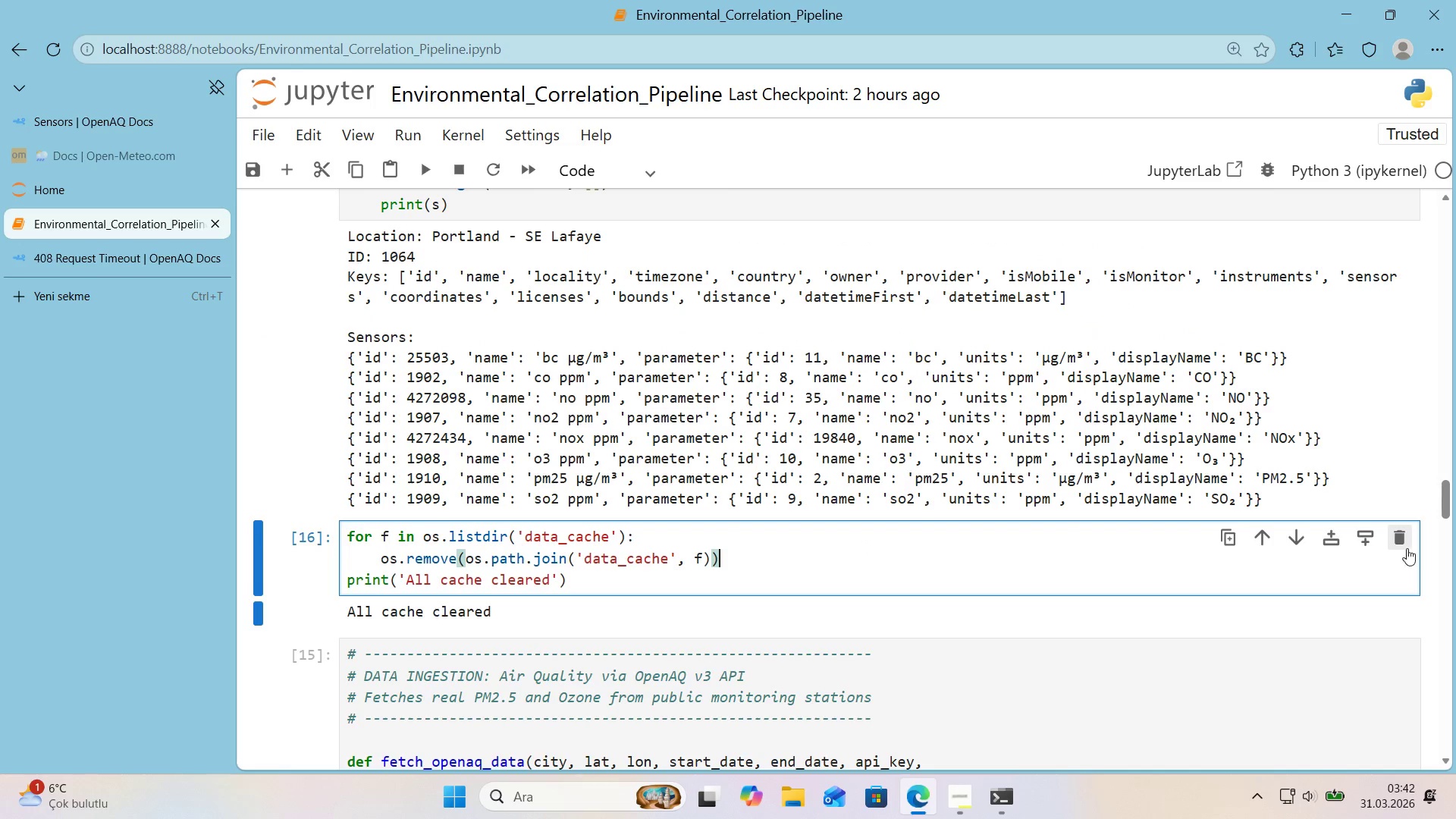 
left_click([1398, 541])
 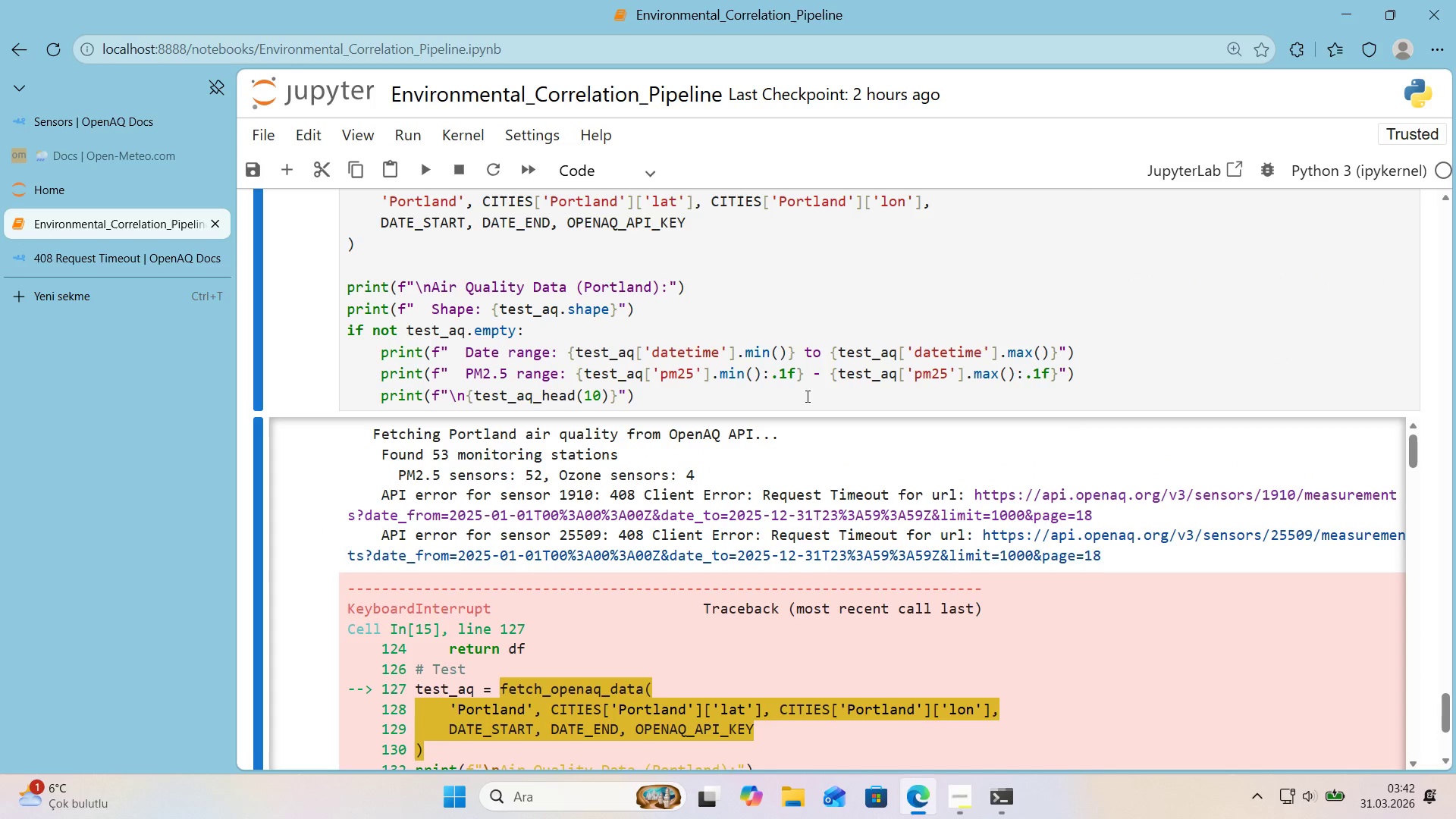 
scroll: coordinate [795, 397], scroll_direction: up, amount: 35.0
 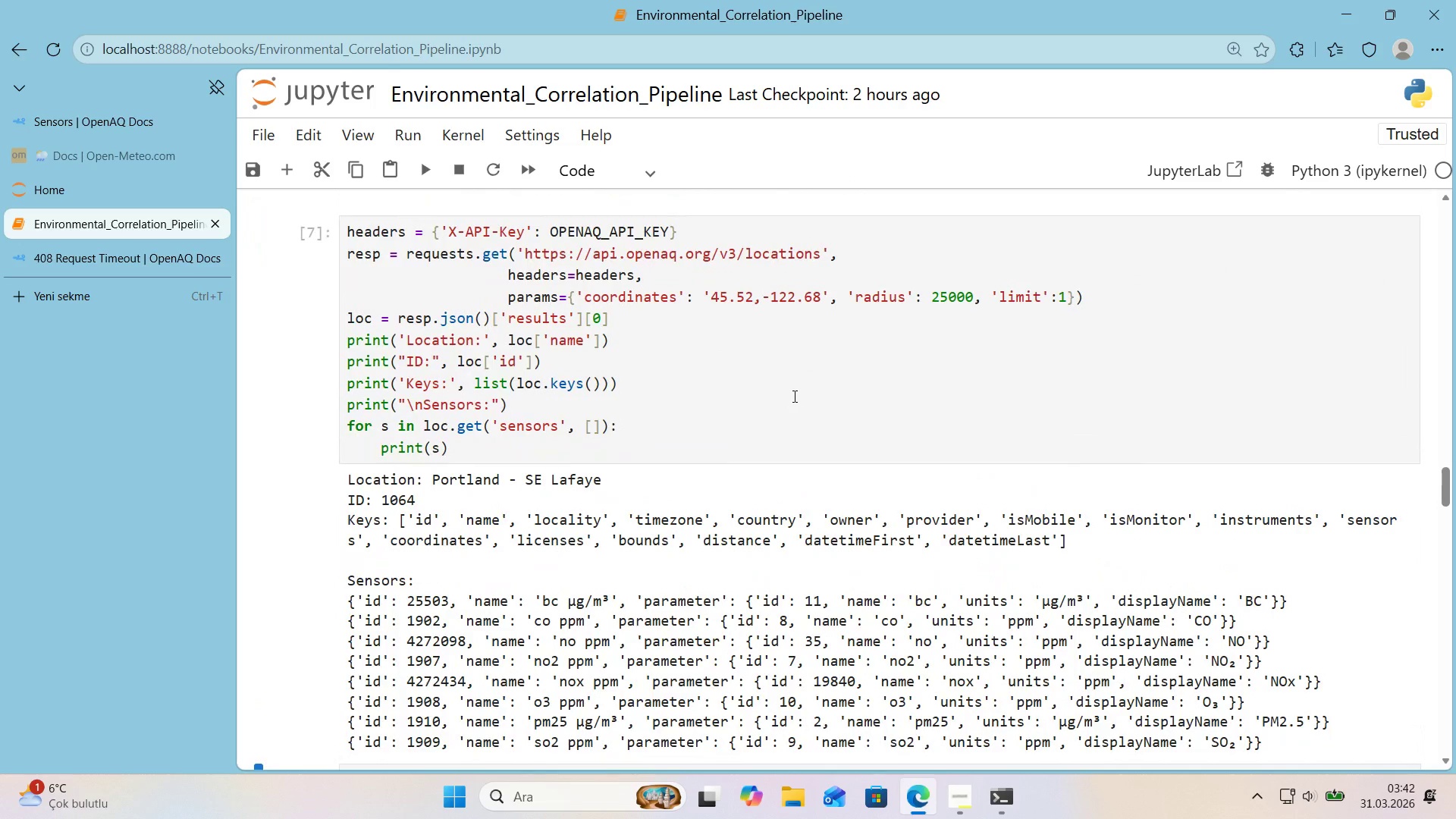 
left_click([793, 396])
 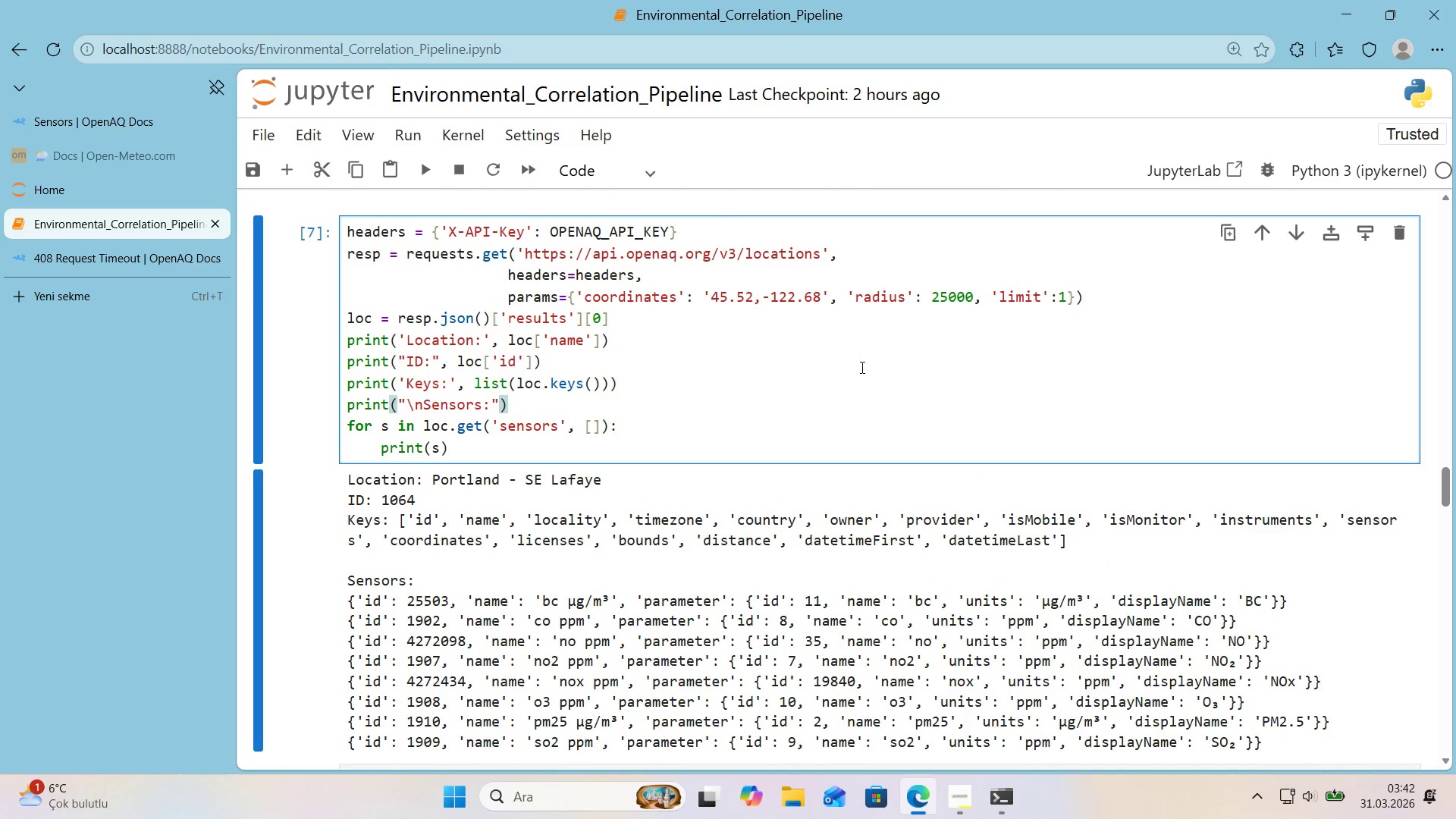 
scroll: coordinate [864, 363], scroll_direction: up, amount: 1.0
 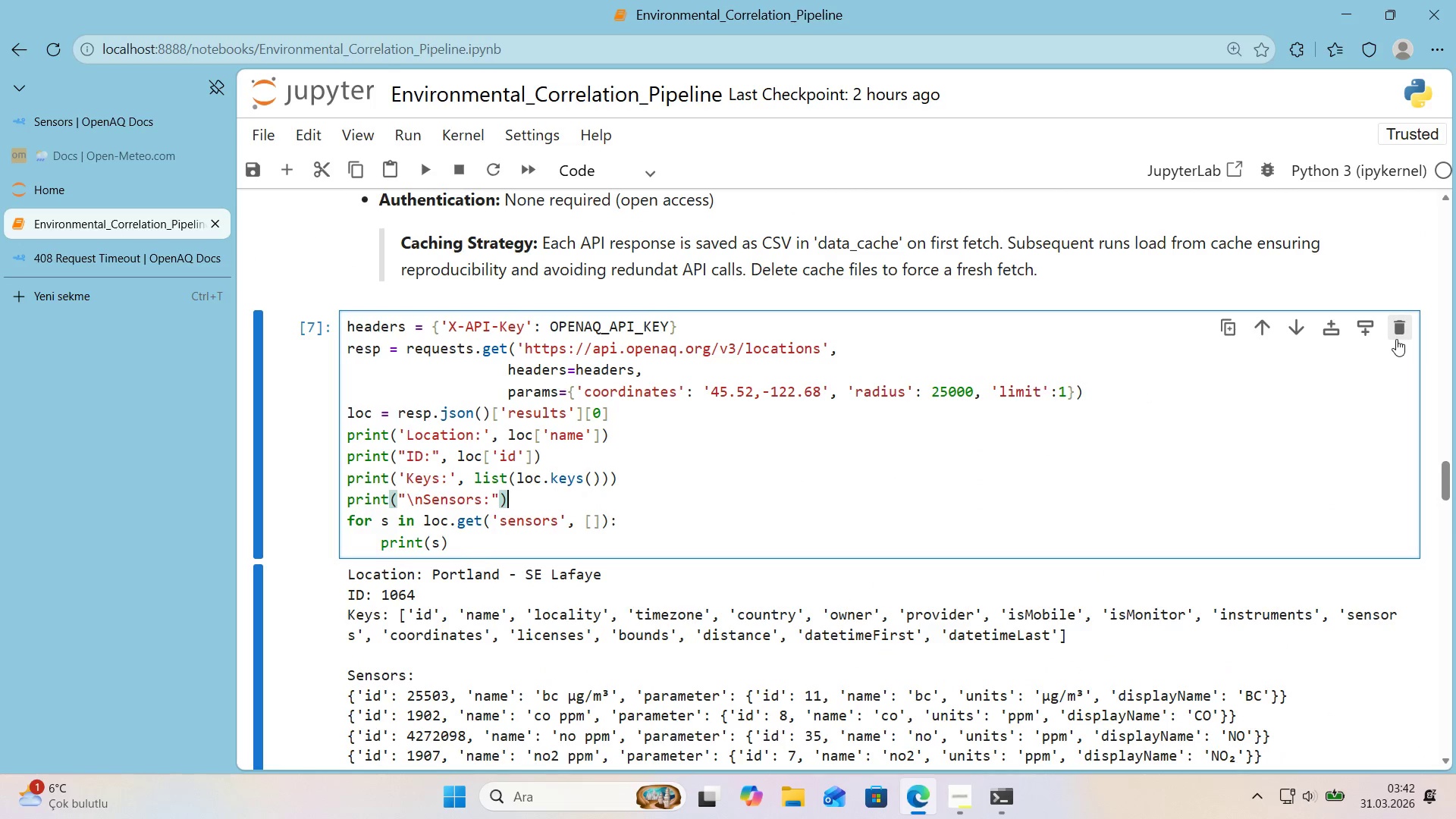 
left_click([1397, 338])
 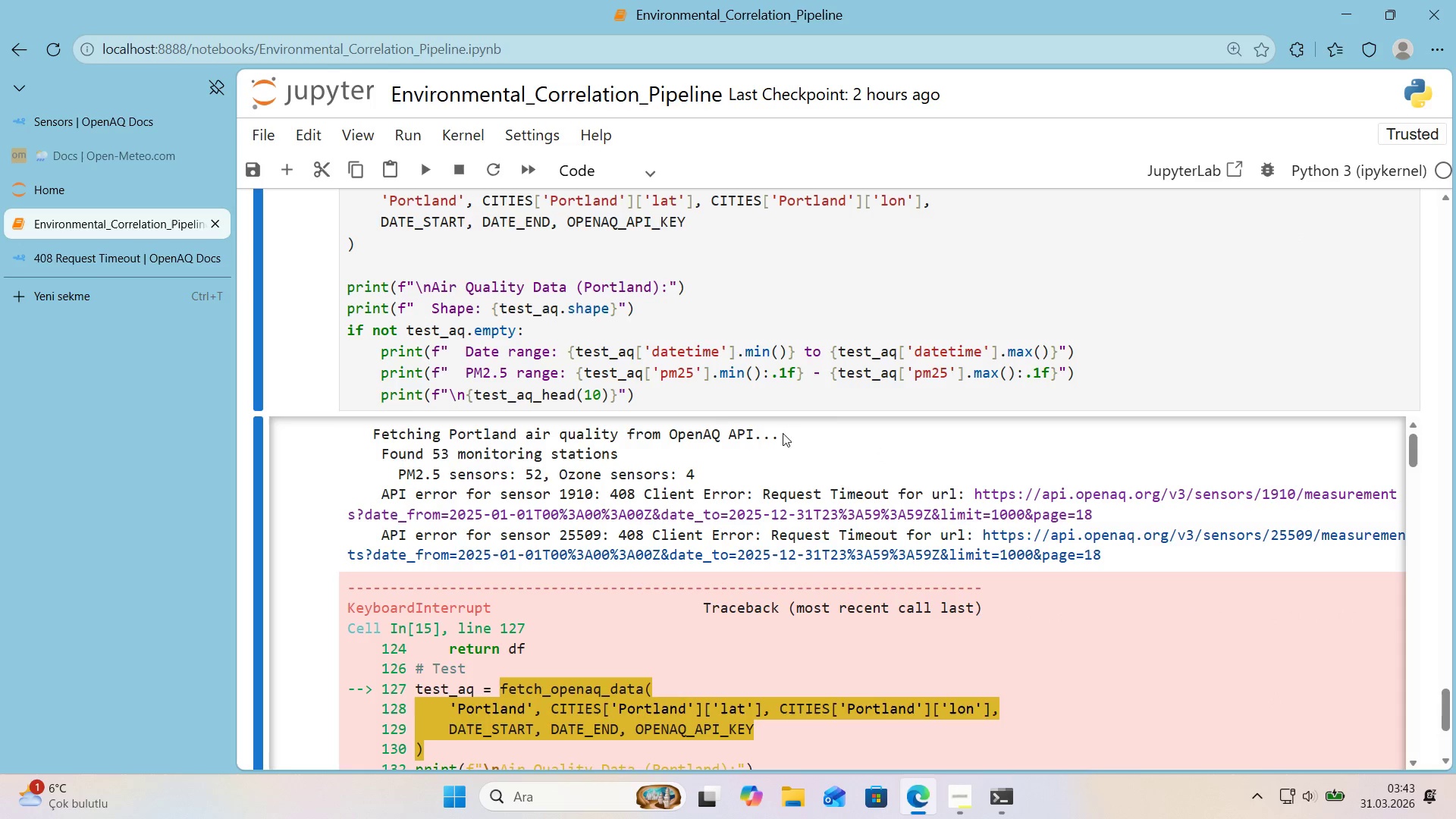 
scroll: coordinate [721, 413], scroll_direction: down, amount: 2.0
 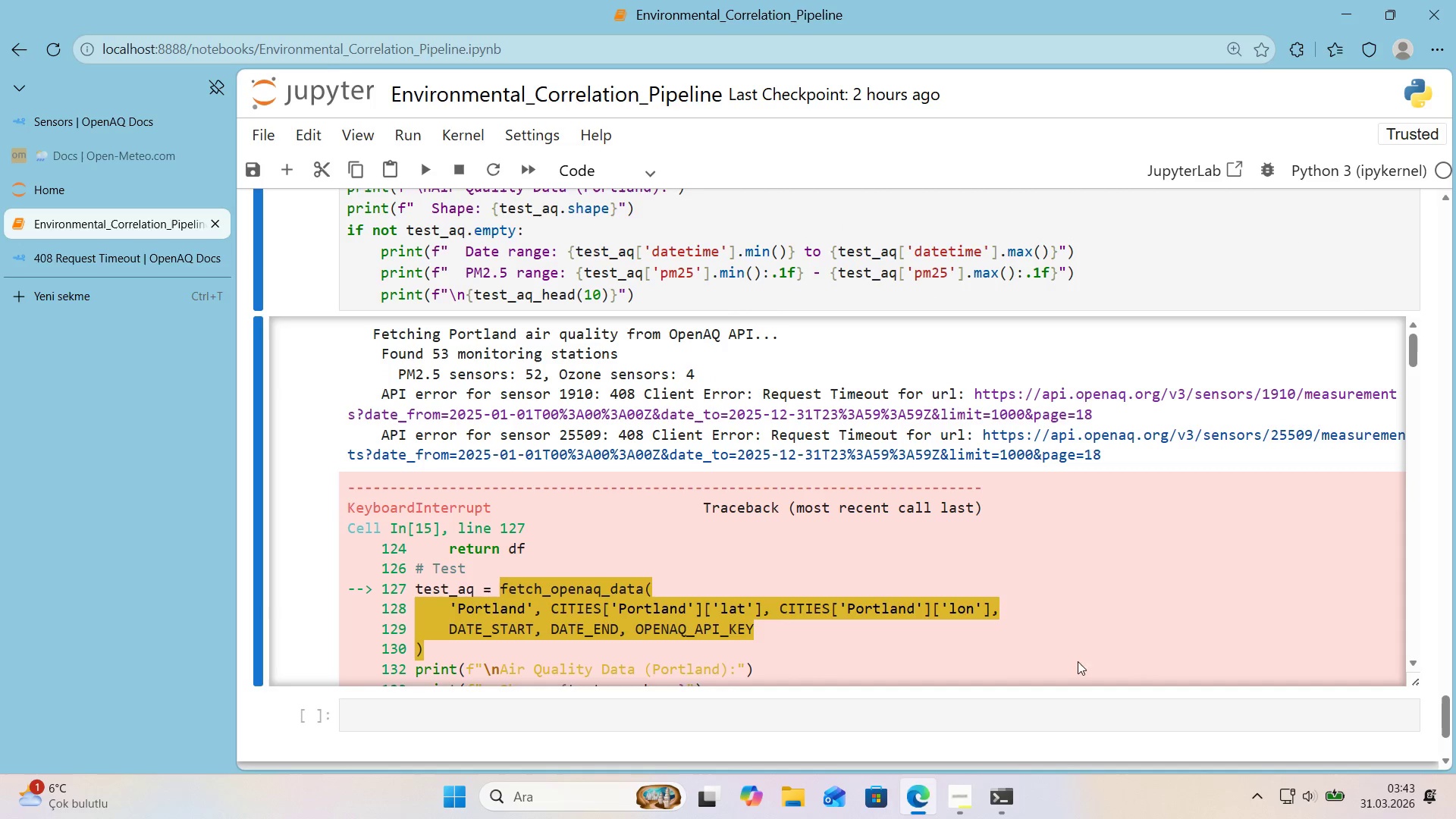 
left_click([1158, 720])
 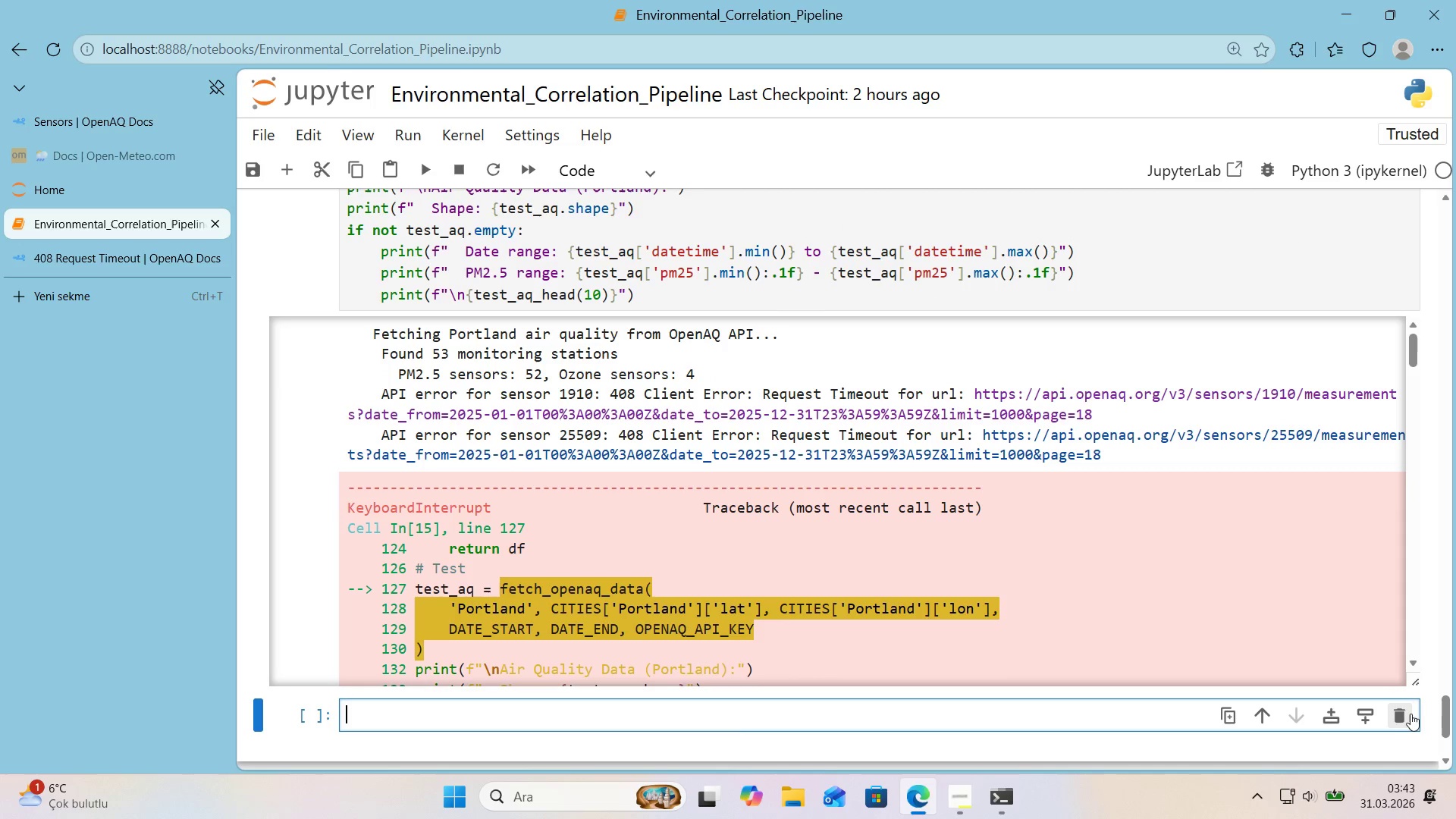 
left_click([1402, 716])
 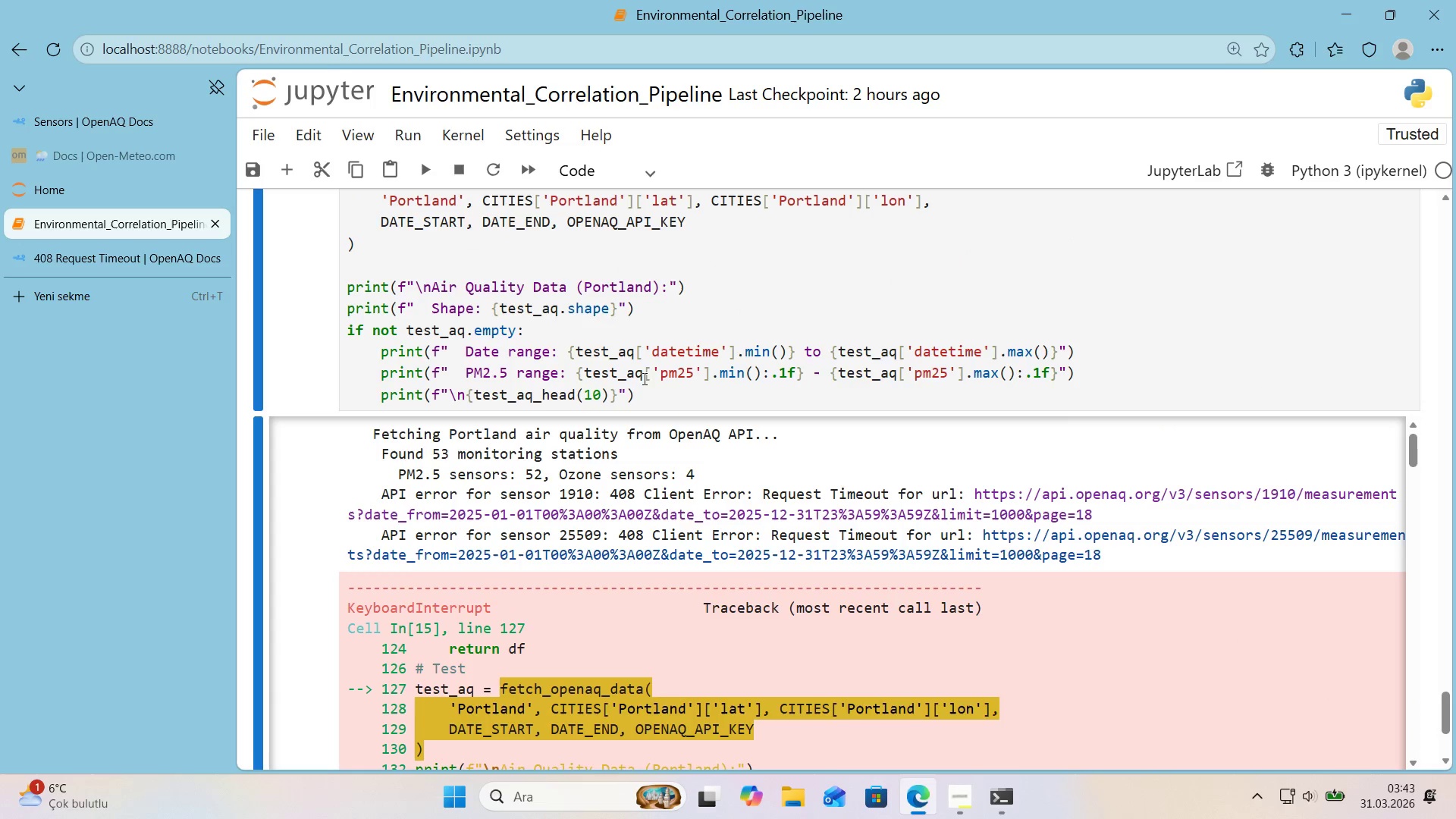 
left_click([648, 396])
 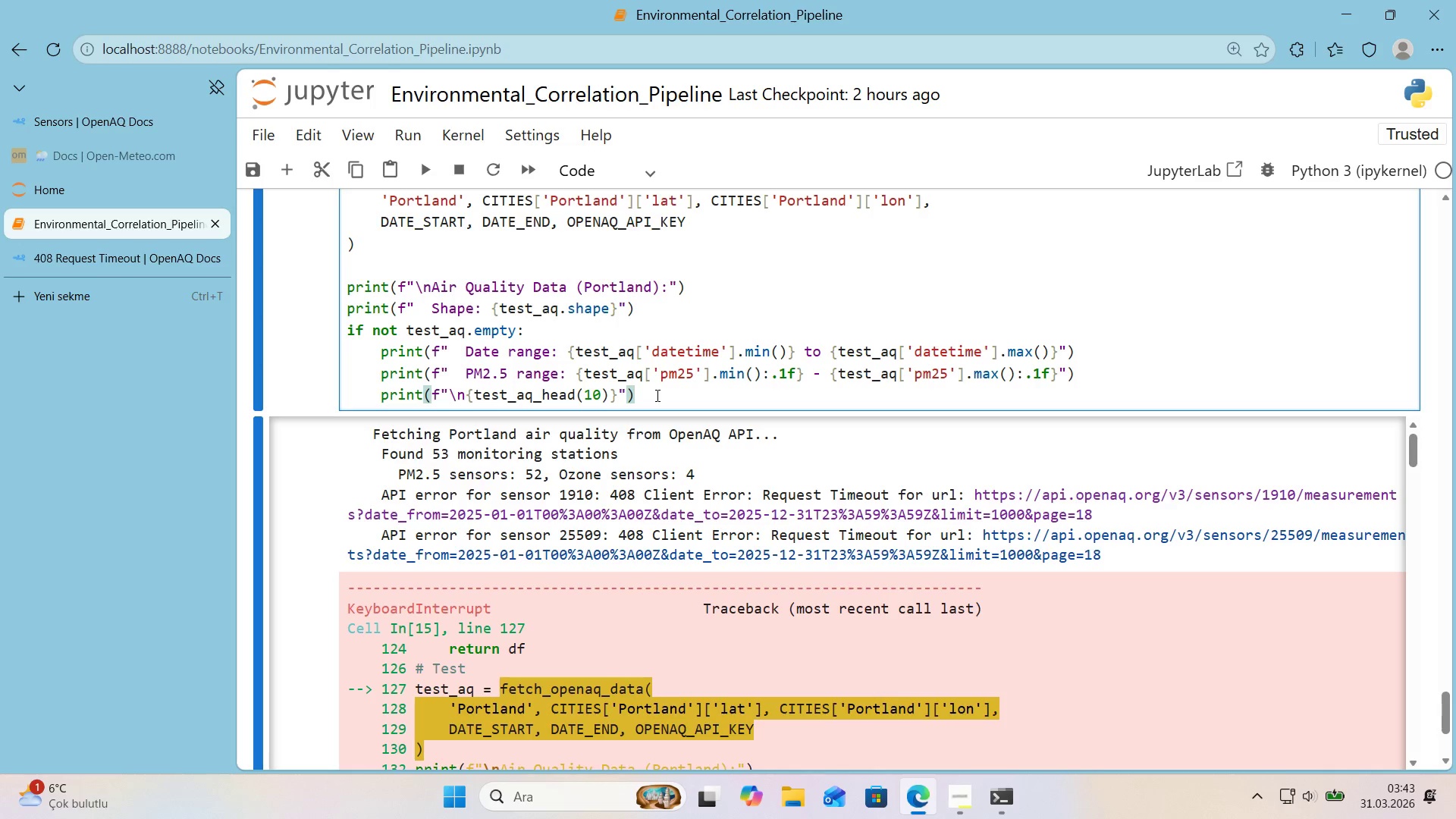 
wait(16.61)
 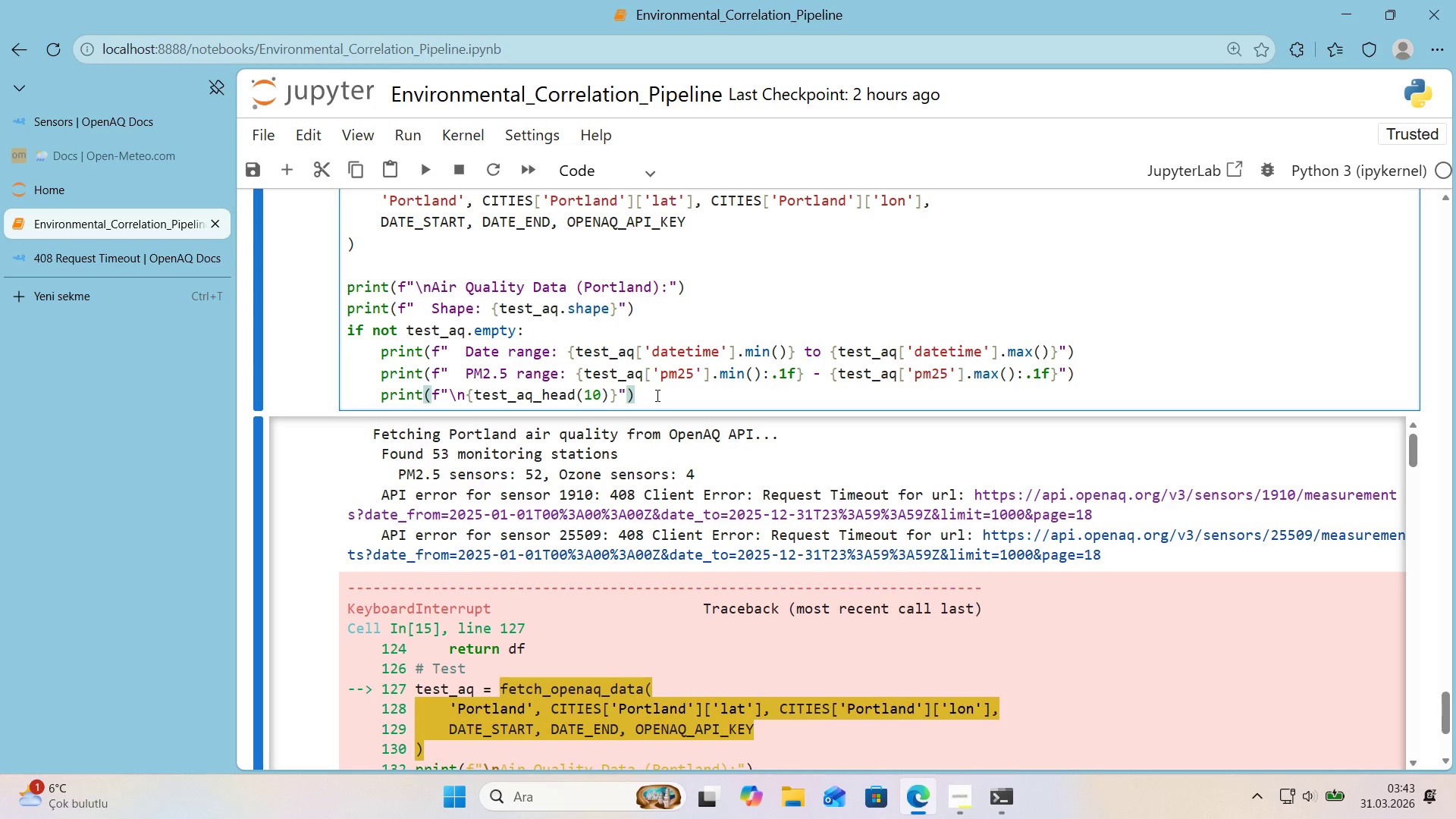 
scroll: coordinate [554, 293], scroll_direction: up, amount: 32.0
 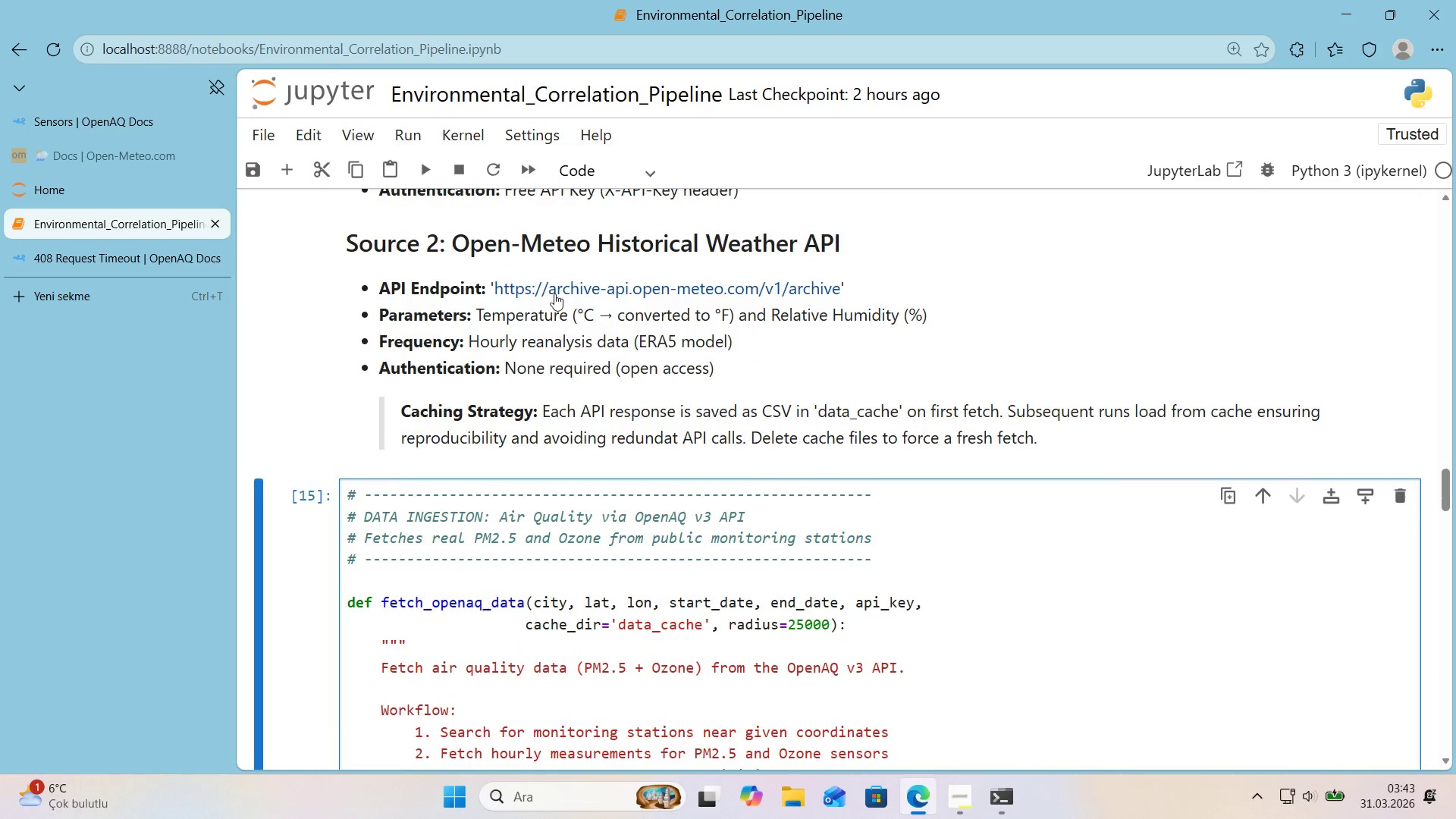 
key(Control+Z)
 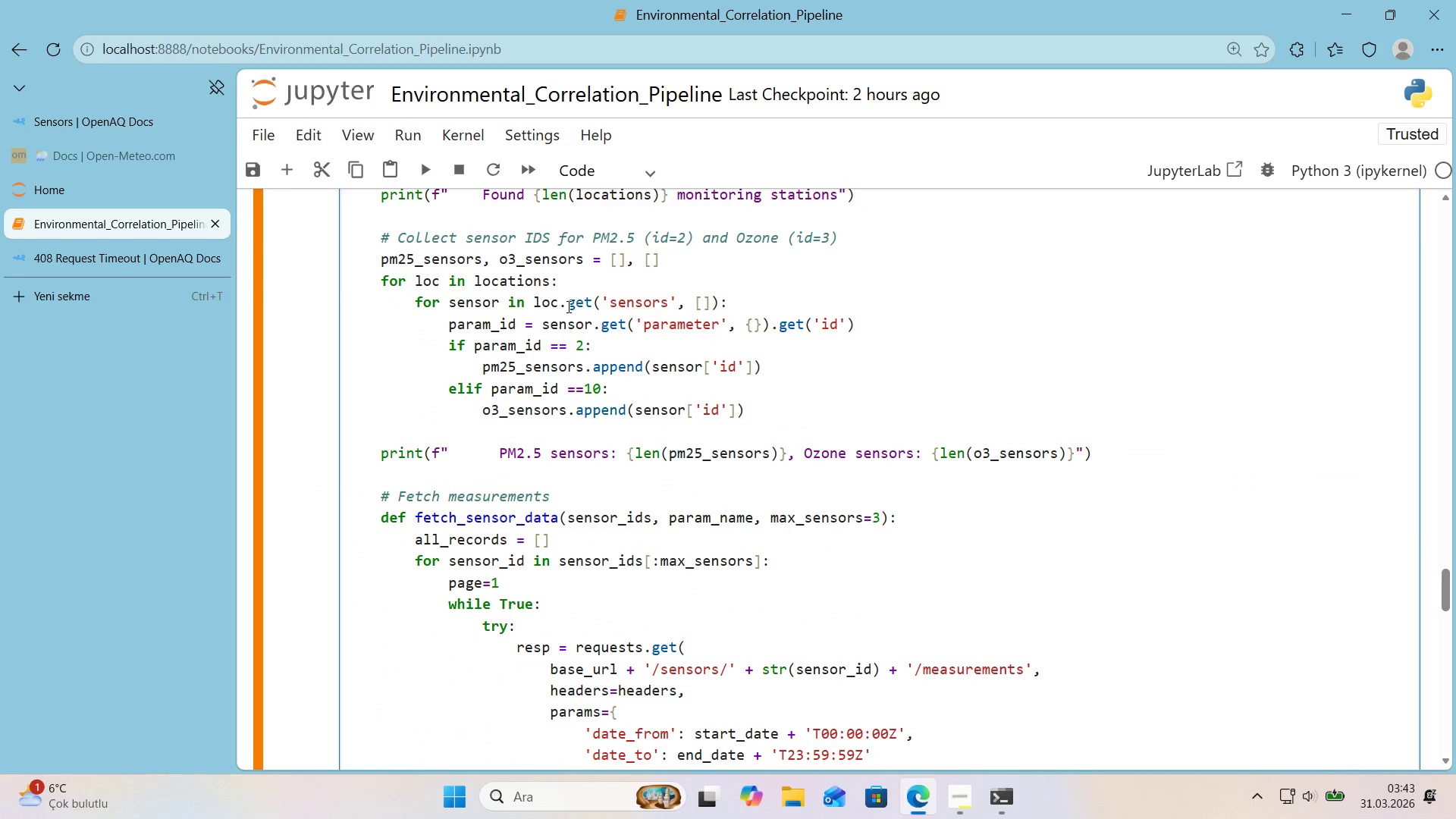 
scroll: coordinate [567, 306], scroll_direction: up, amount: 15.0
 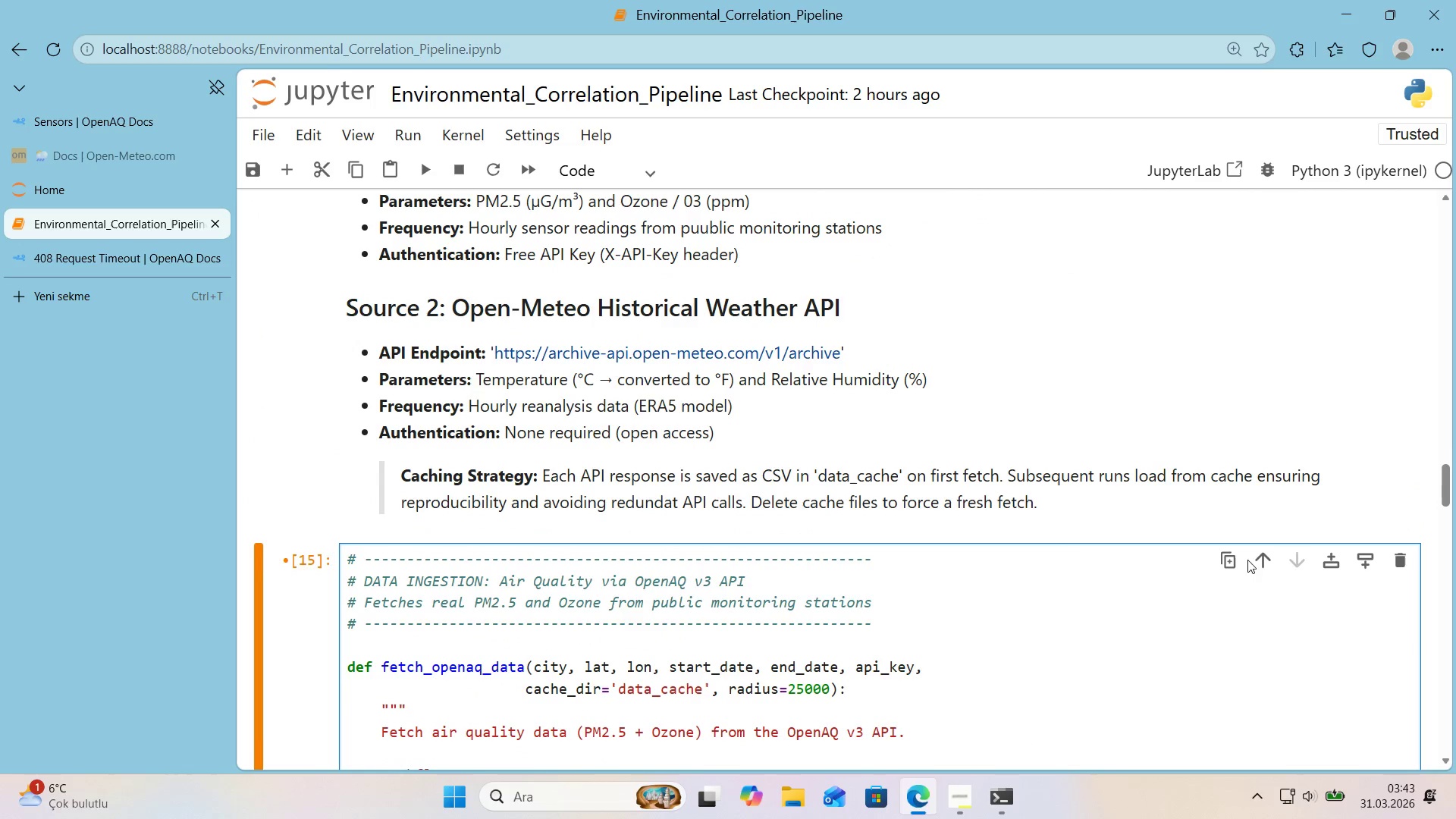 
scroll: coordinate [1116, 529], scroll_direction: down, amount: 33.0
 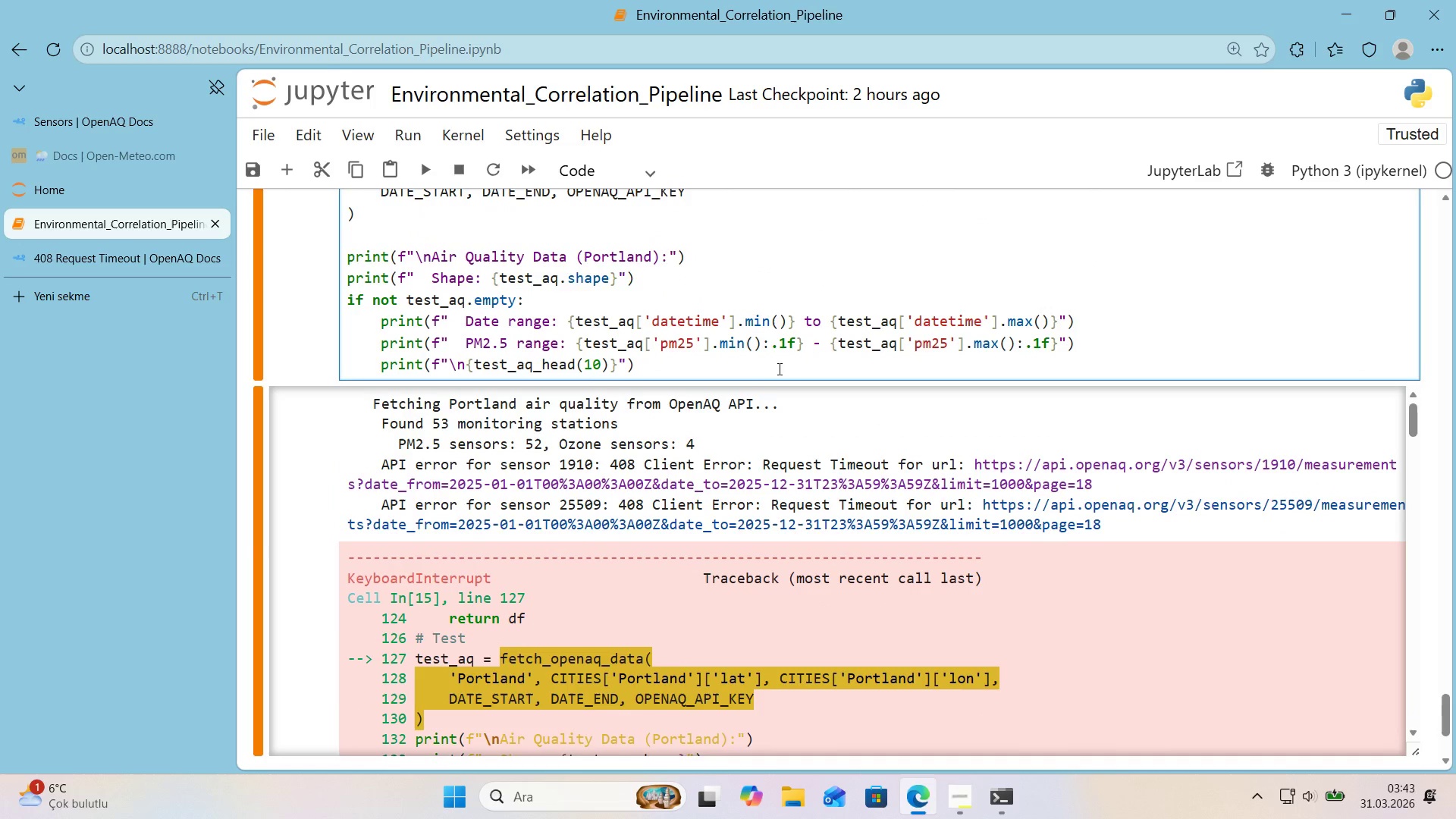 
left_click([770, 363])
 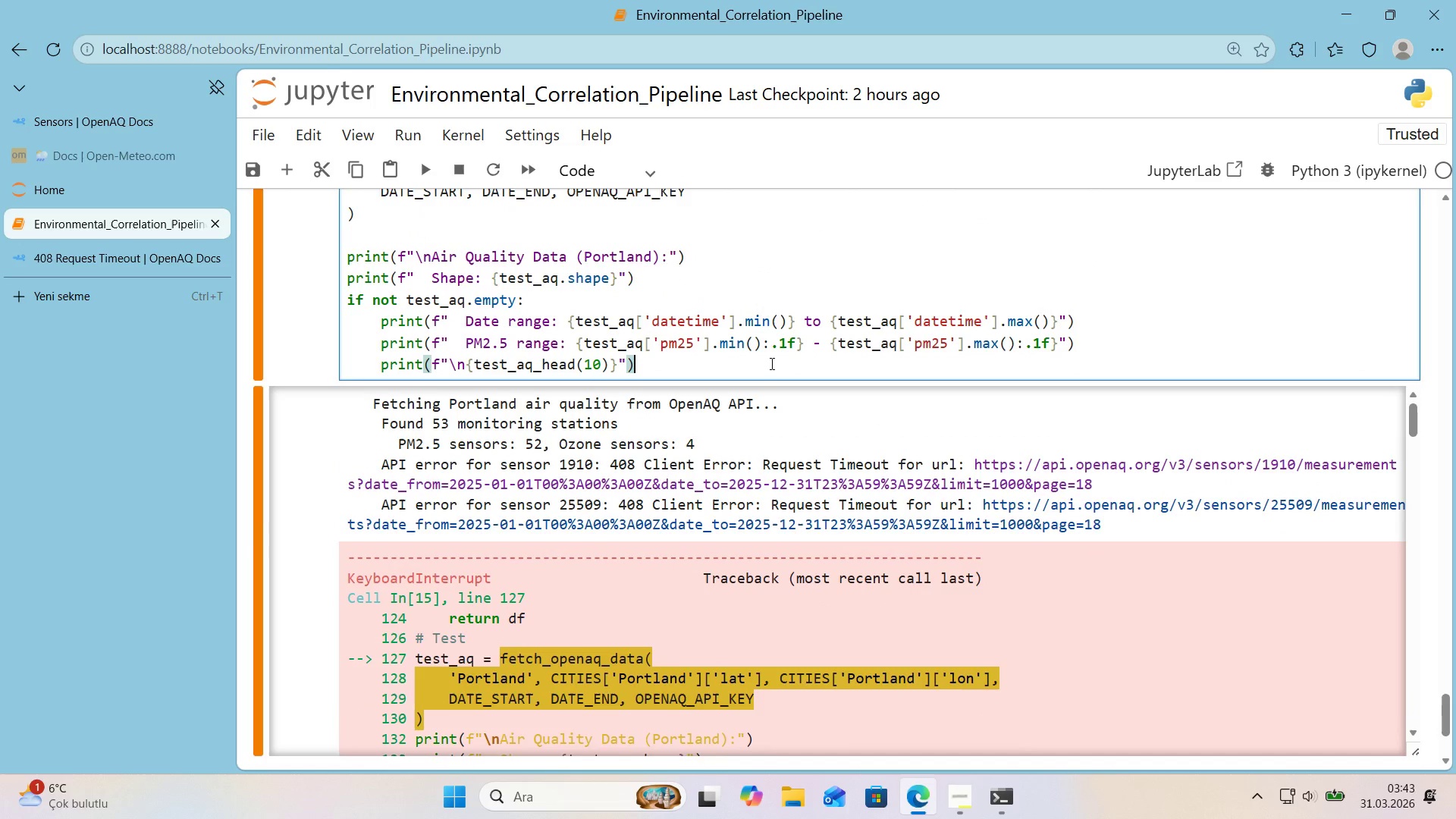 
key(Control+Y)
 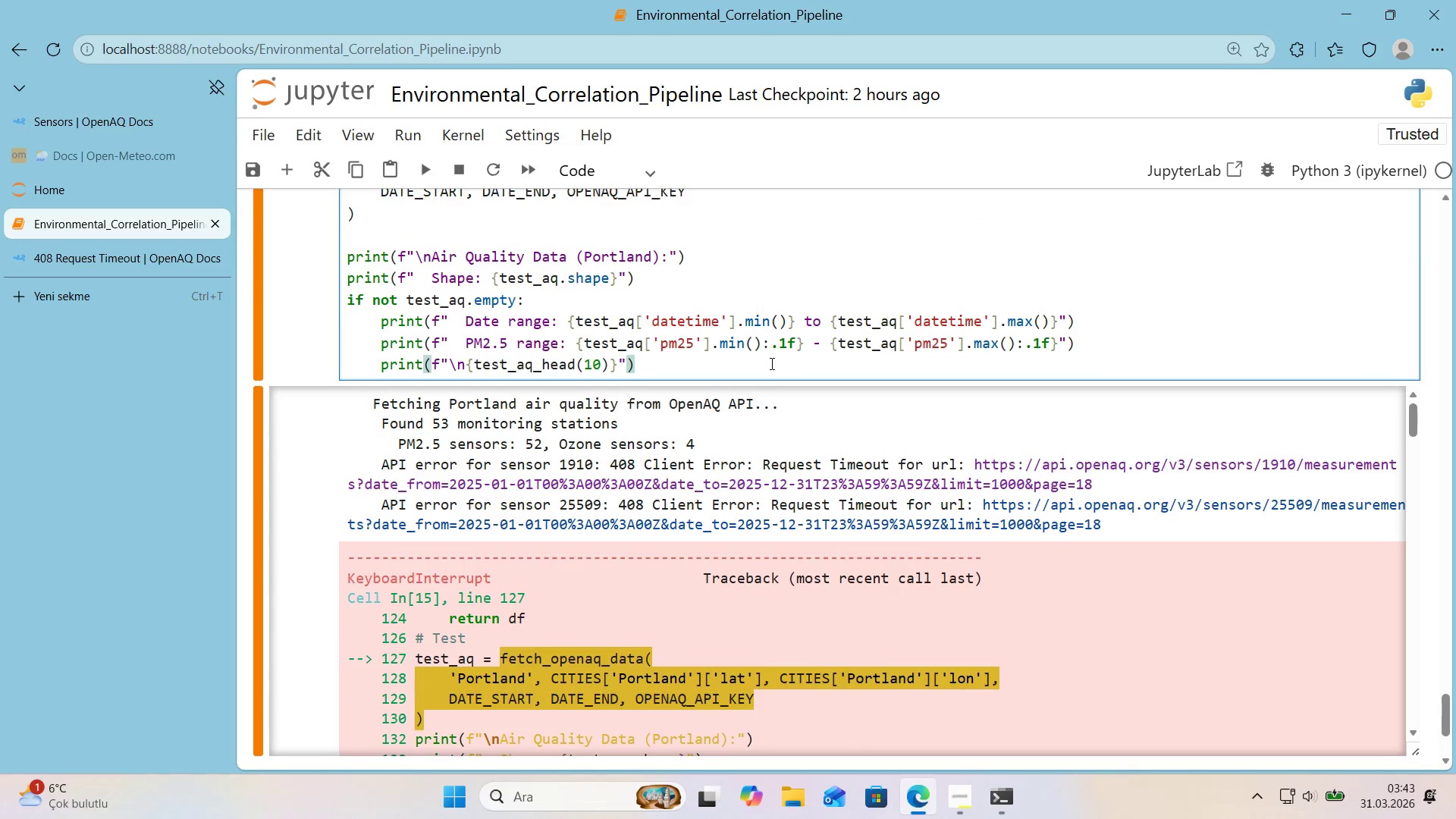 
key(Control+Y)
 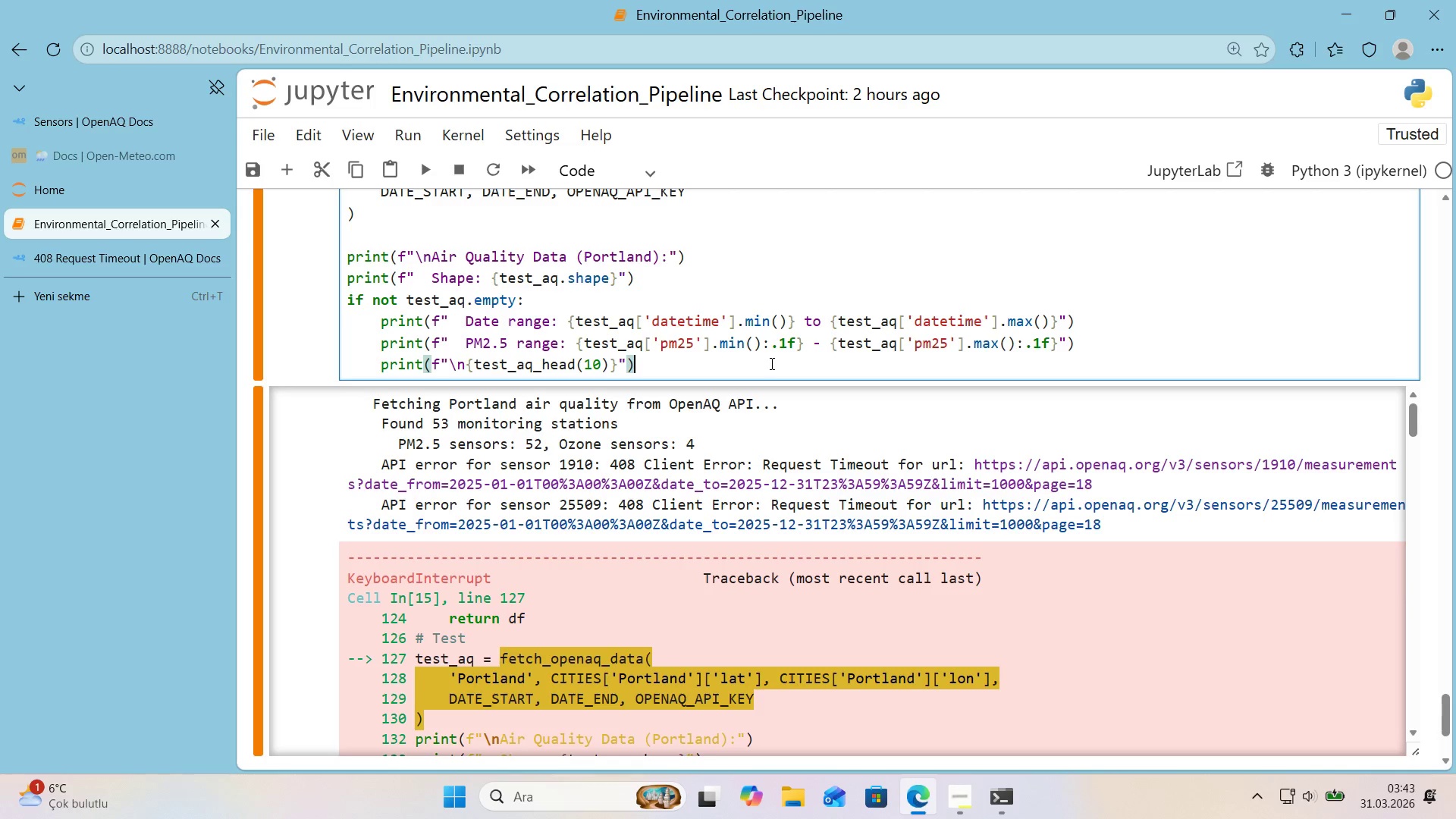 
key(Control+Y)
 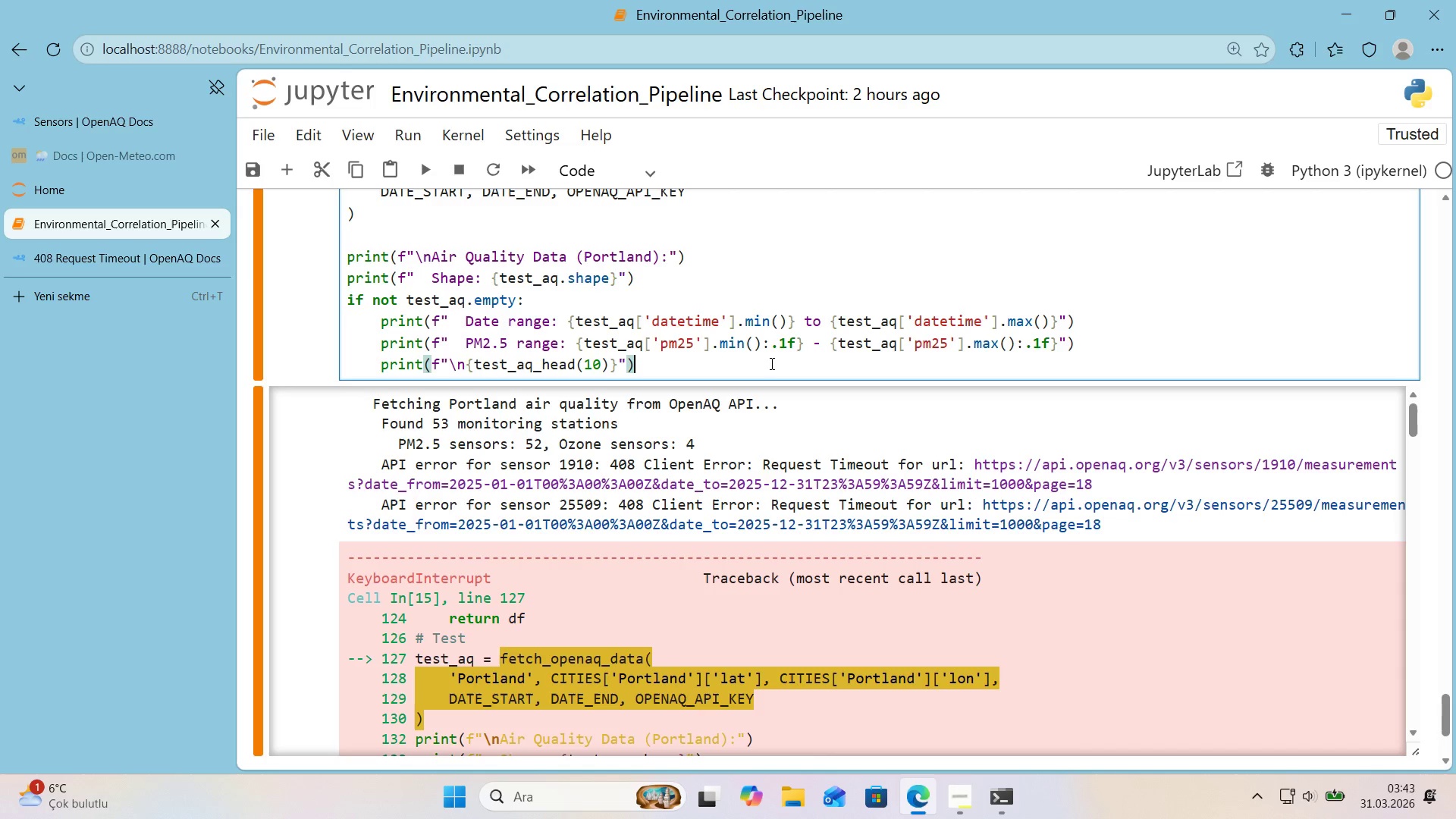 
key(Control+Y)
 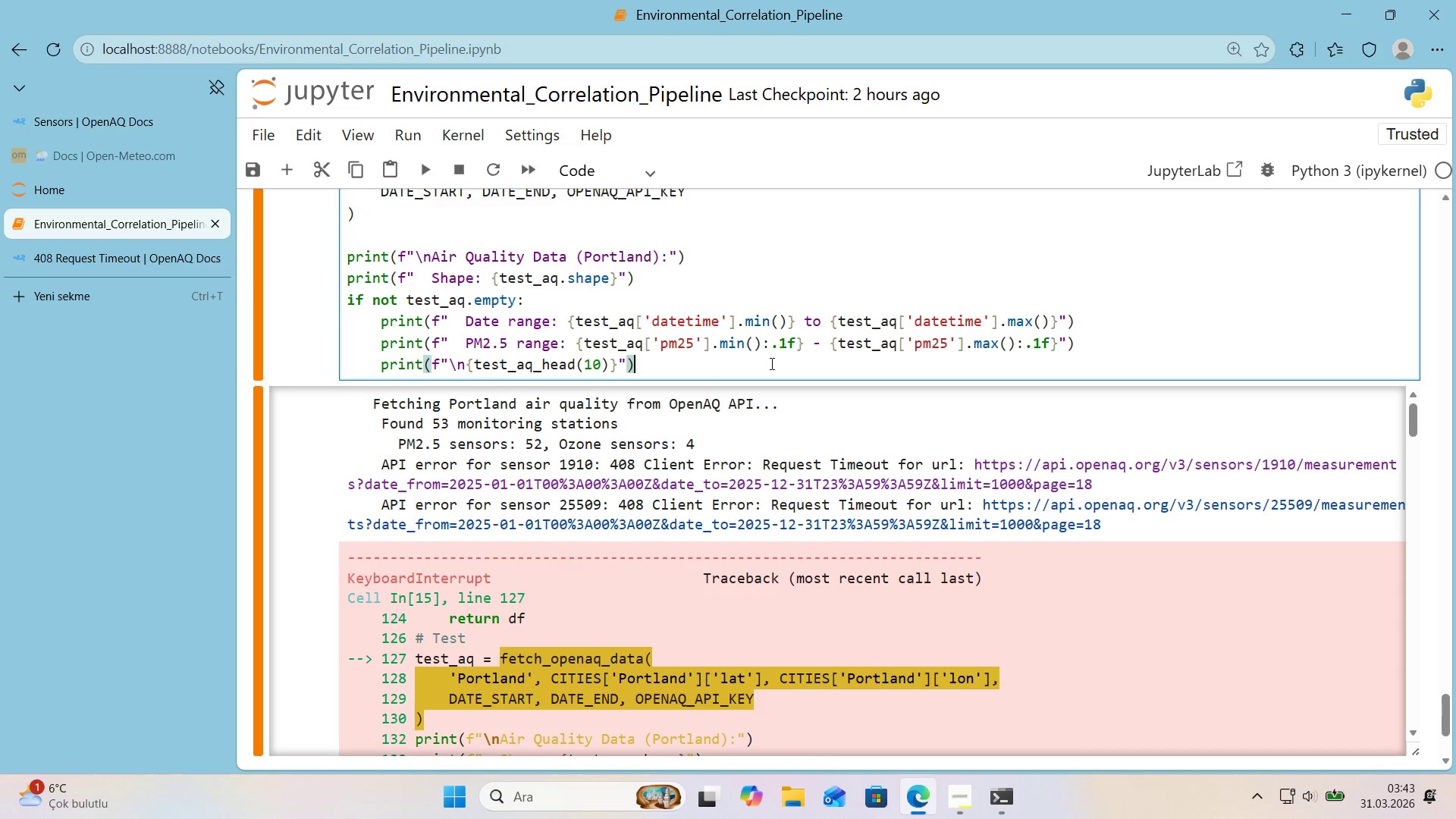 
key(Control+Y)
 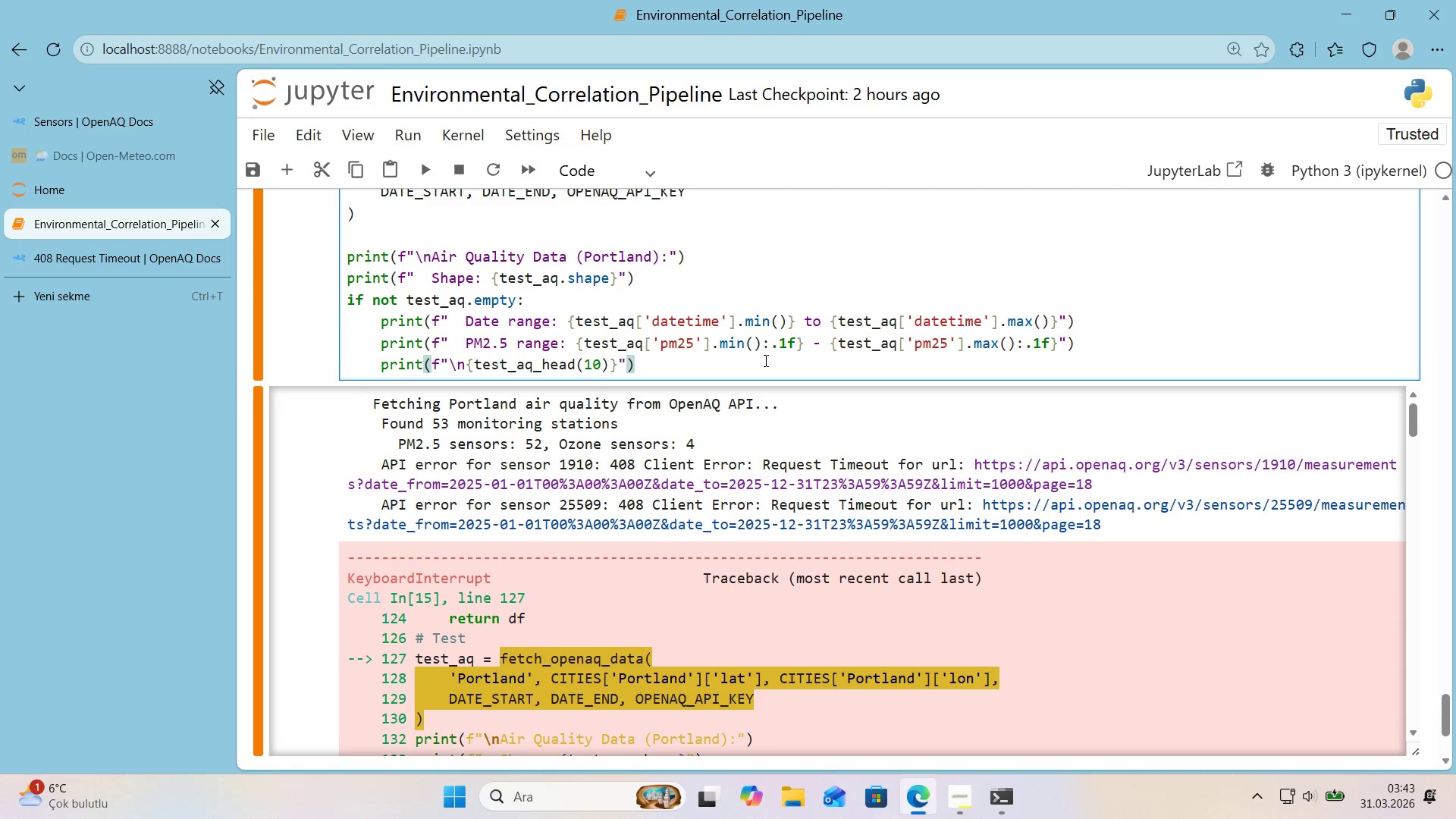 
scroll: coordinate [780, 345], scroll_direction: up, amount: 32.0
 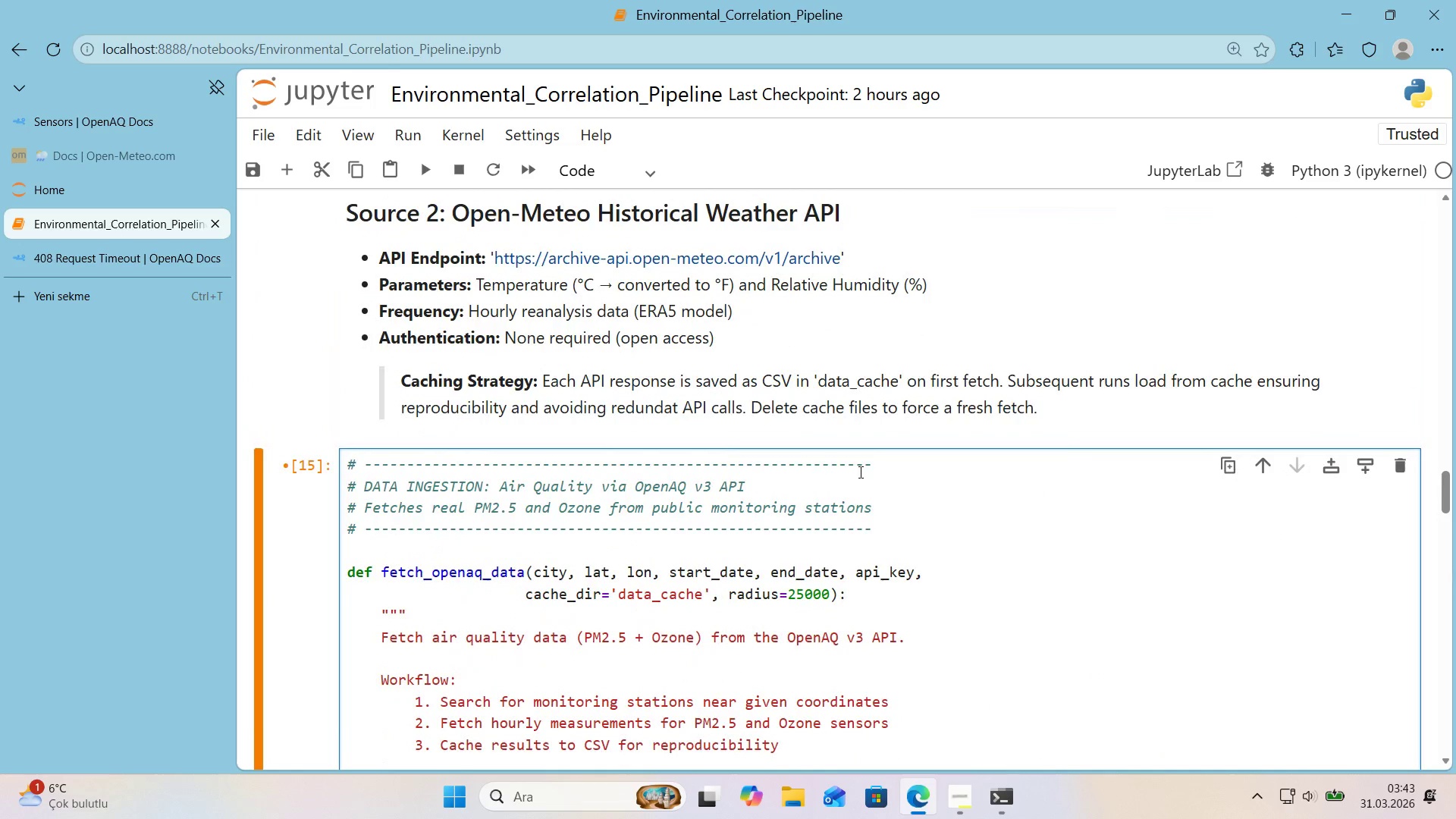 
left_click([875, 472])
 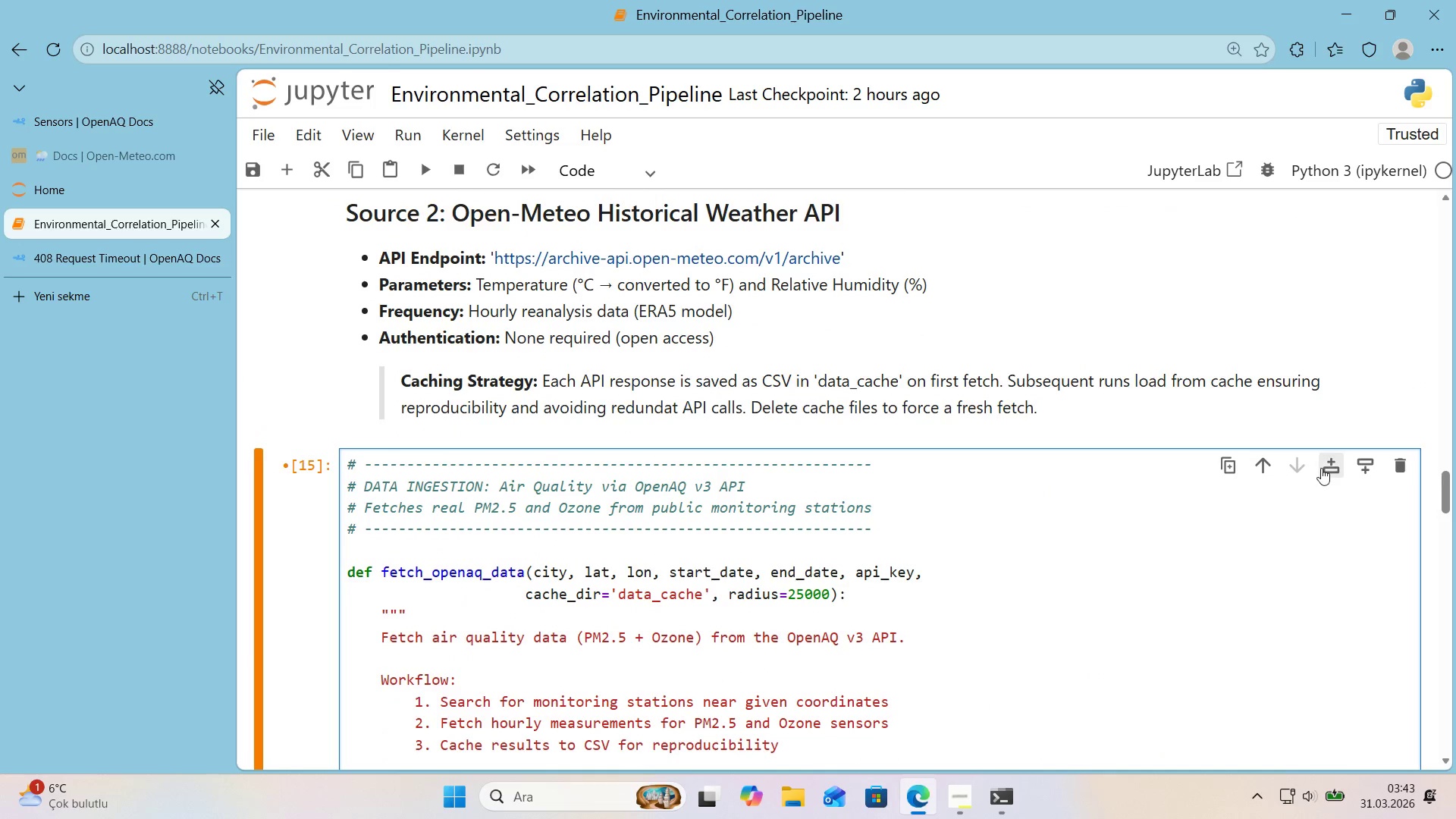 
left_click([1325, 467])
 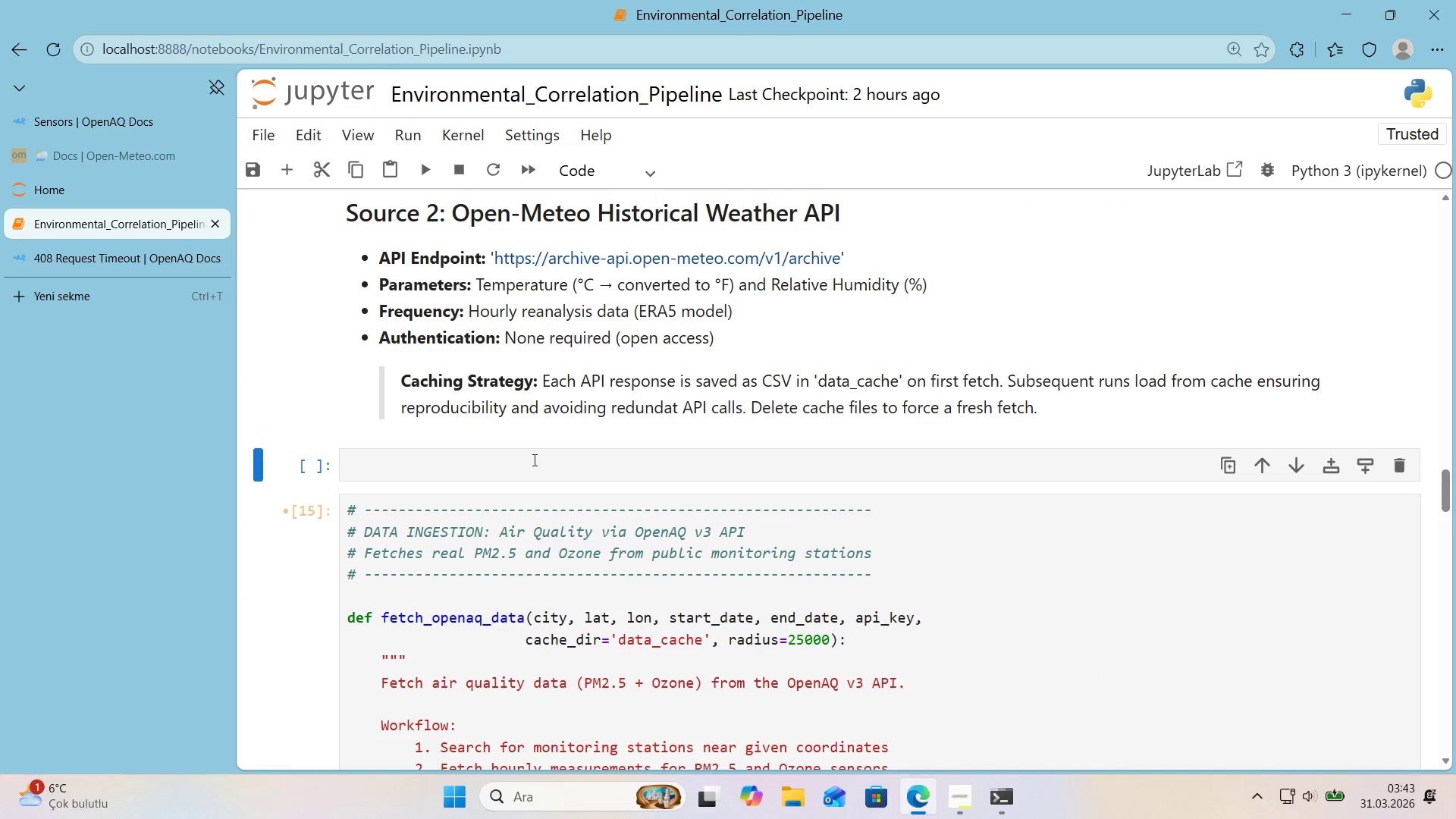 
left_click([530, 458])
 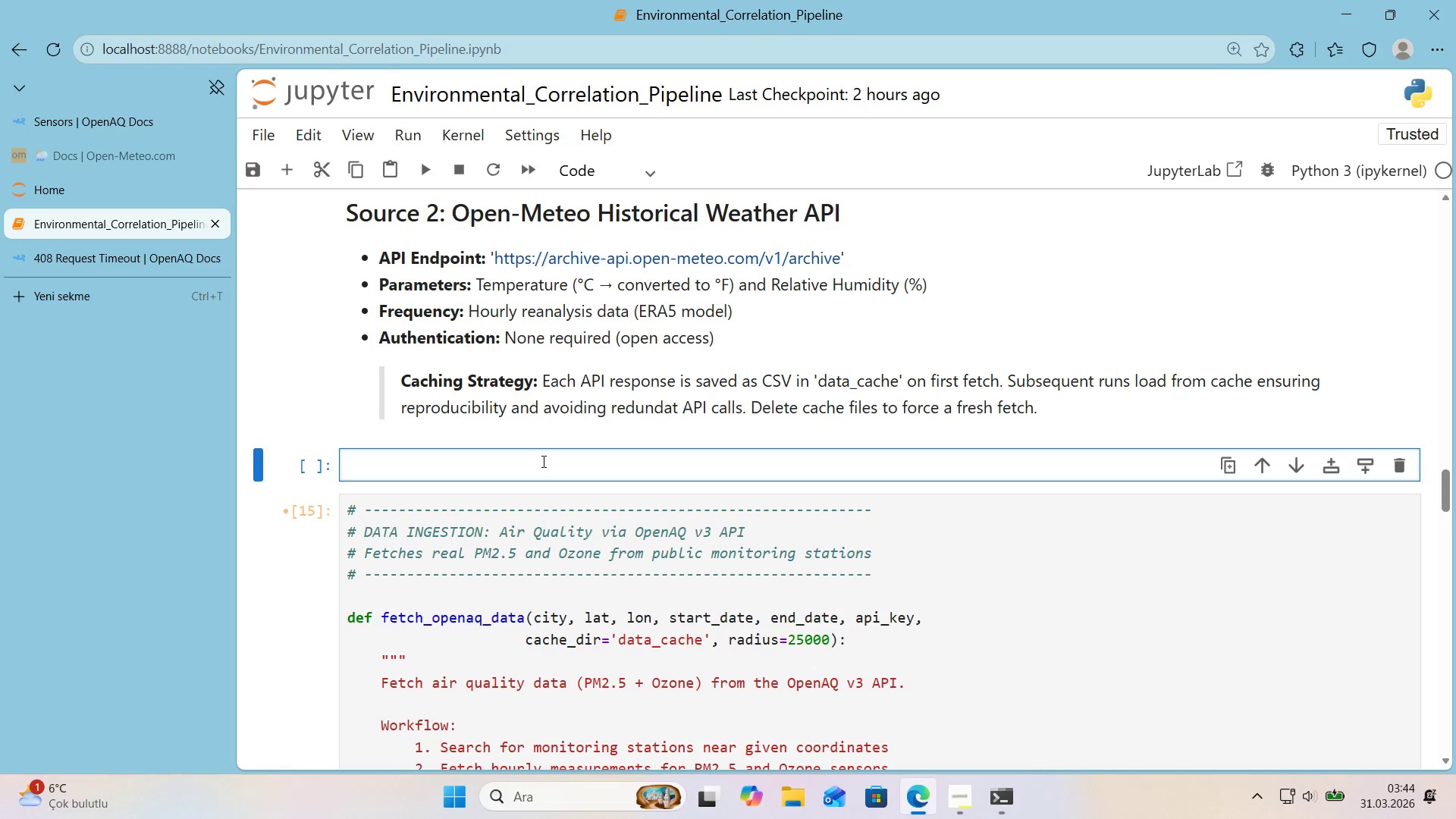 
wait(32.16)
 